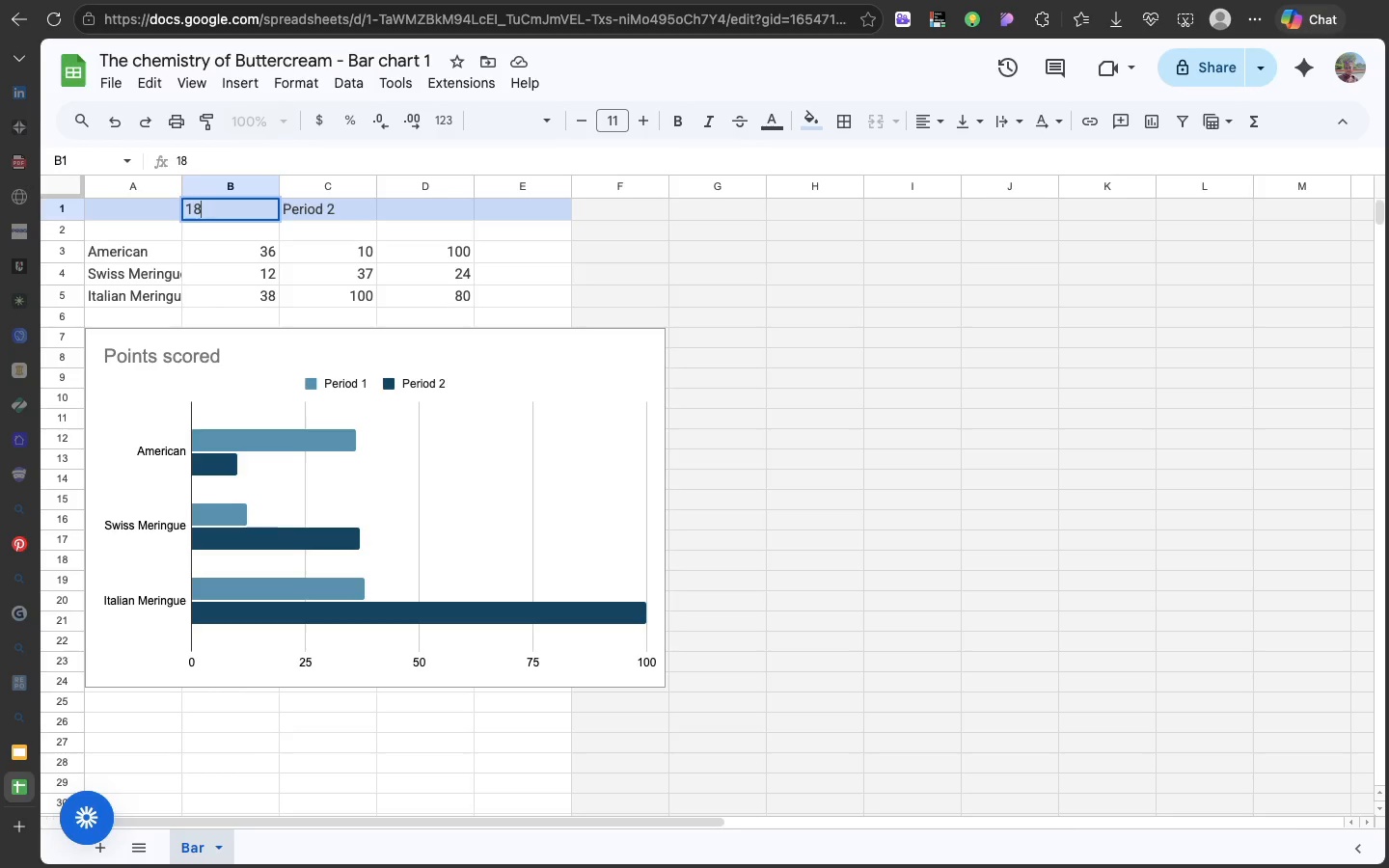 
key(Backspace)
 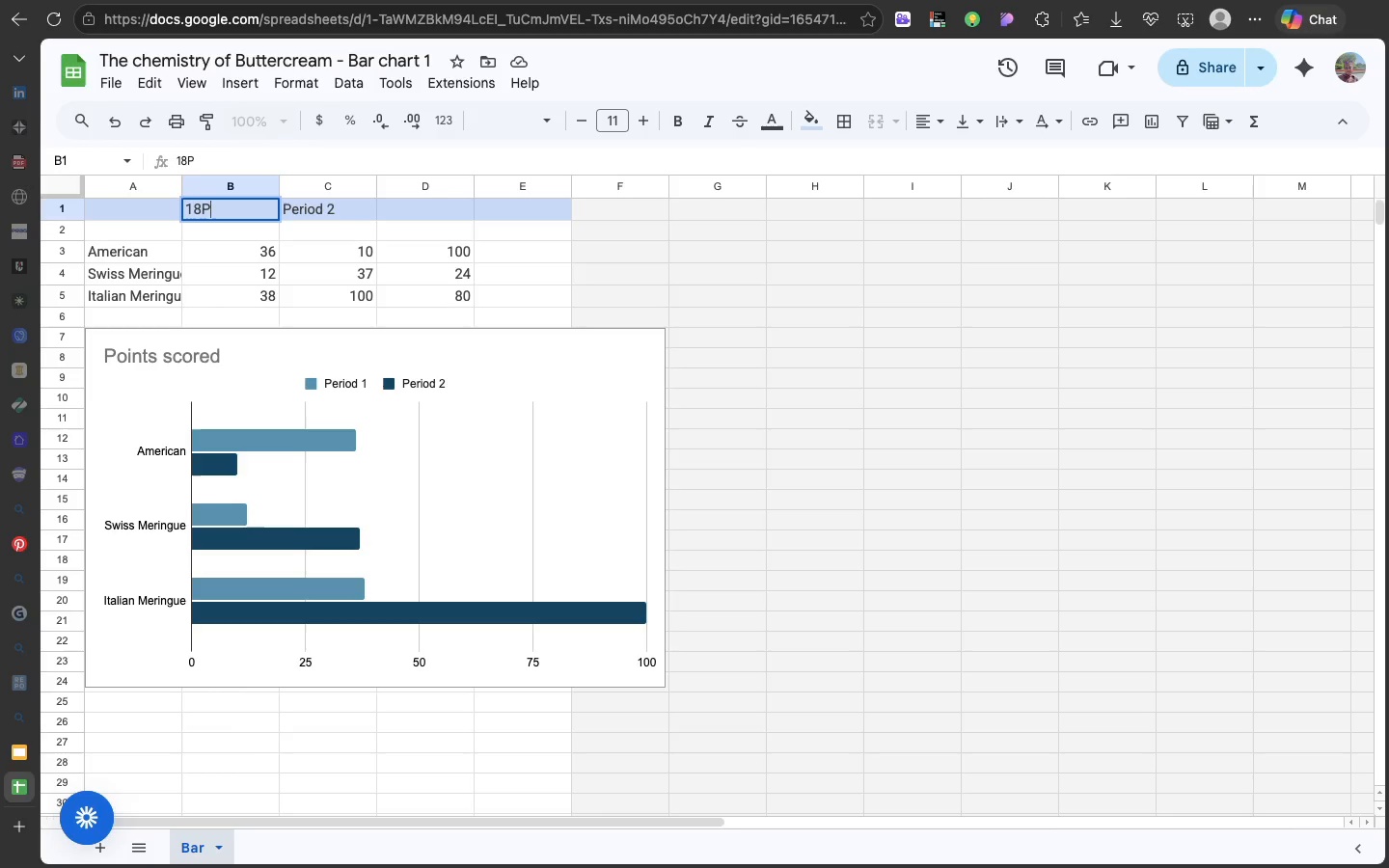 
key(Shift+P)
 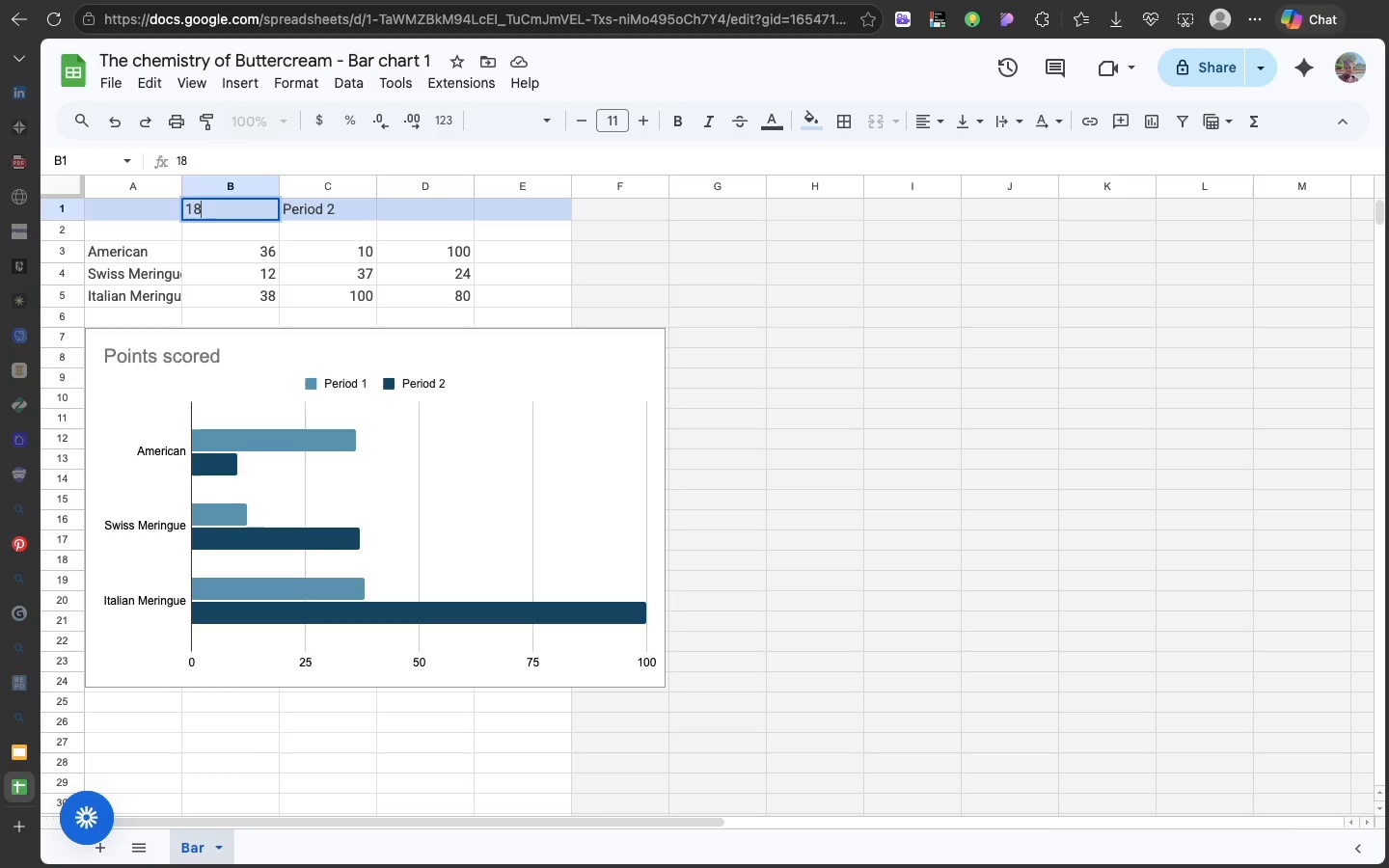 
key(Backspace)
 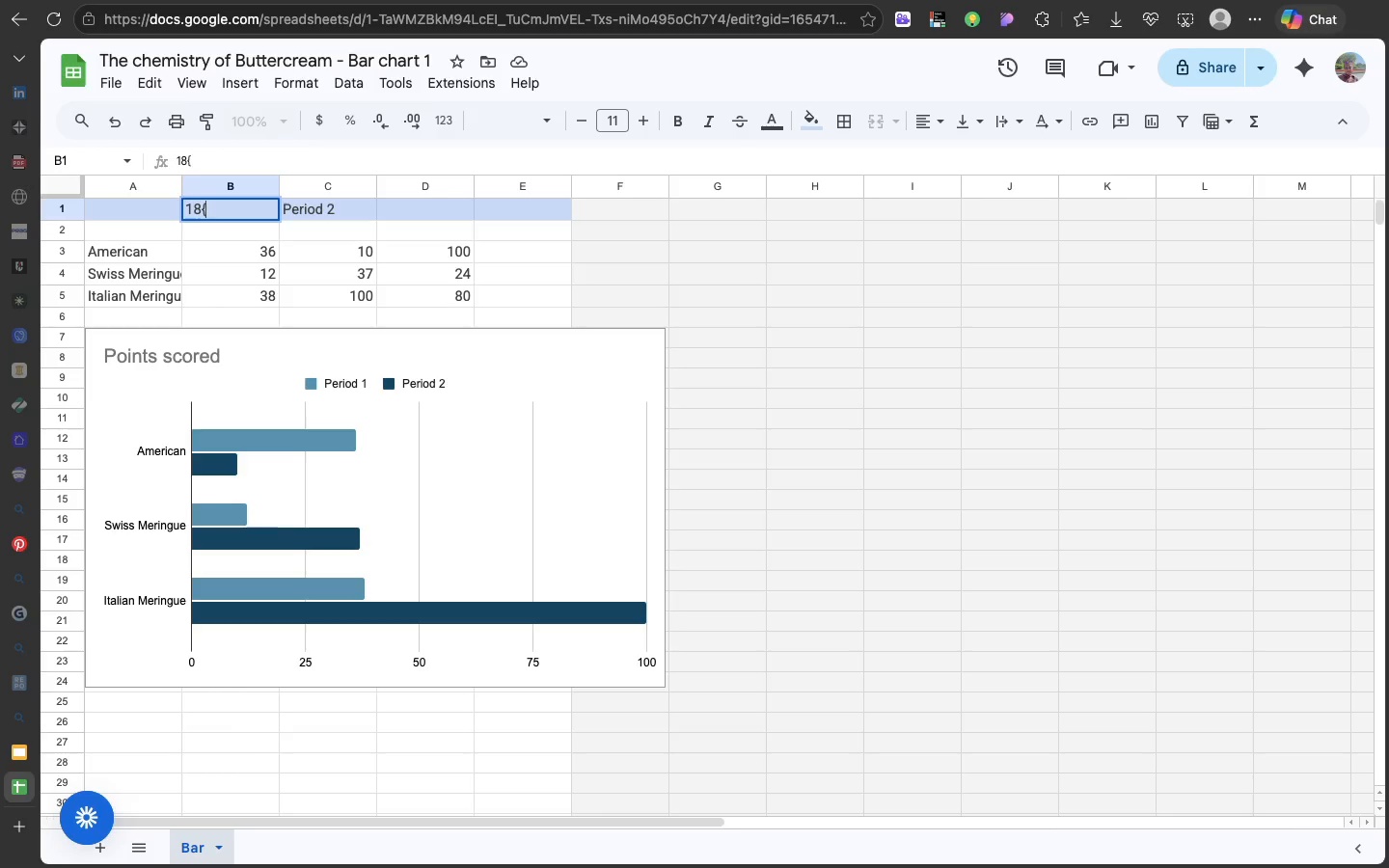 
key(Shift+BracketLeft)
 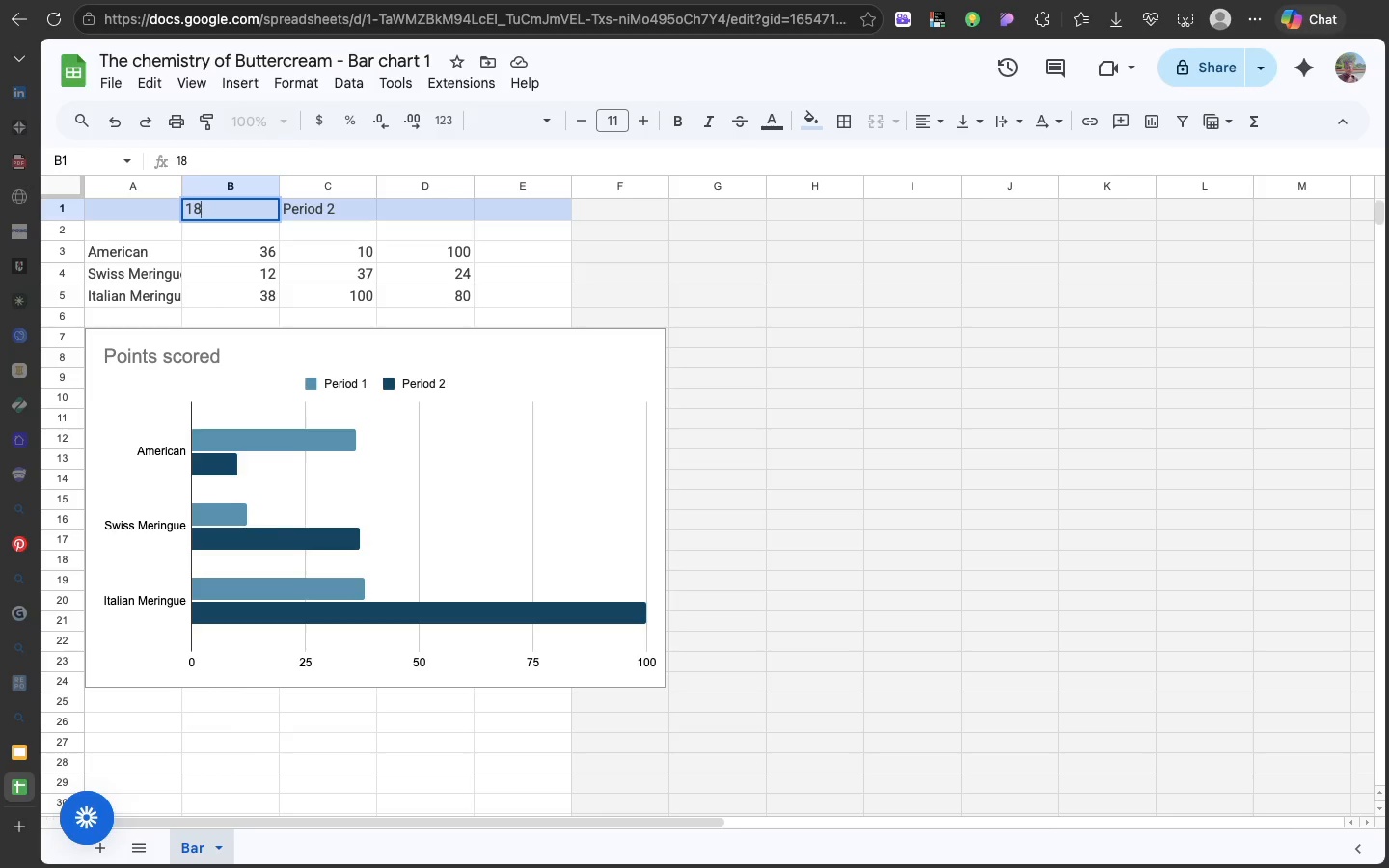 
key(Backspace)
 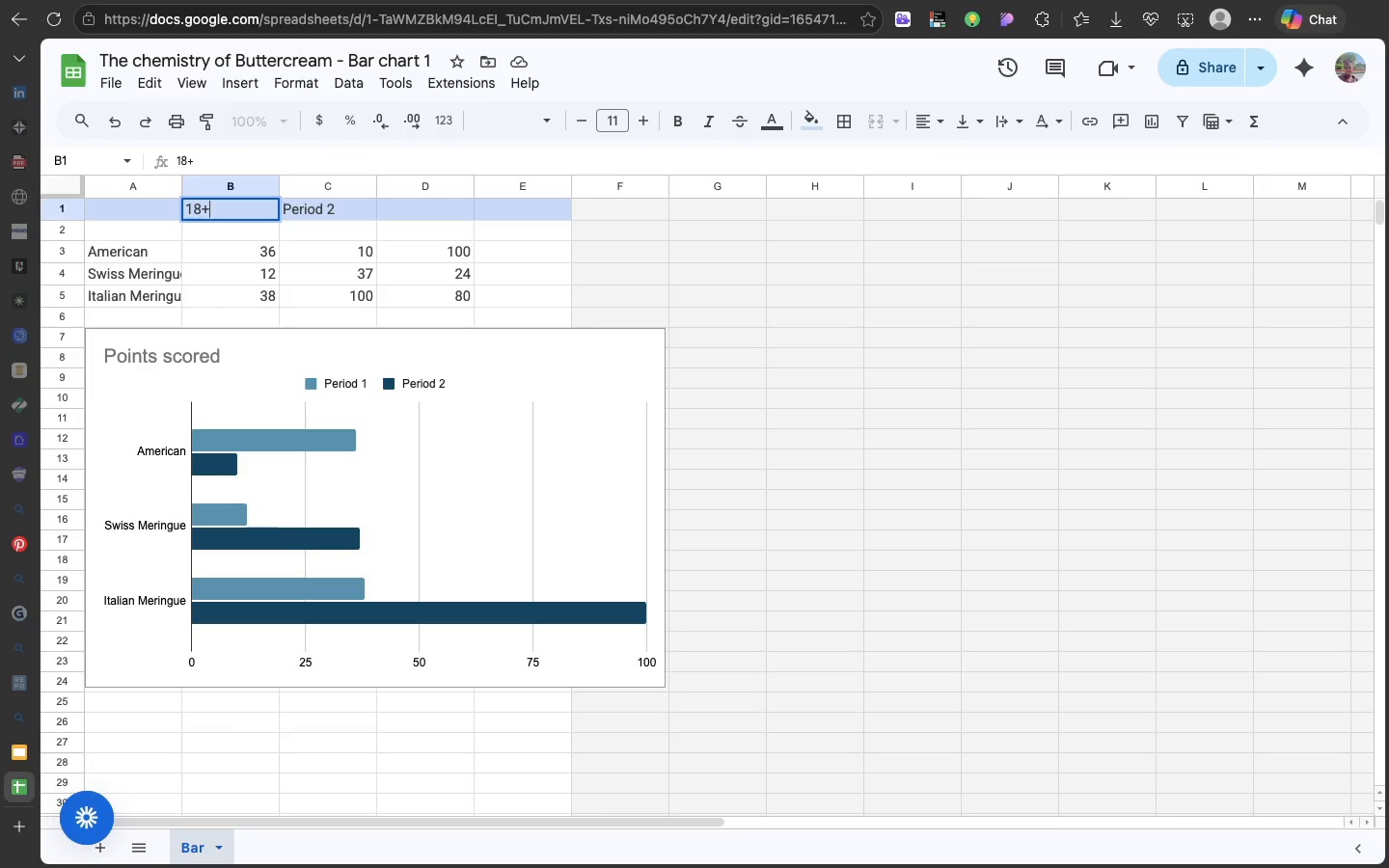 
key(Shift+Equal)
 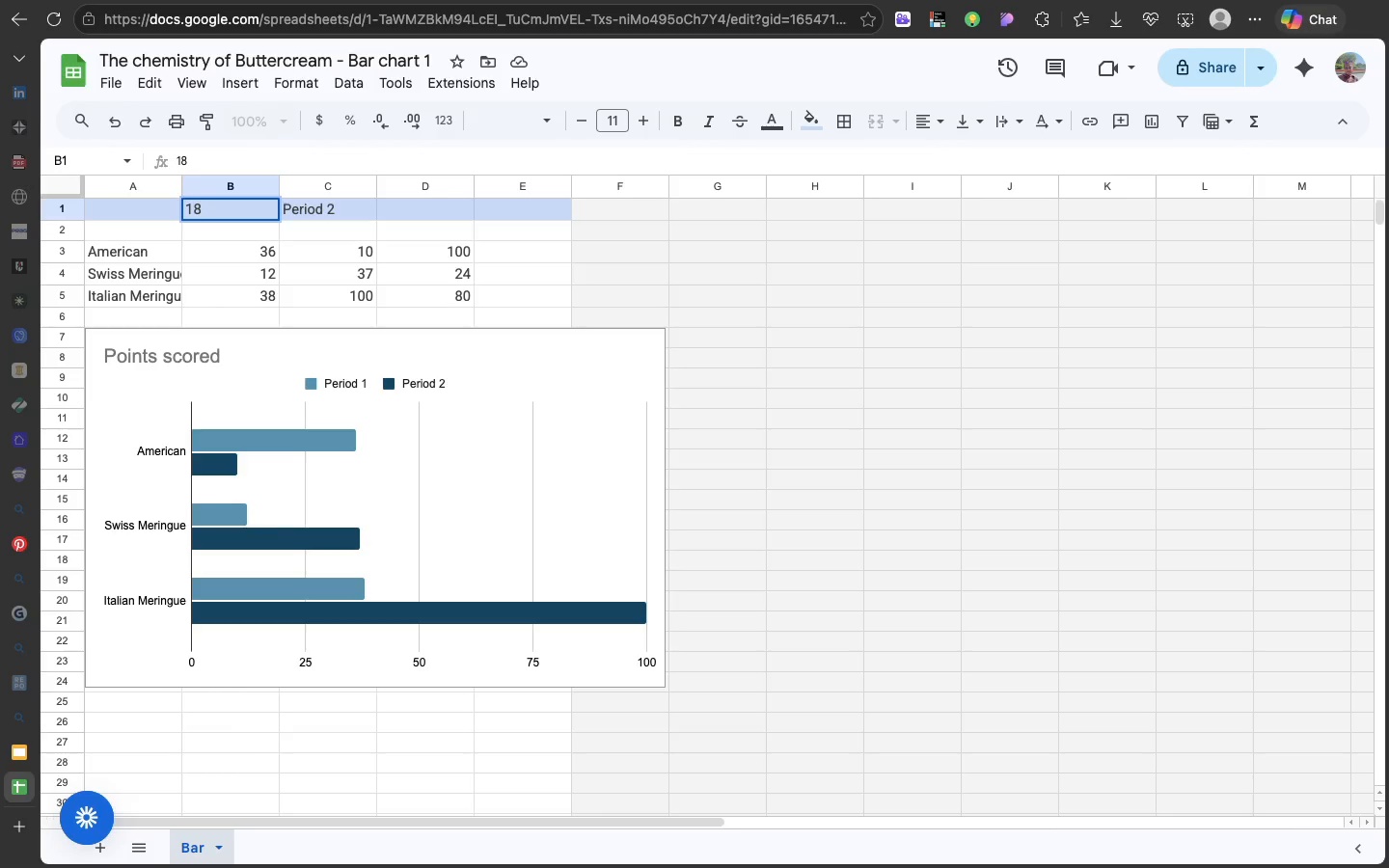 
key(Backspace)
 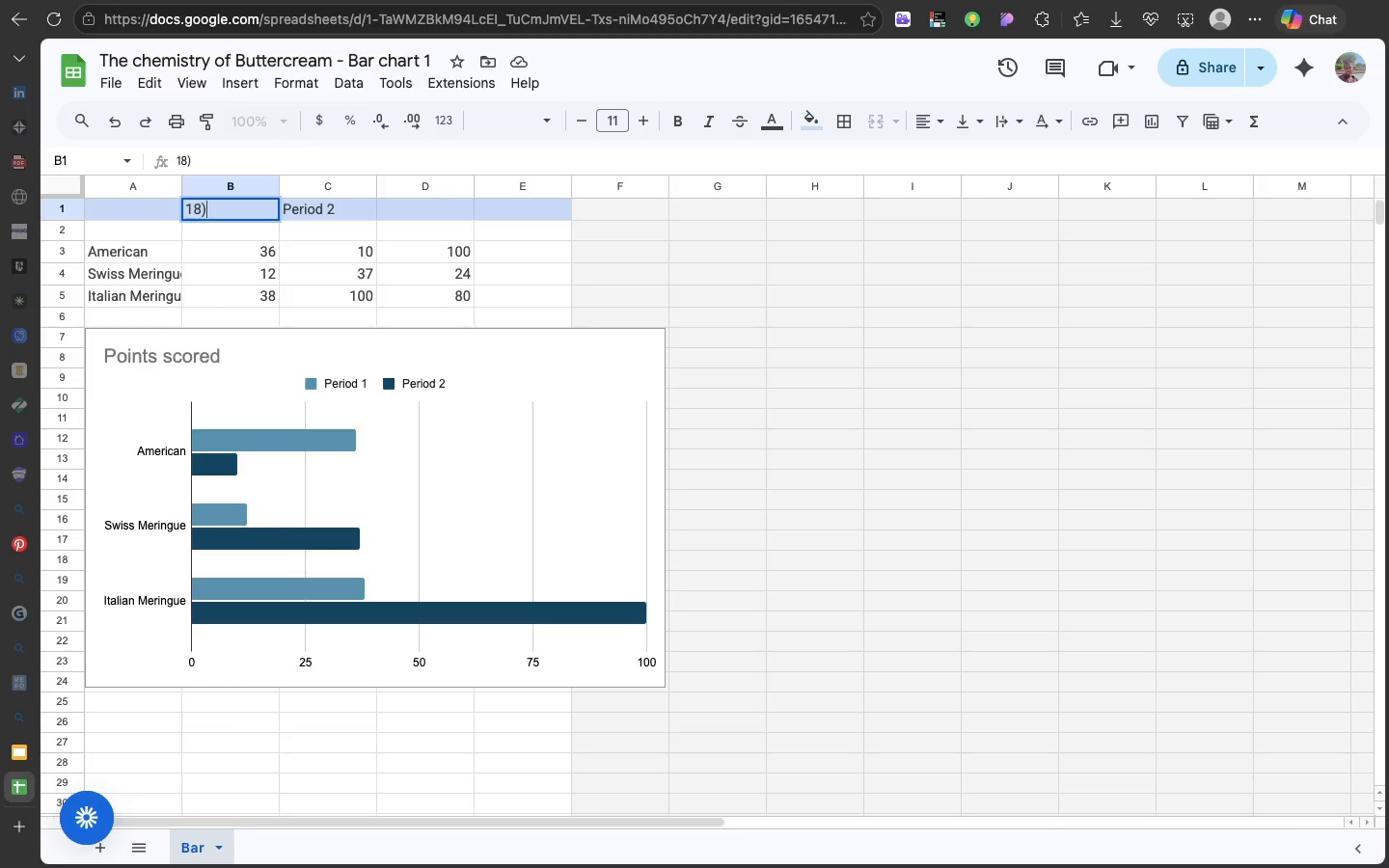 
key(Shift+0)
 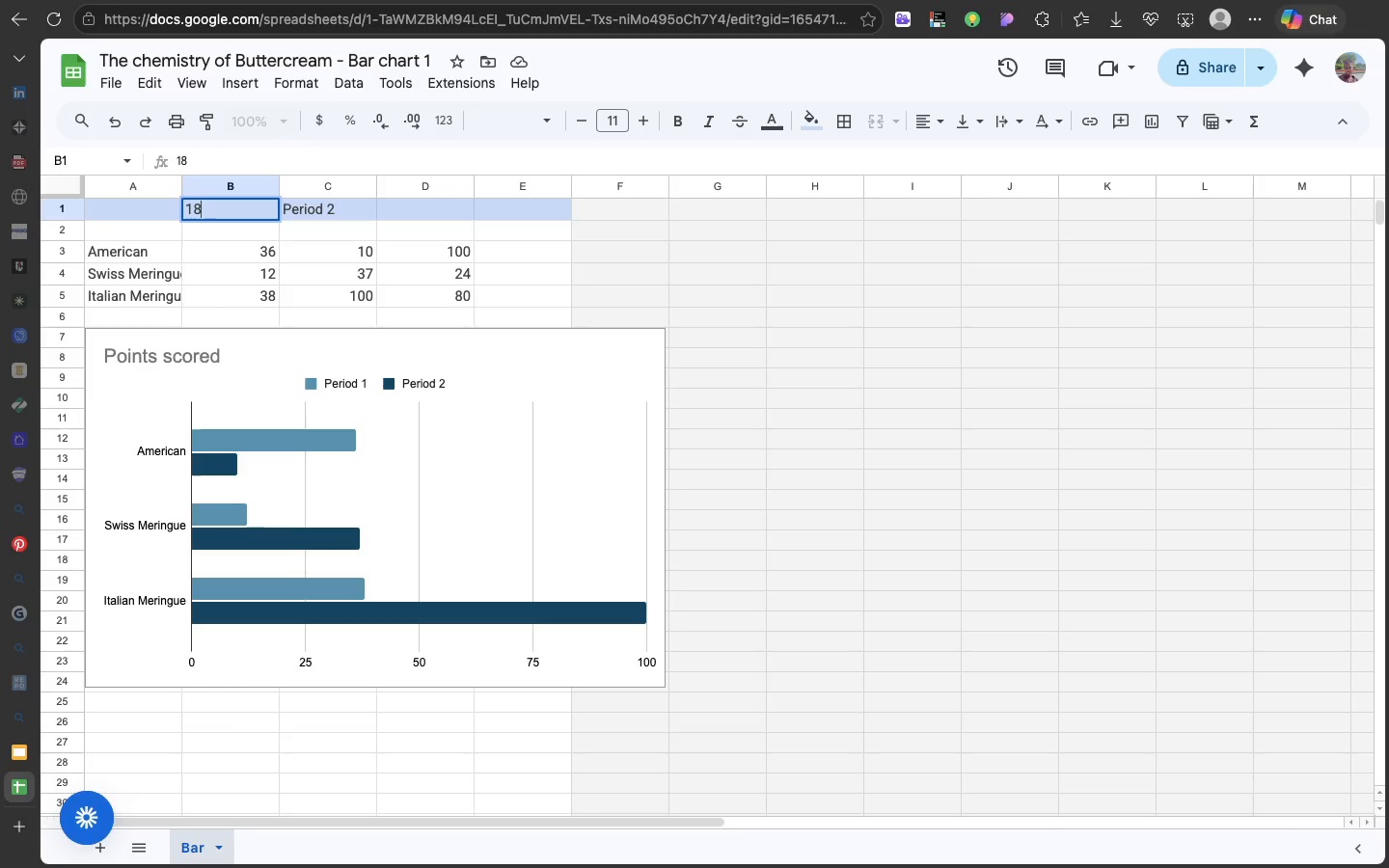 
key(Backspace)
 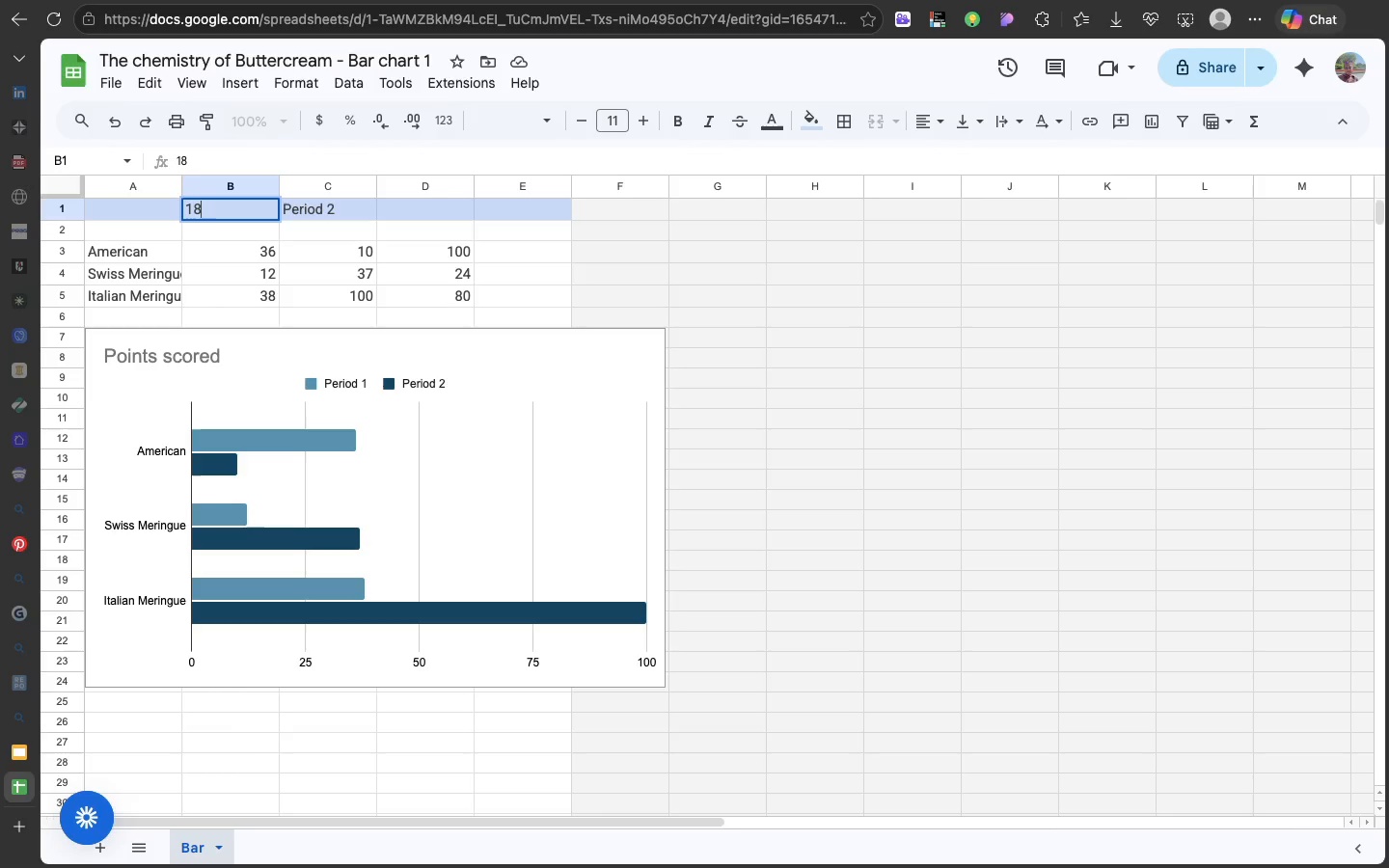 
key(Shift+8)
 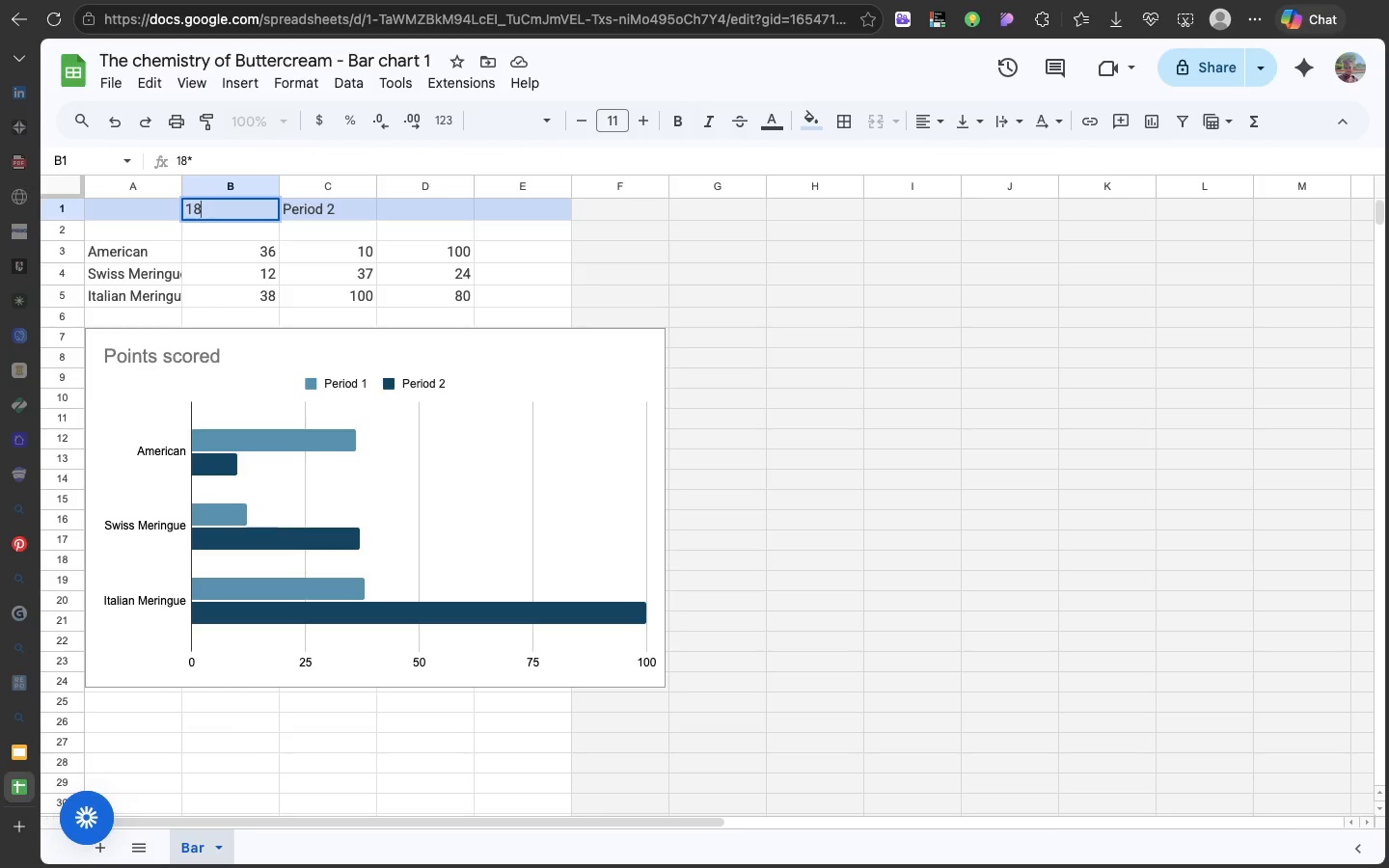 
key(Backspace)
 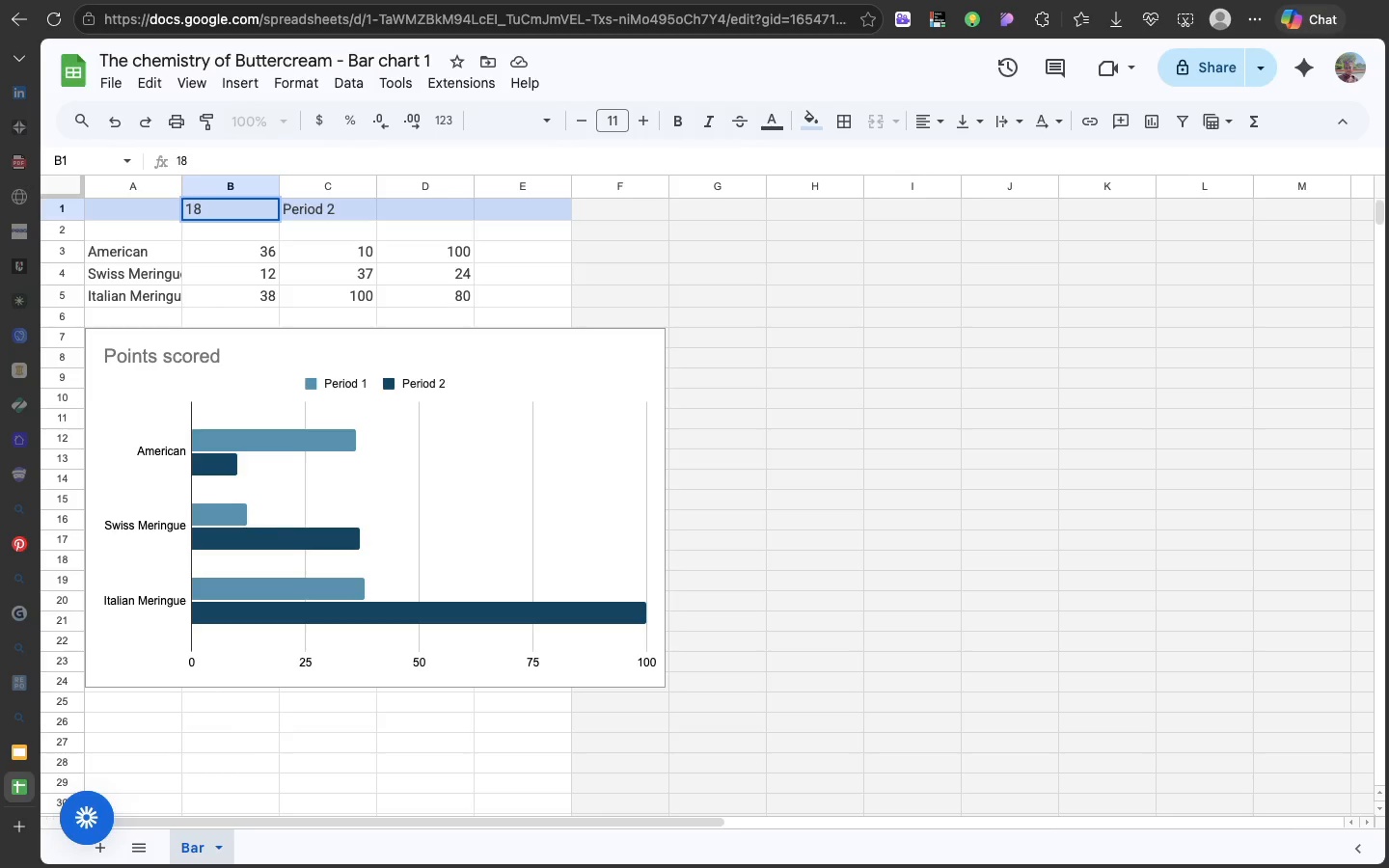 
key(Shift+4)
 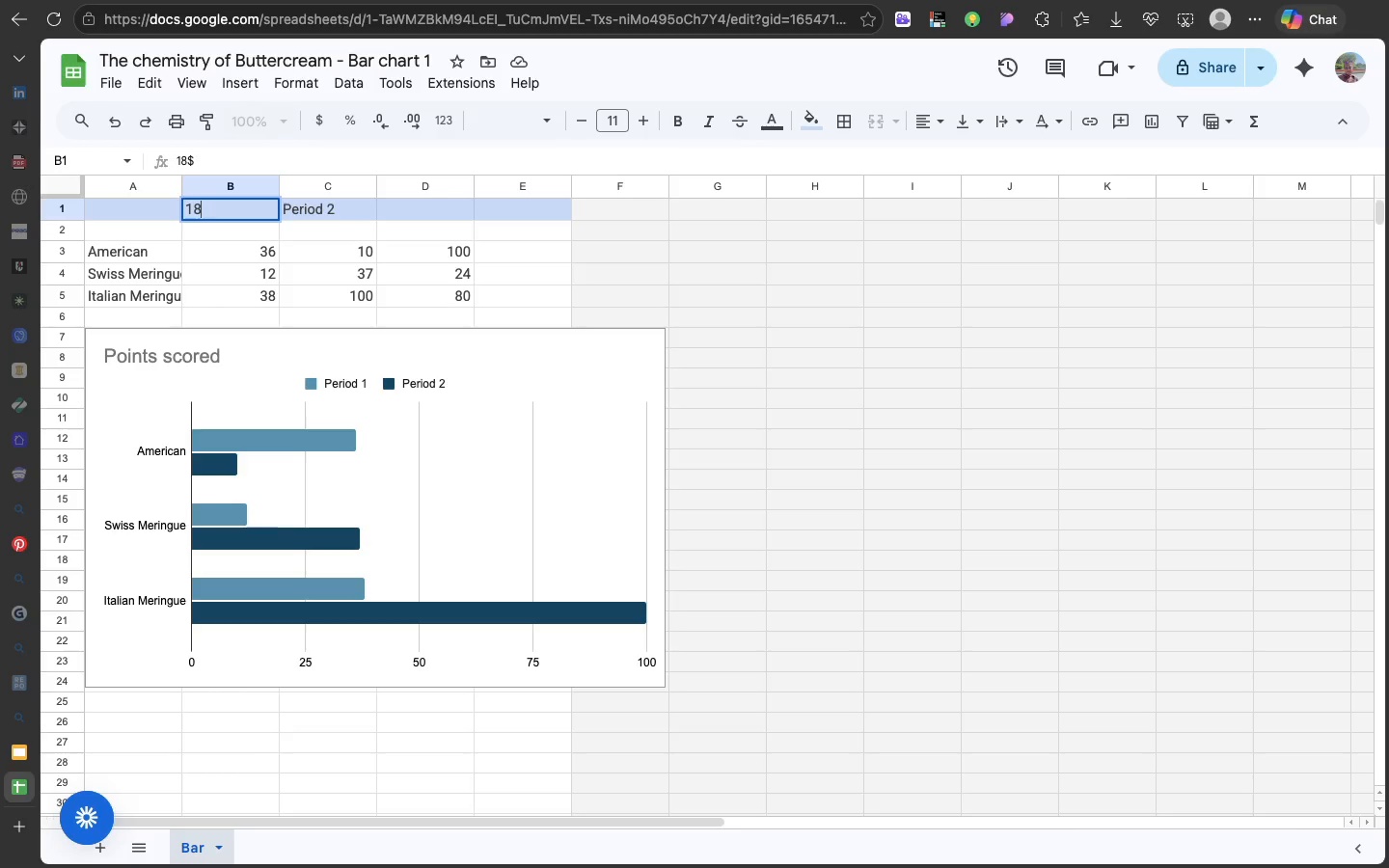 
key(Backspace)
 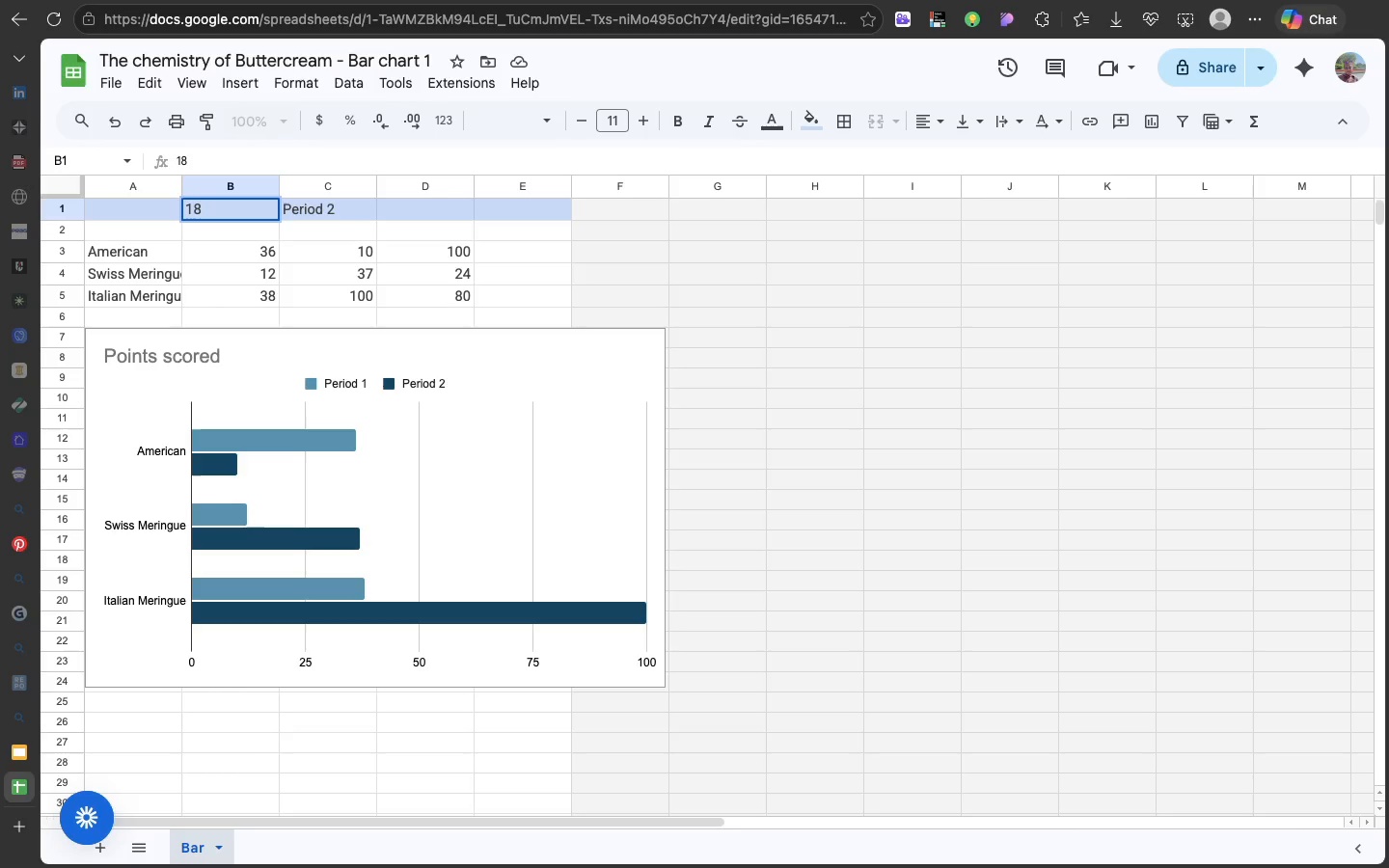 
key(Shift+3)
 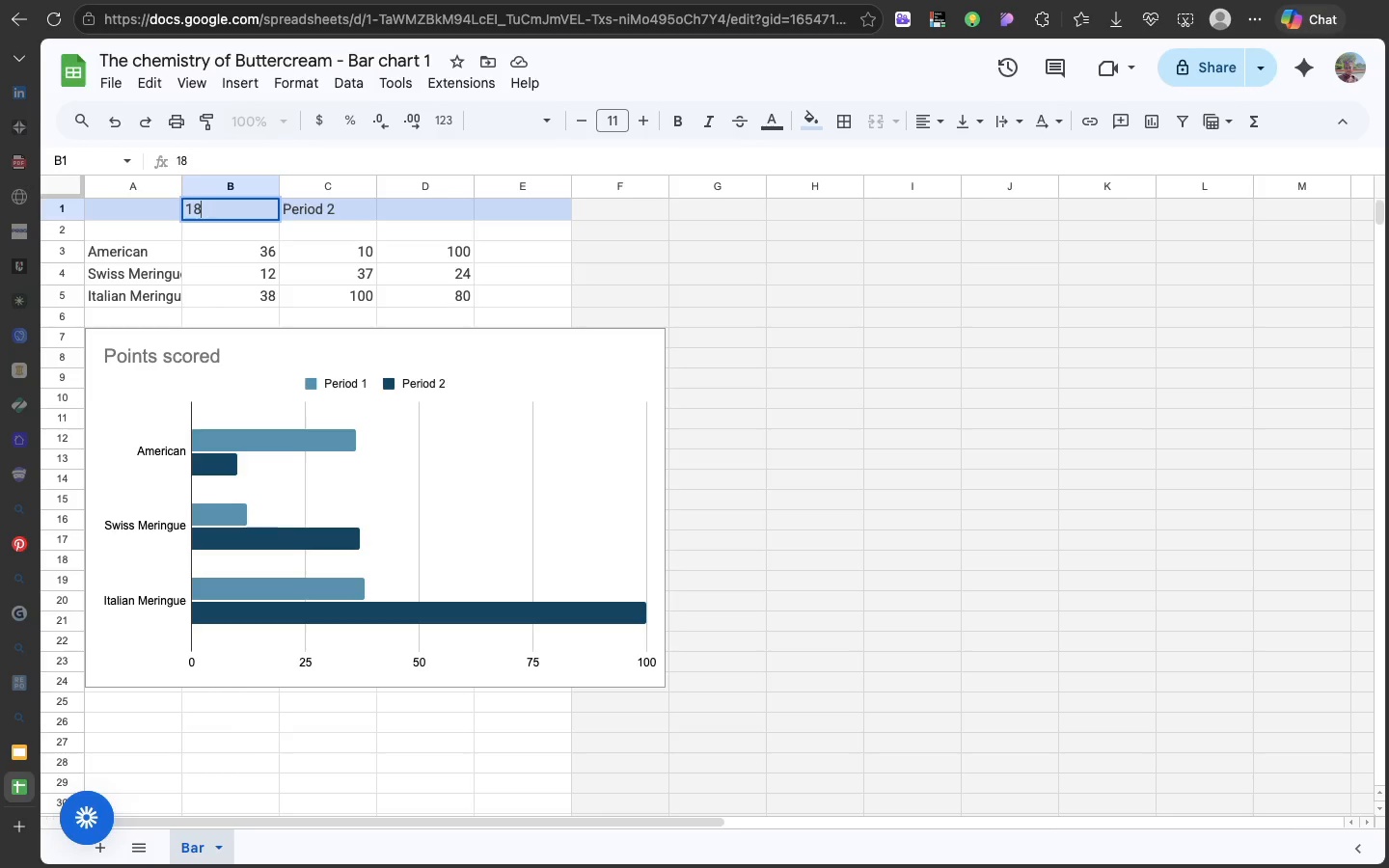 
key(Backspace)
 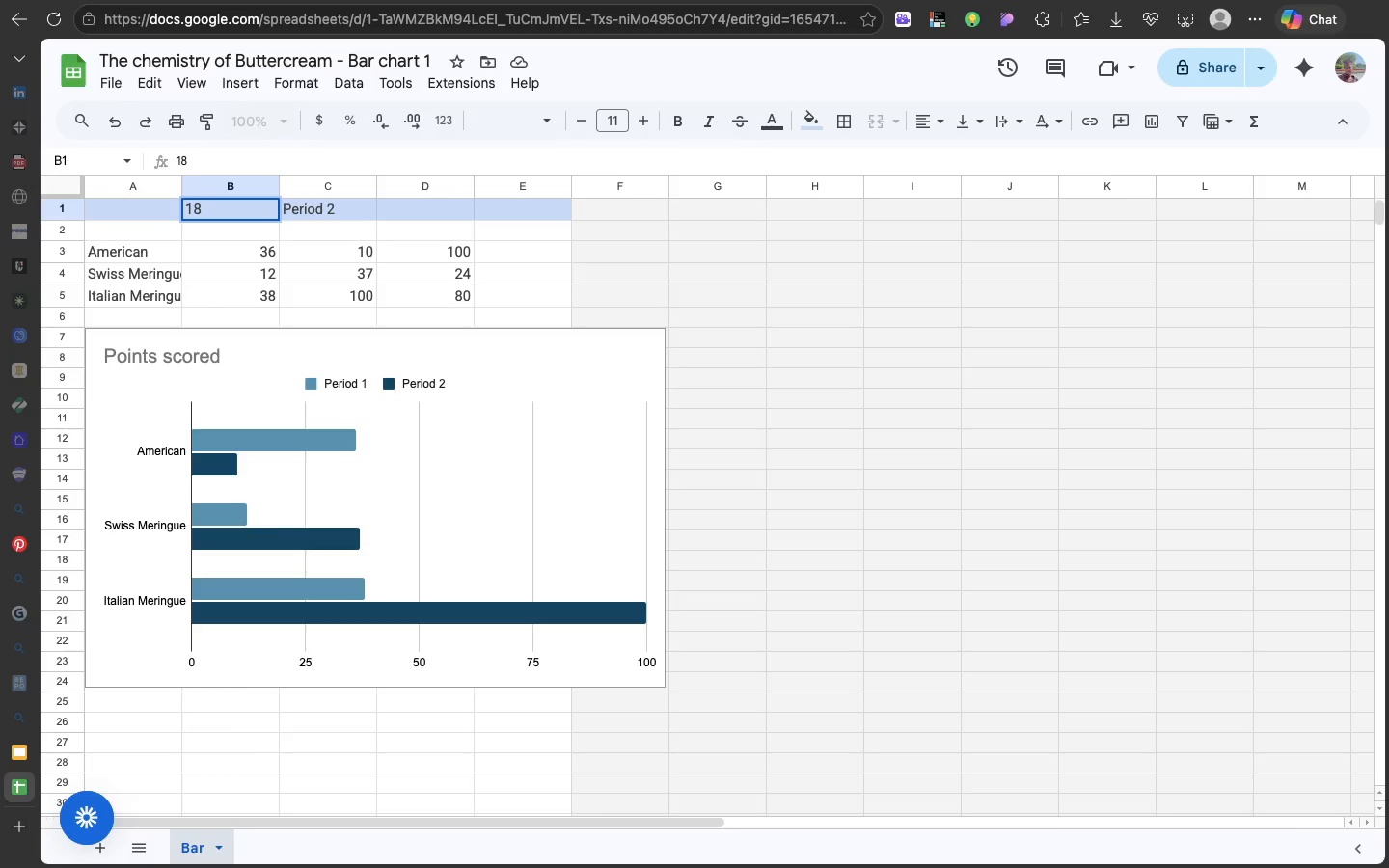 
key(Shift+2)
 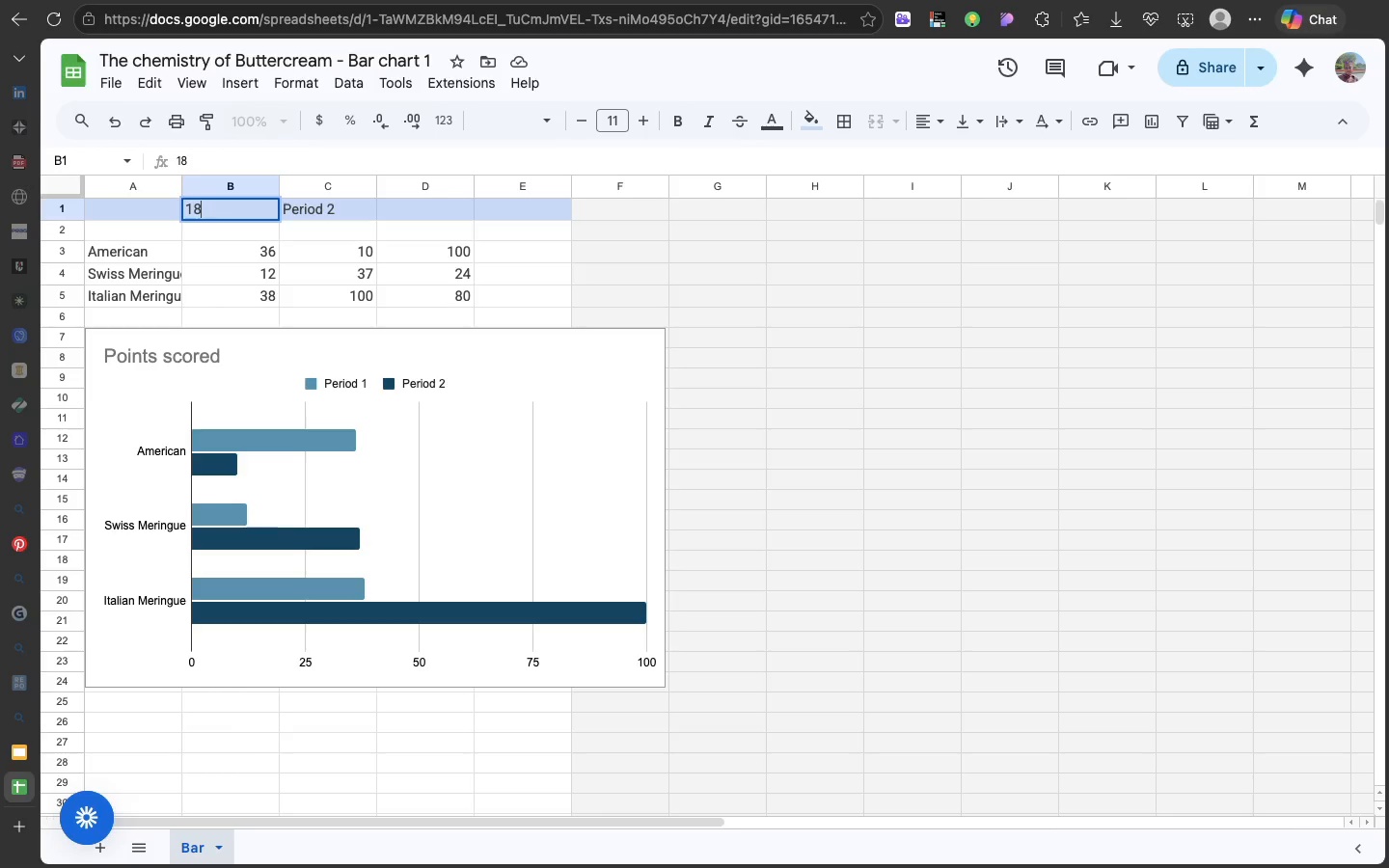 
key(Backspace)
 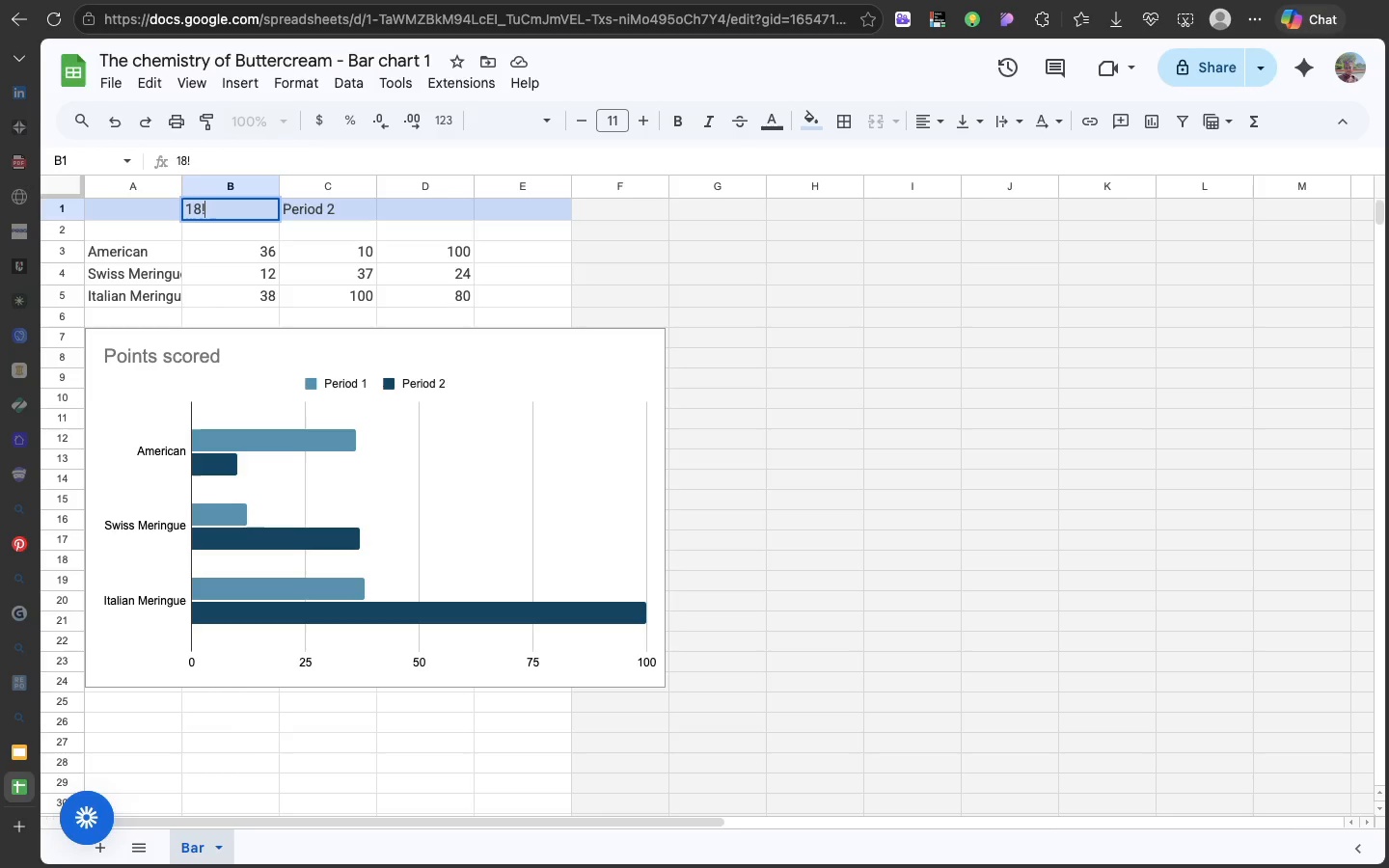 
key(Shift+1)
 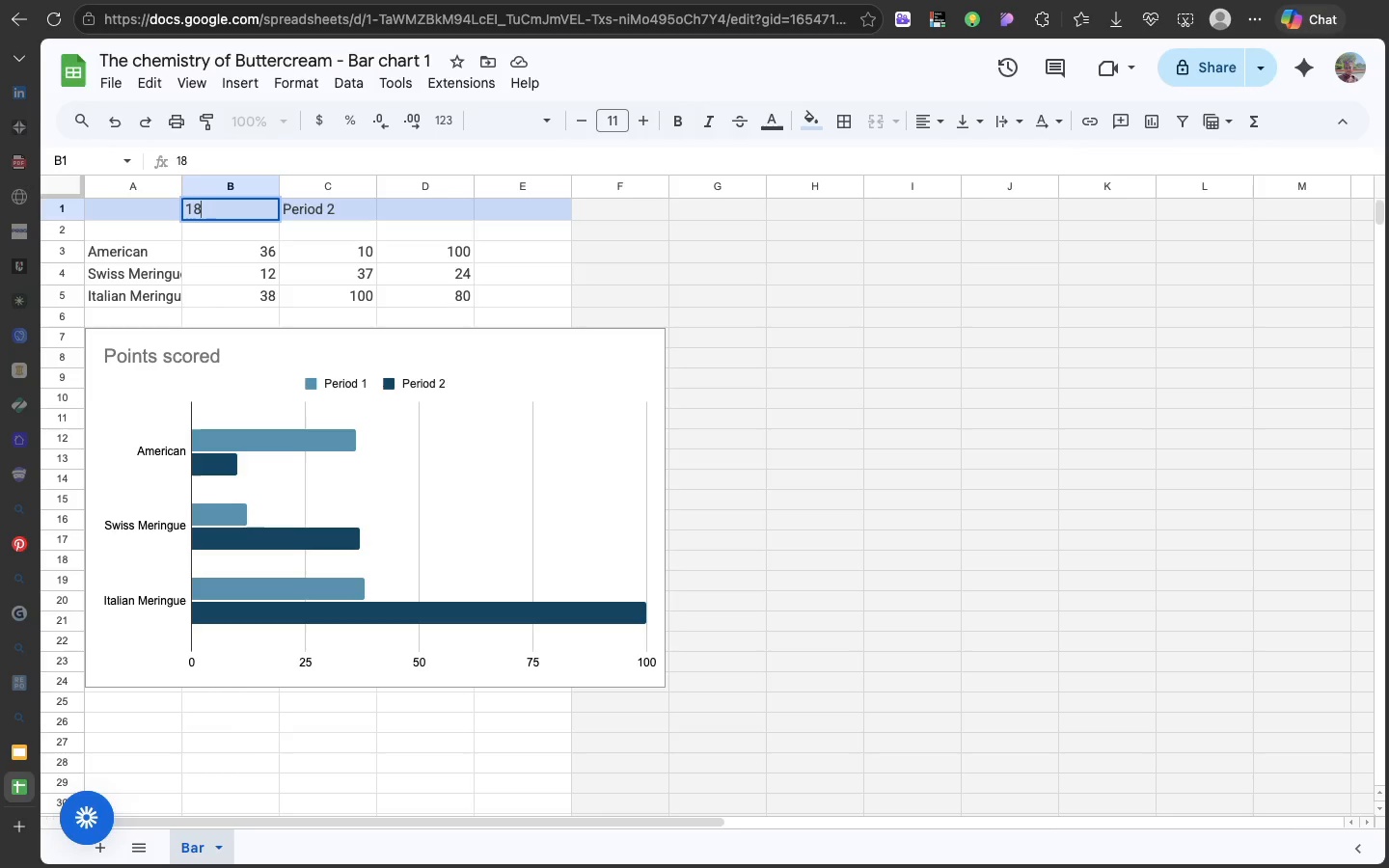 
key(Backspace)
 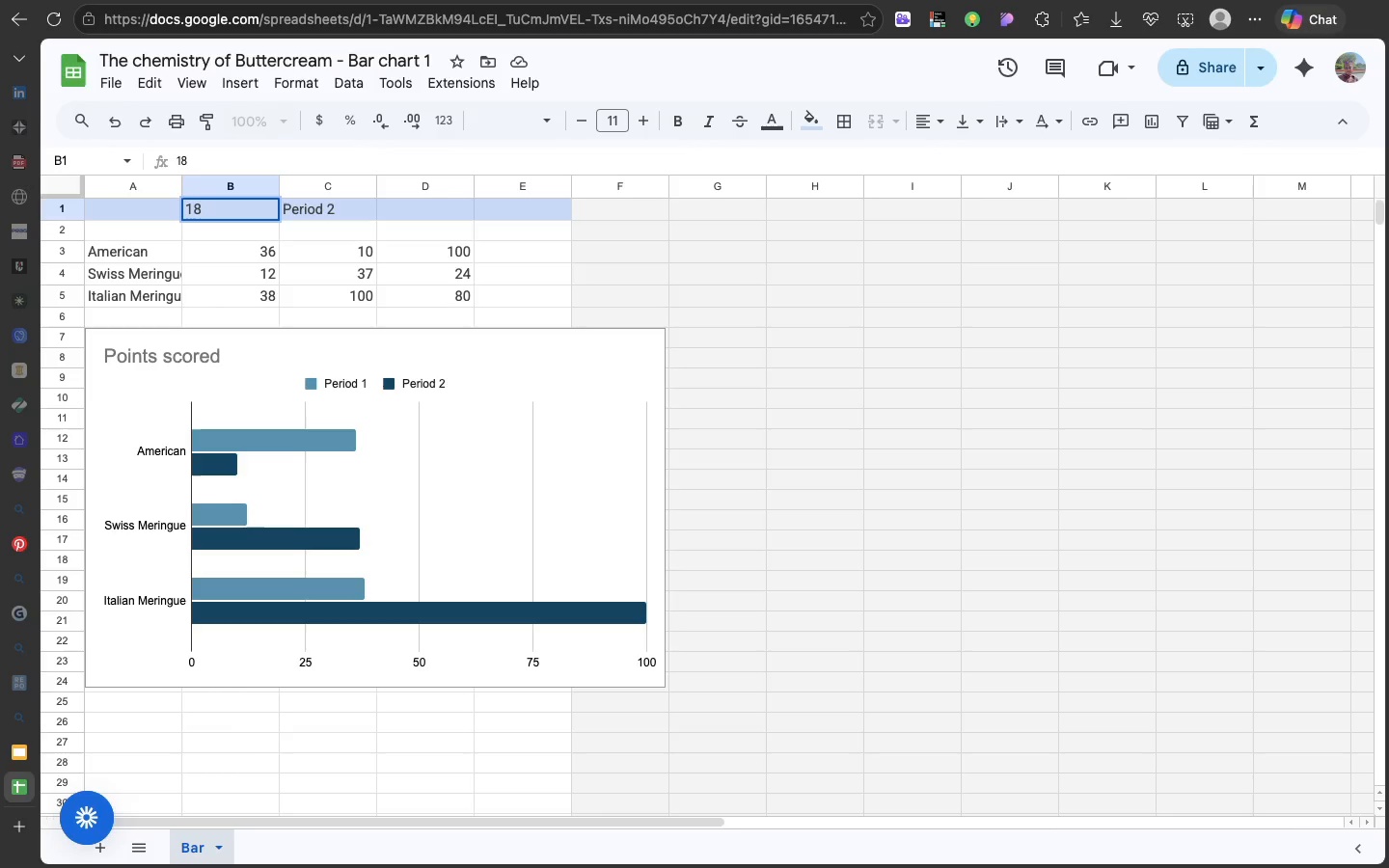 
key(Shift+Fn)
 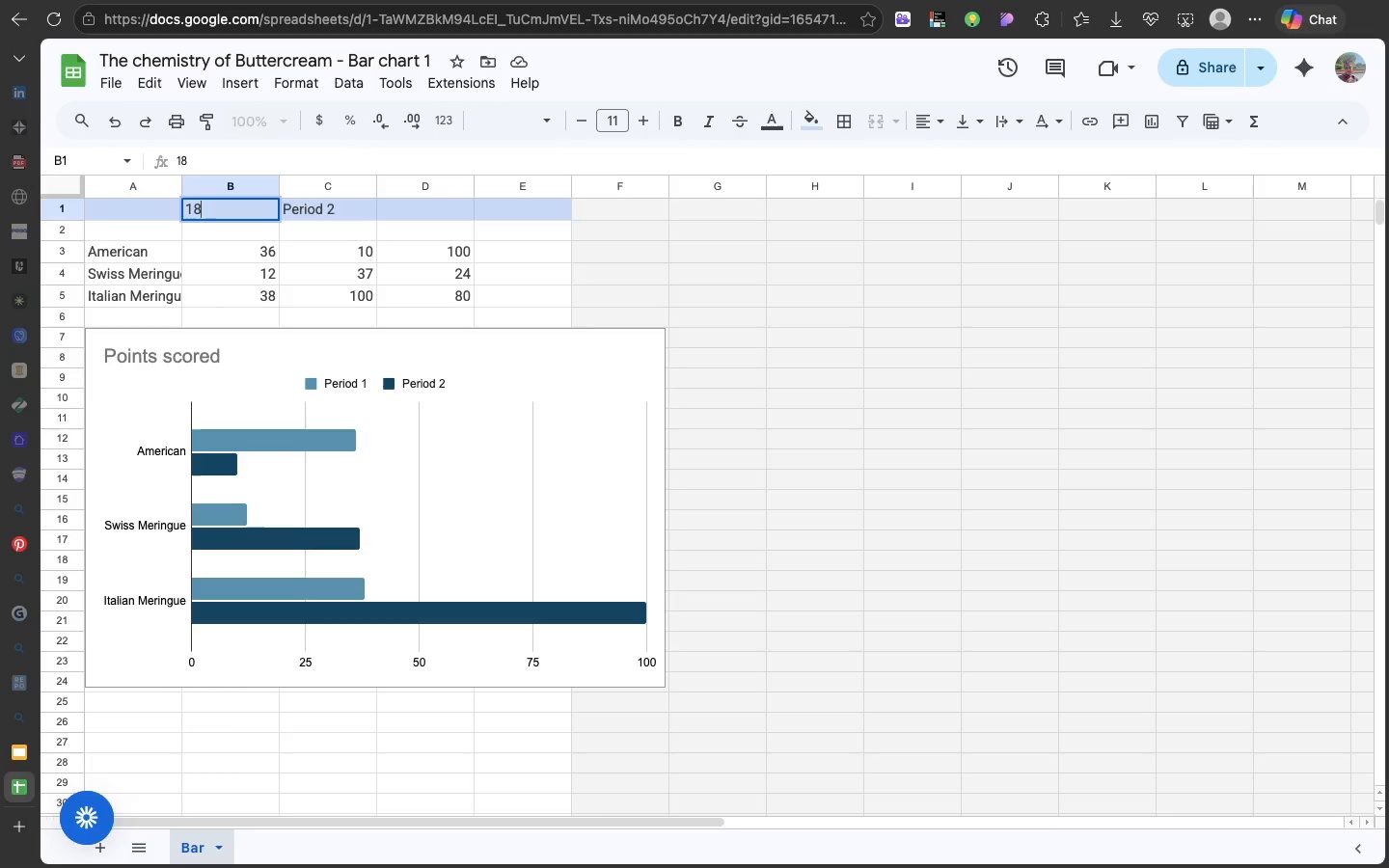 
key(Backspace)
 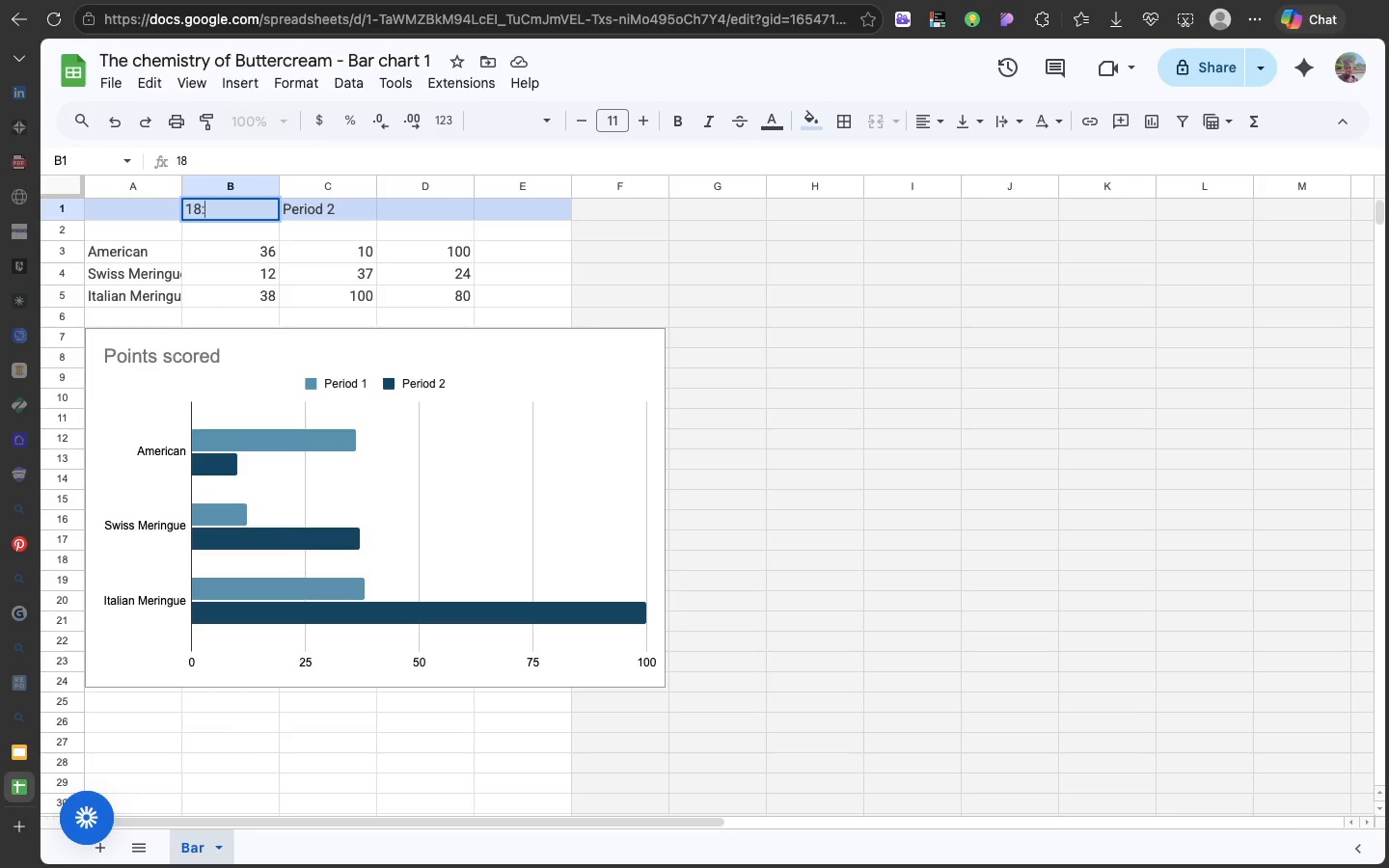 
key(Shift+Semicolon)
 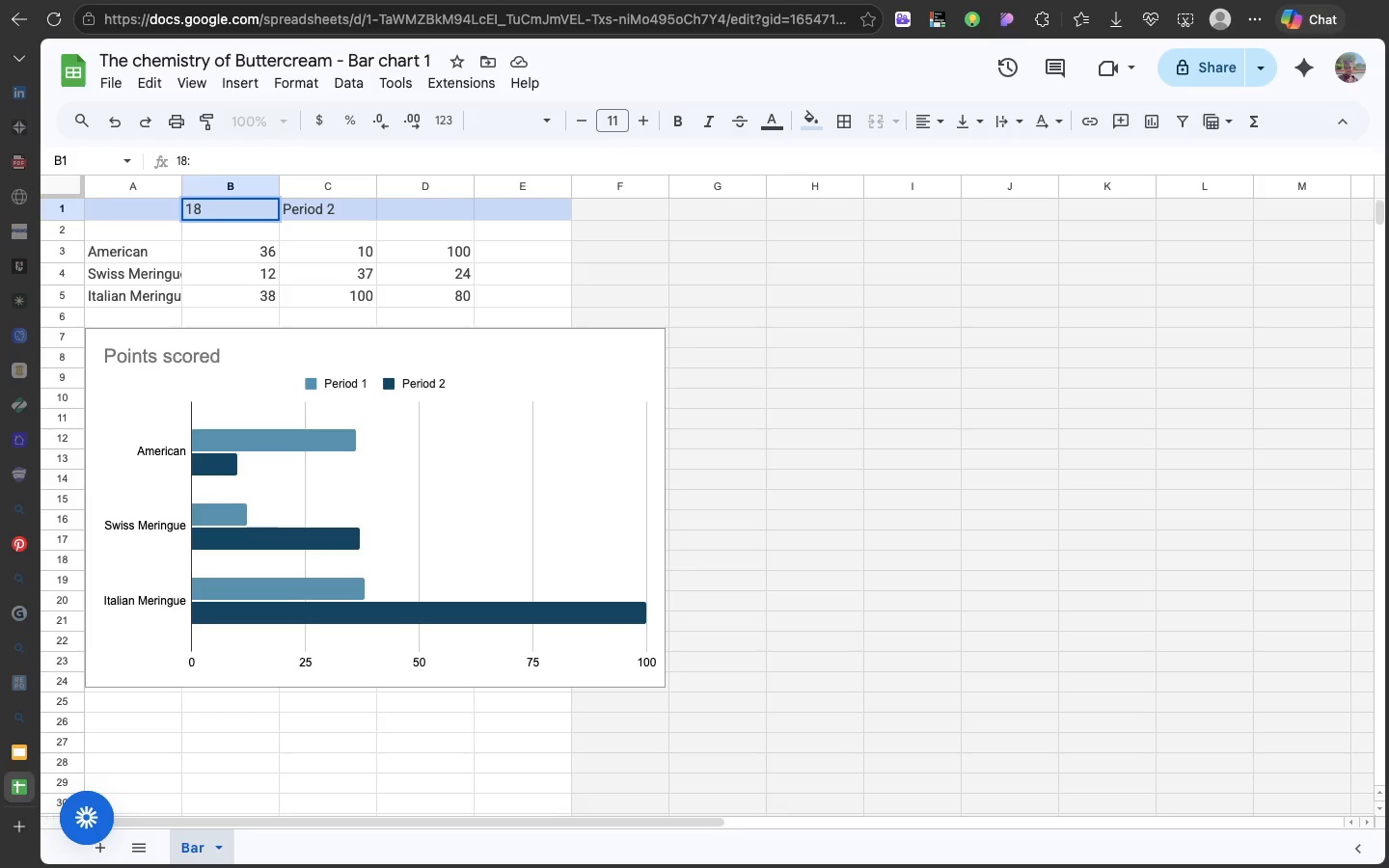 
key(Backspace)
 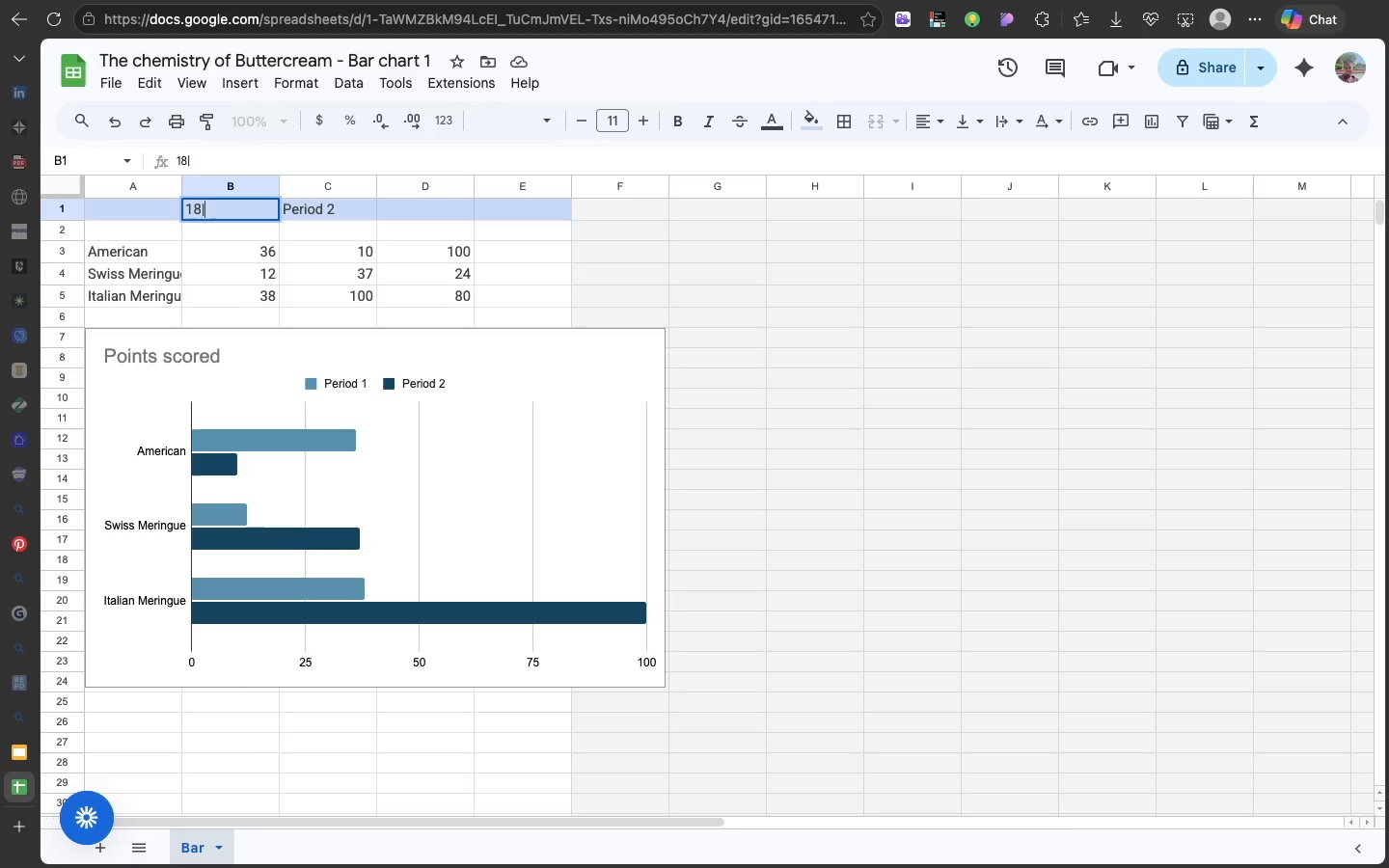 
key(Shift+Backslash)
 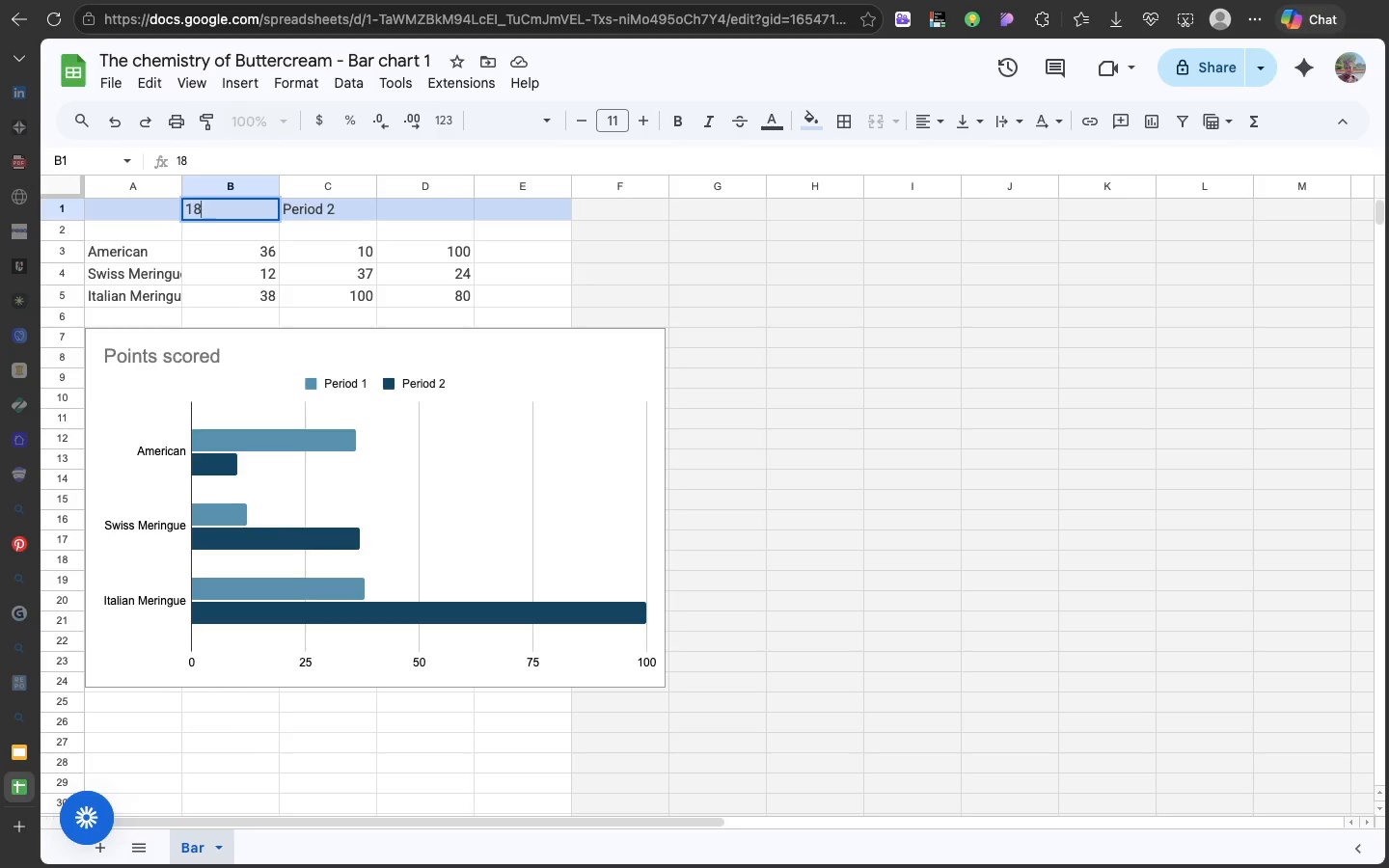 
key(Backspace)
 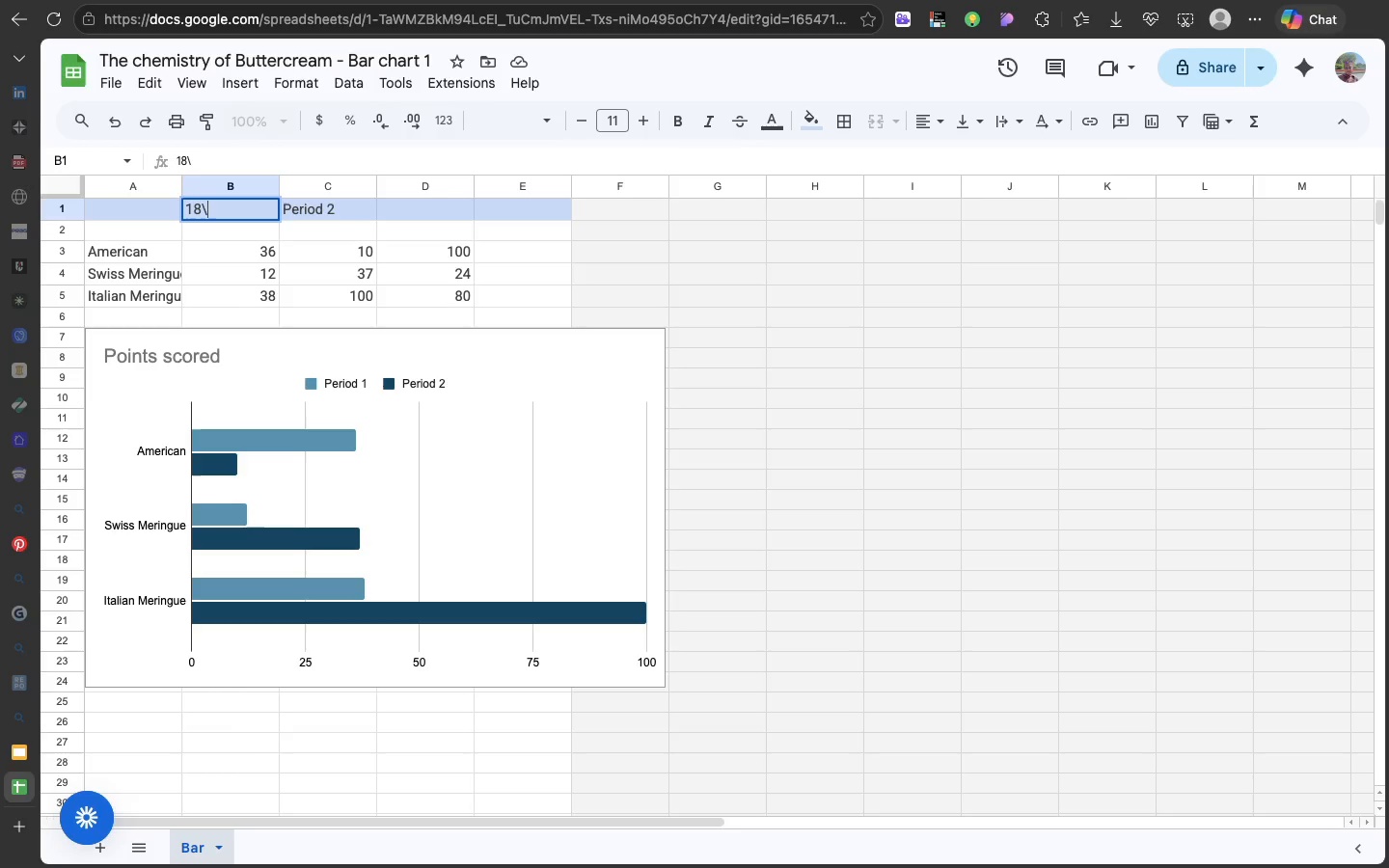 
key(Backslash)
 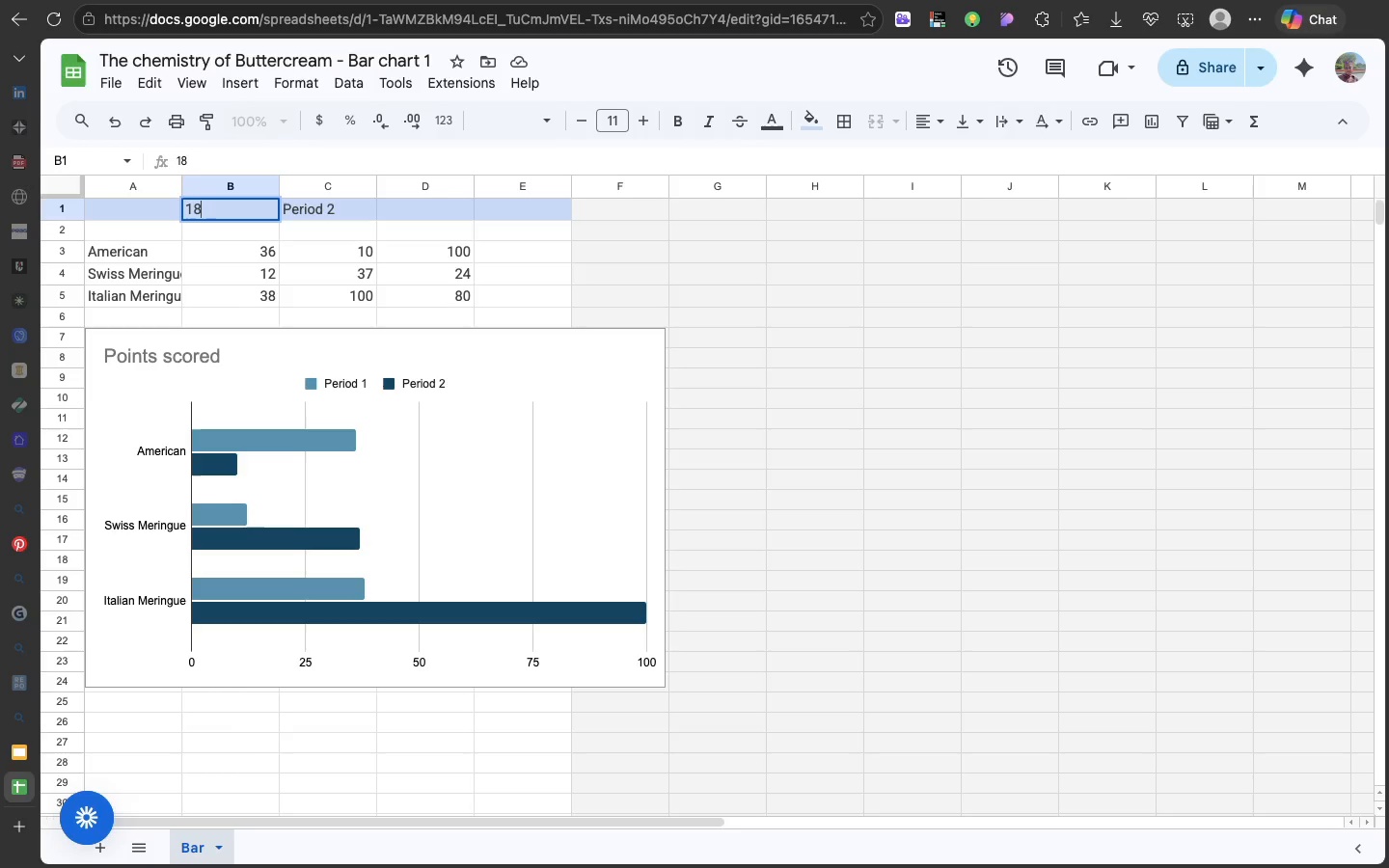 
key(Backspace)
 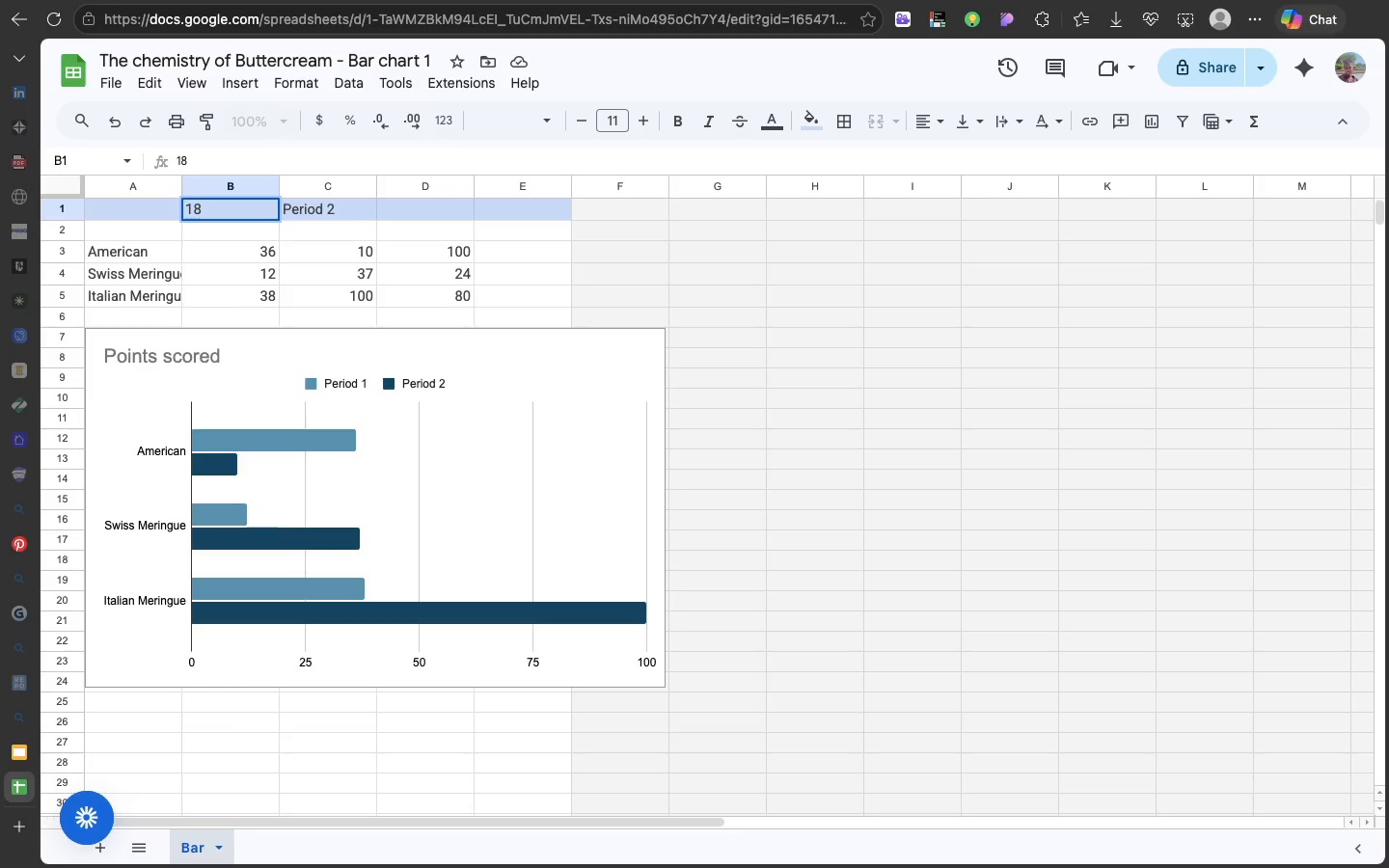 
key(Fn)
 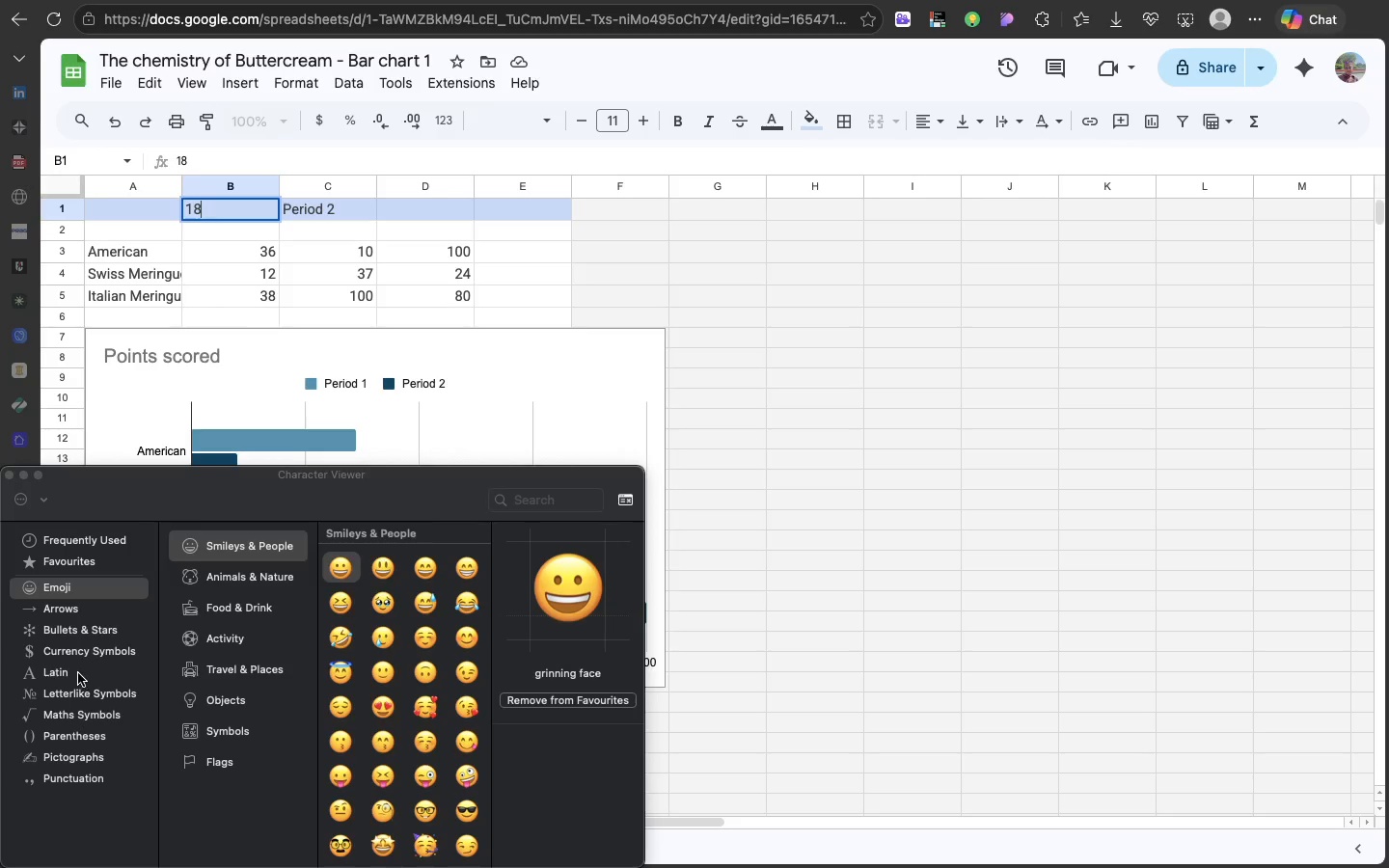 
left_click([76, 702])
 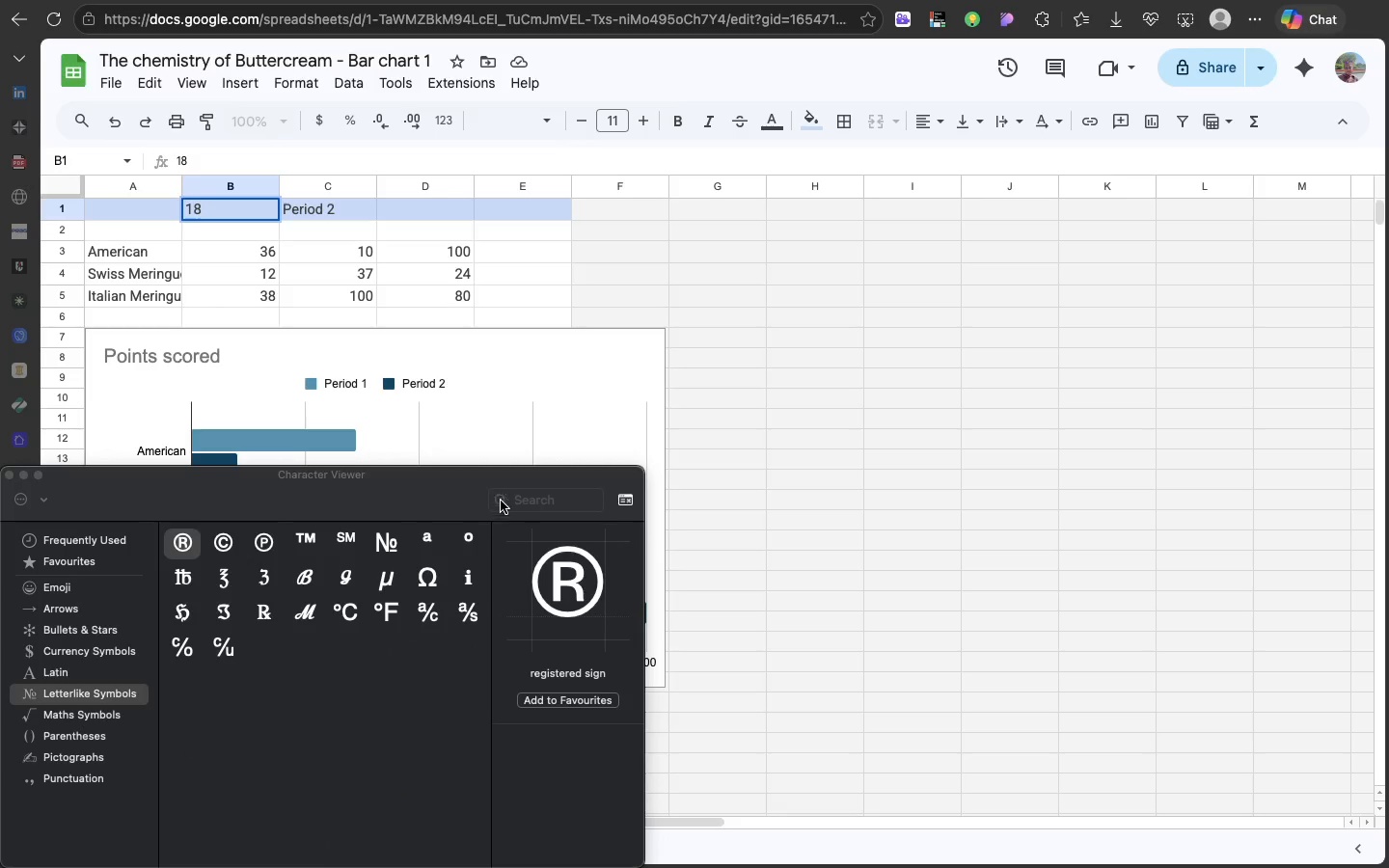 
left_click([507, 493])
 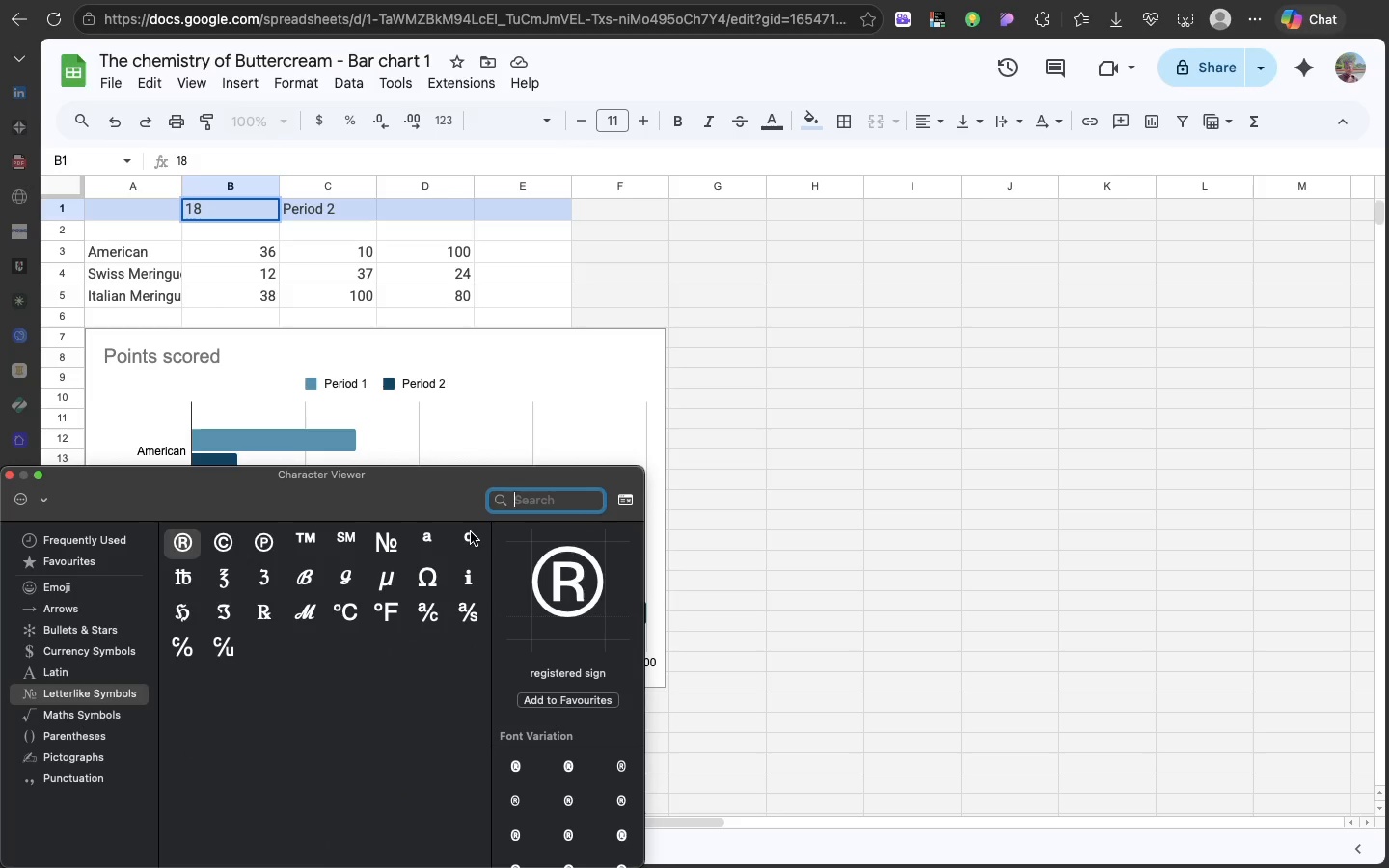 
left_click([471, 532])
 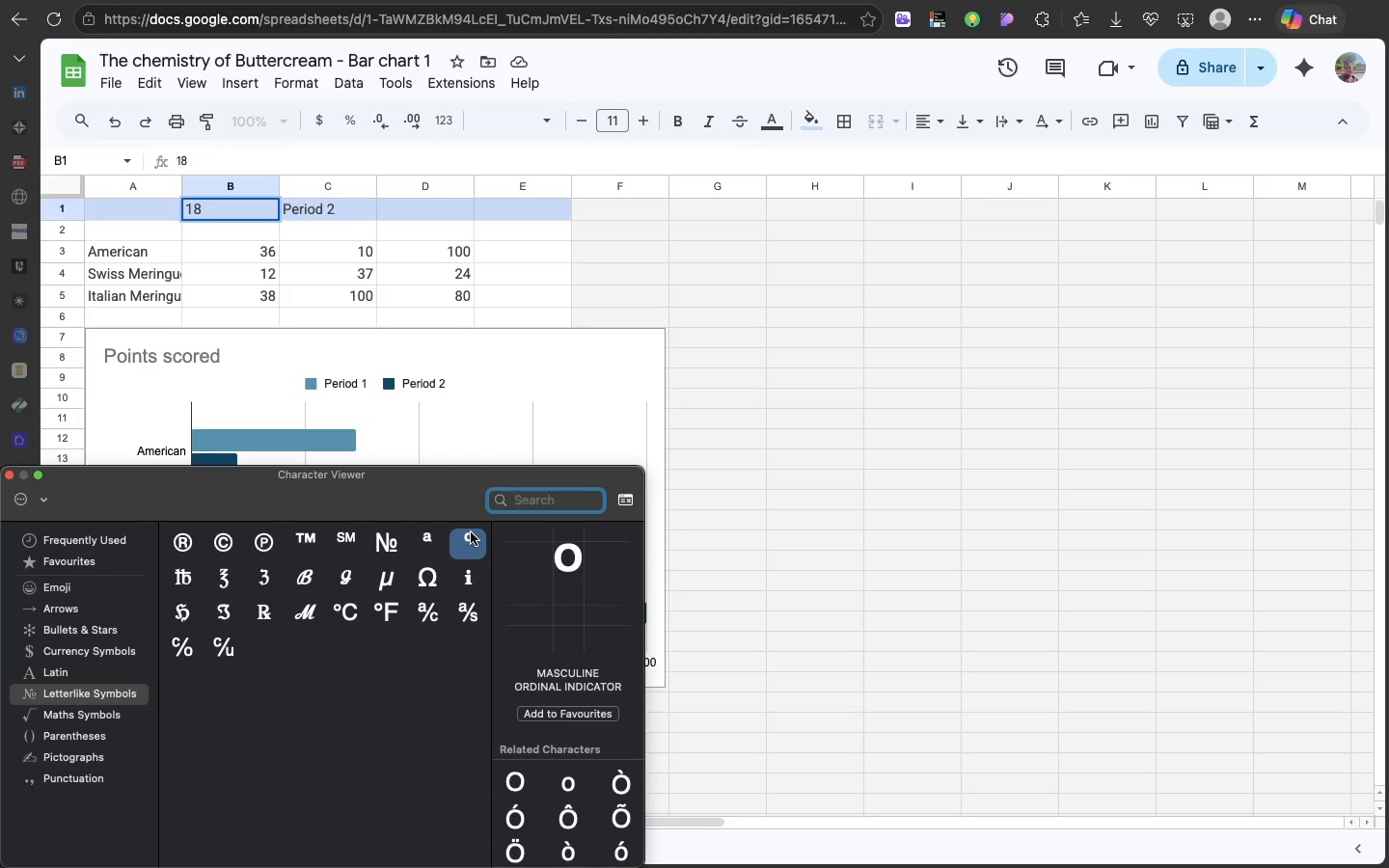 
left_click([471, 532])
 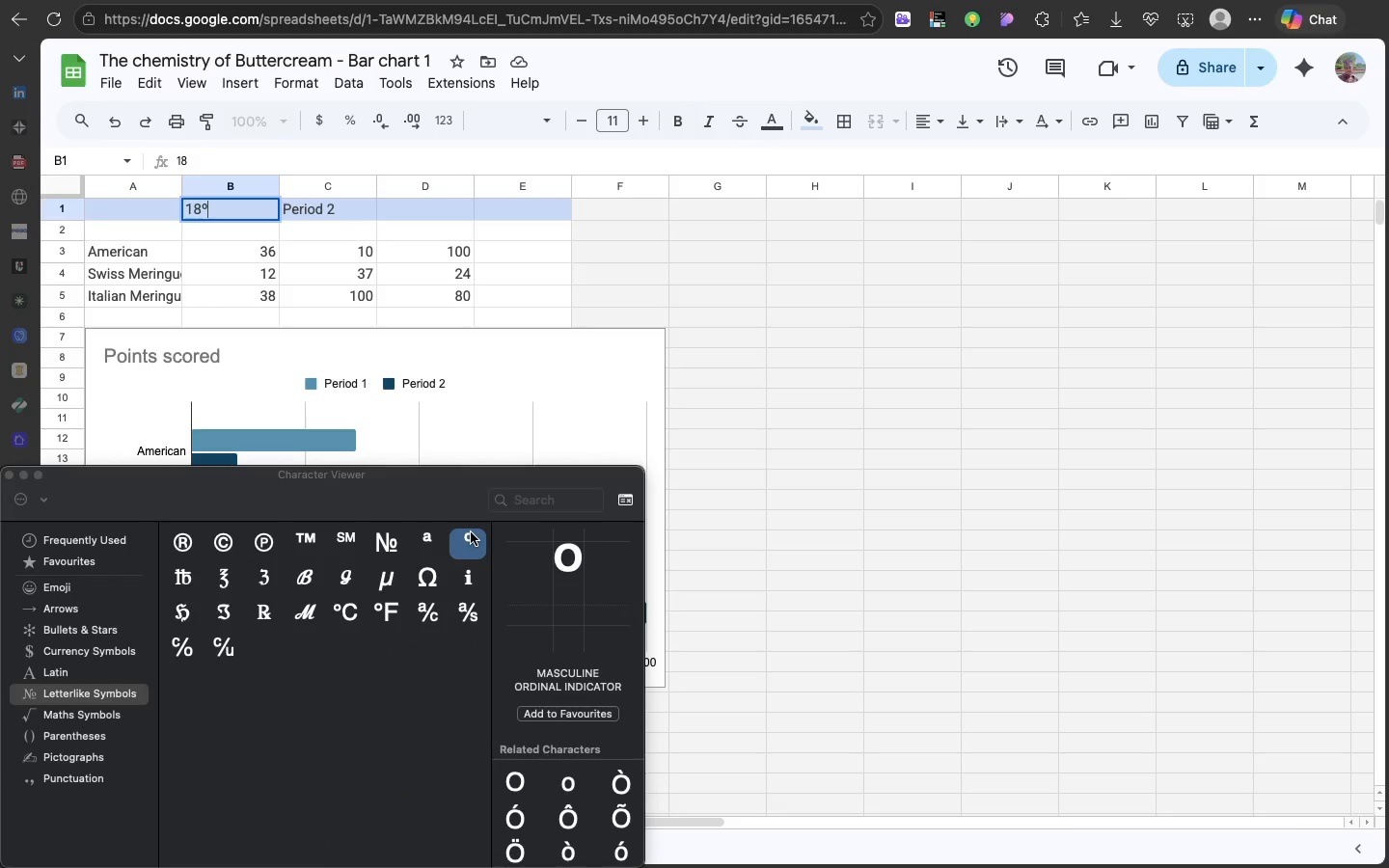 
double_click([471, 532])
 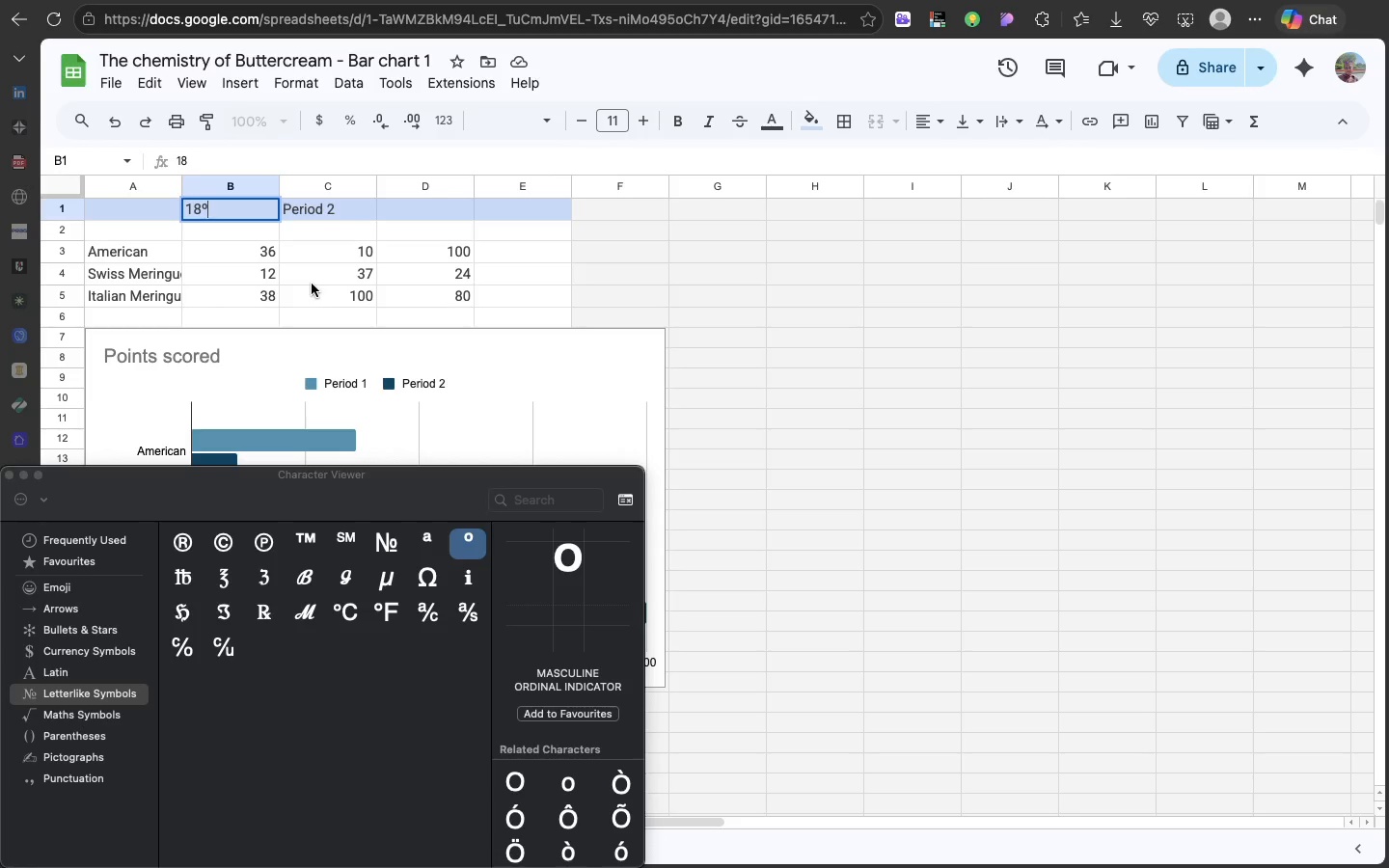 
key(CapsLock)
 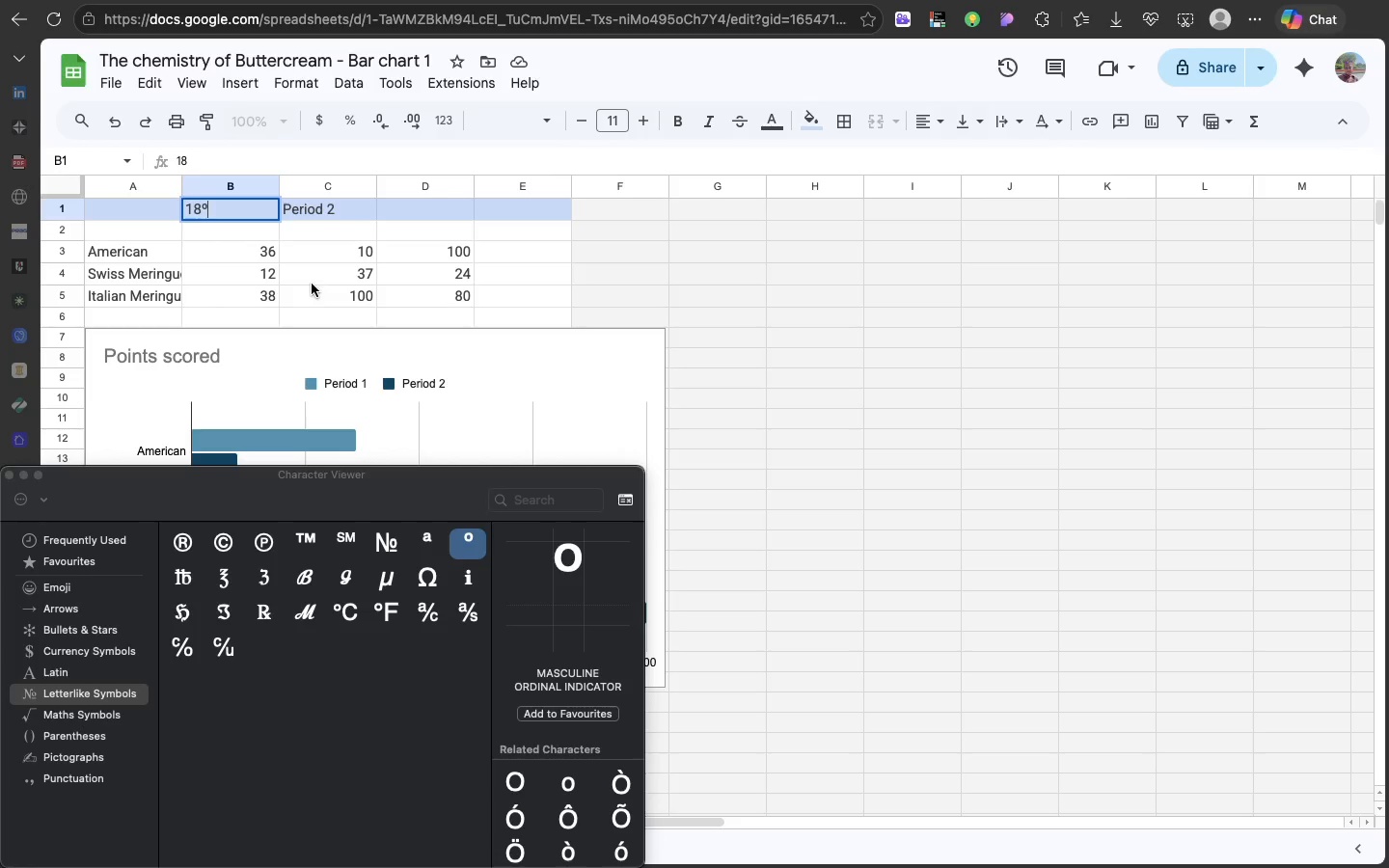 
key(CapsLock)
 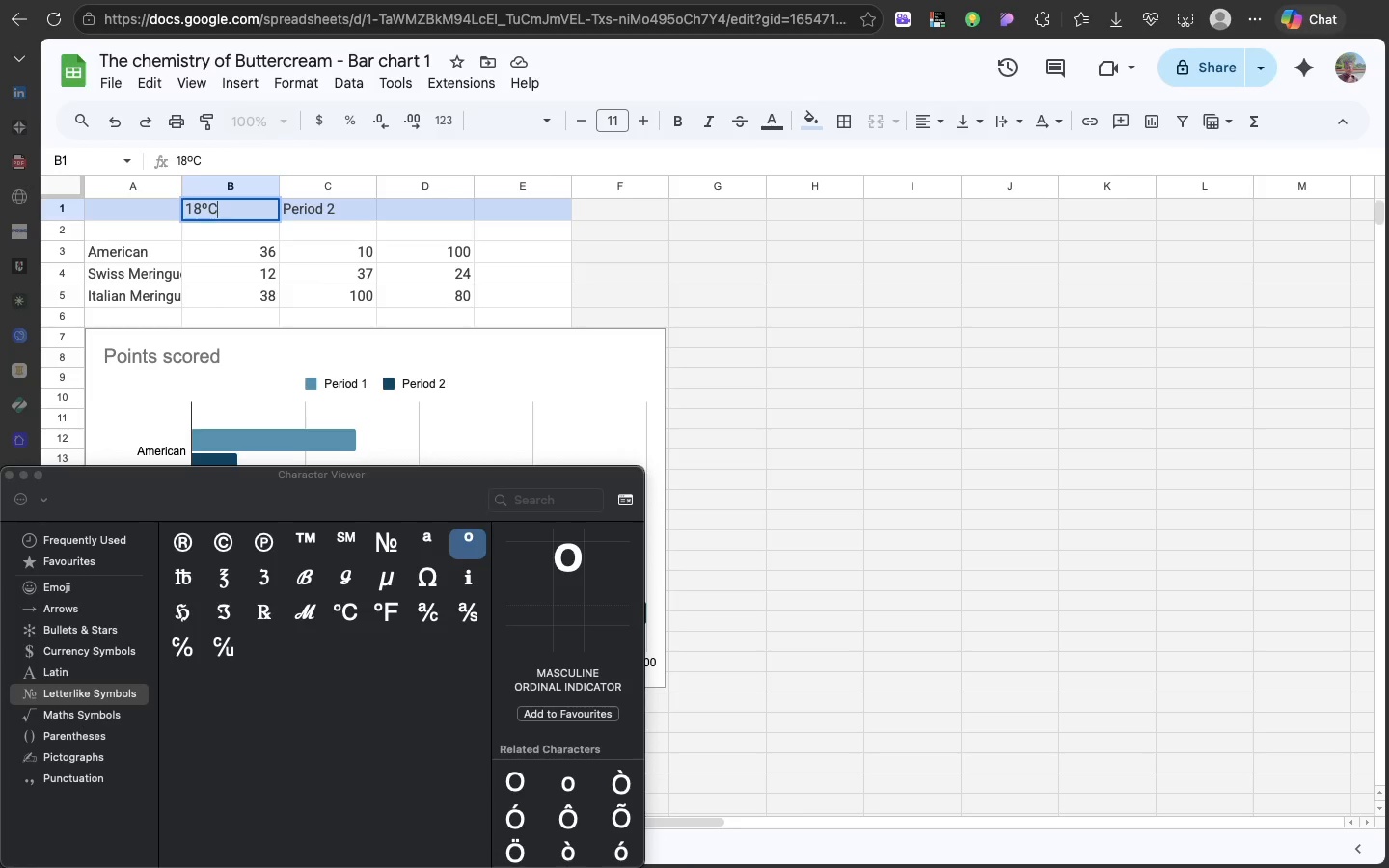 
key(C)
 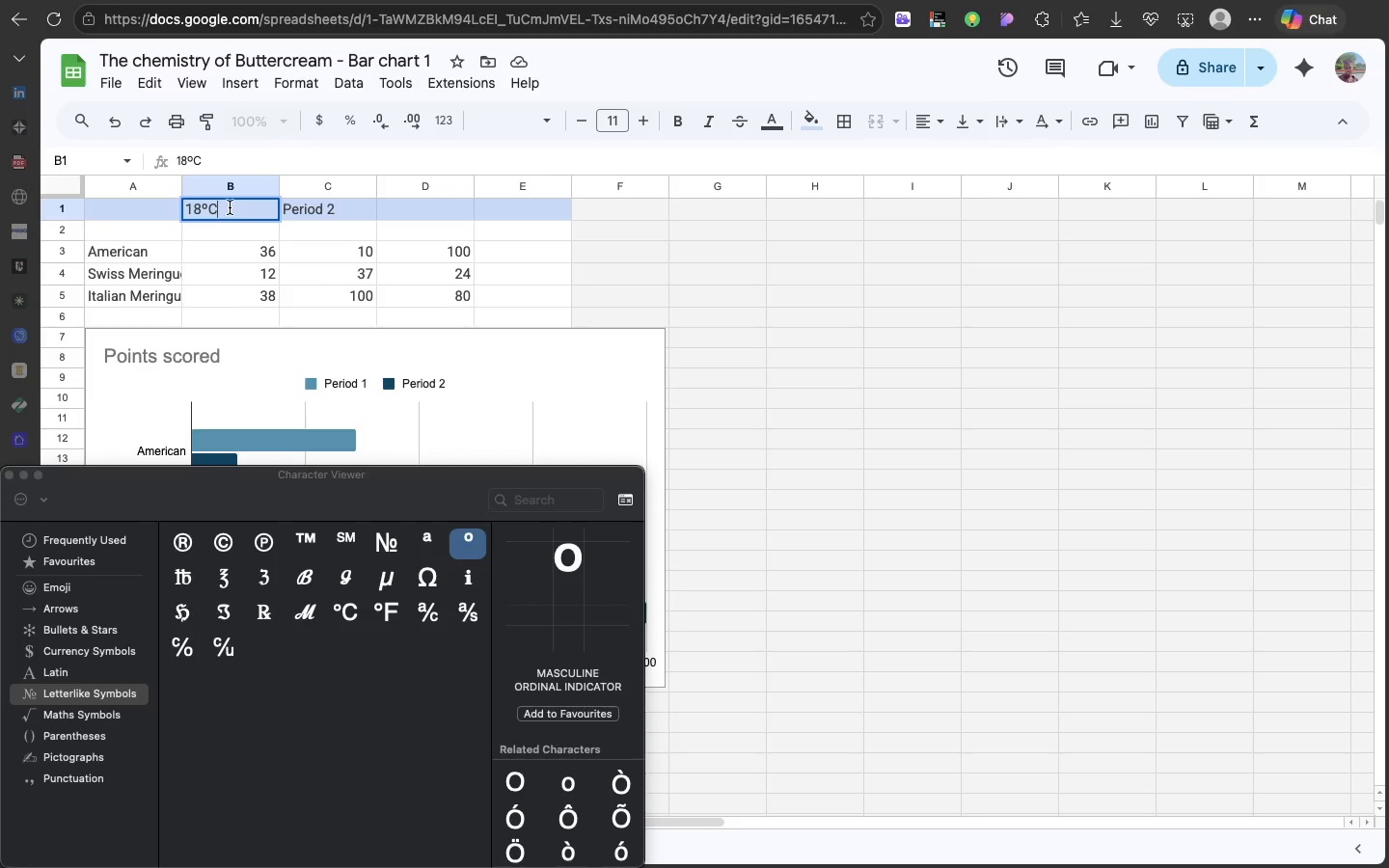 
double_click([230, 207])
 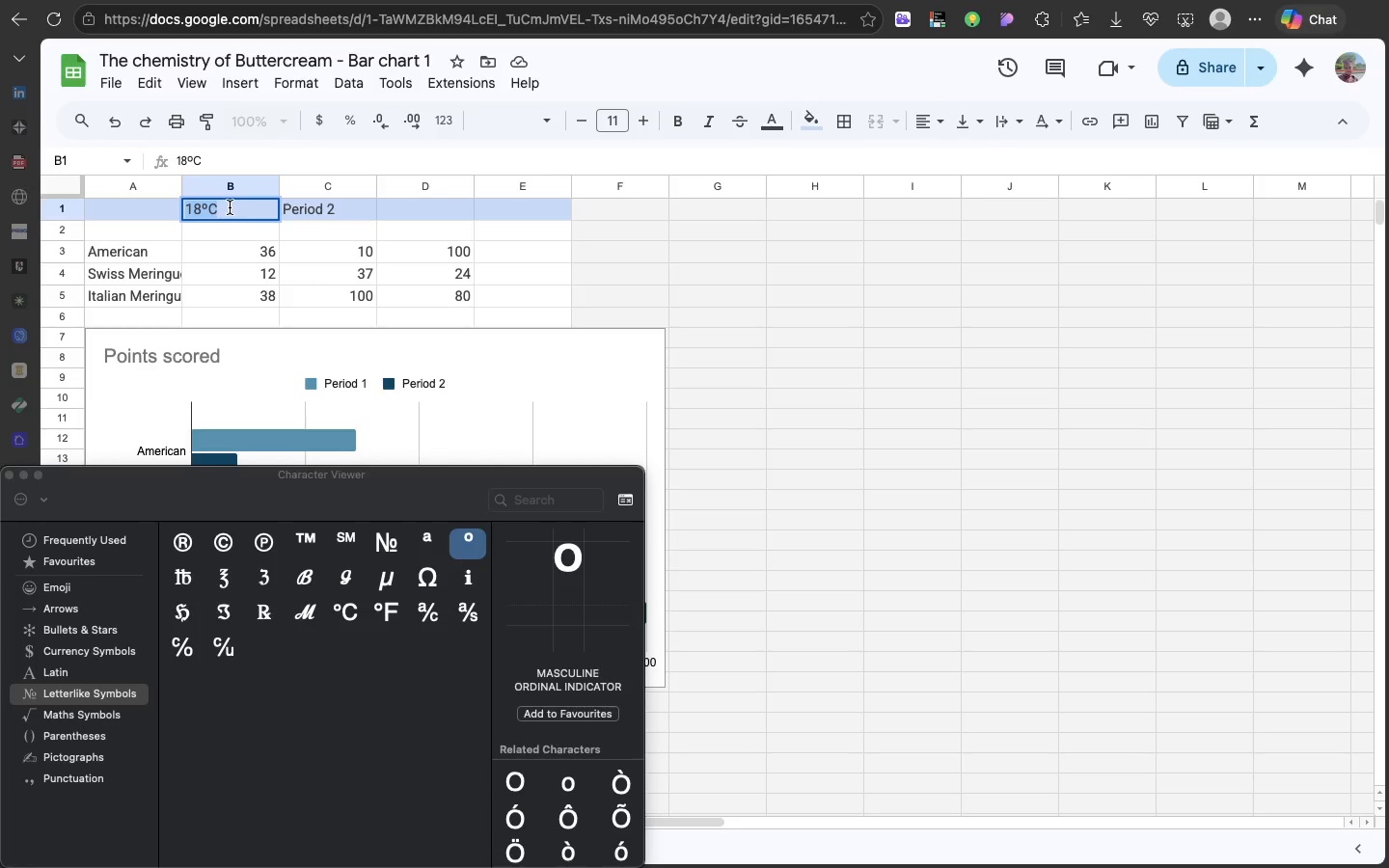 
triple_click([230, 207])
 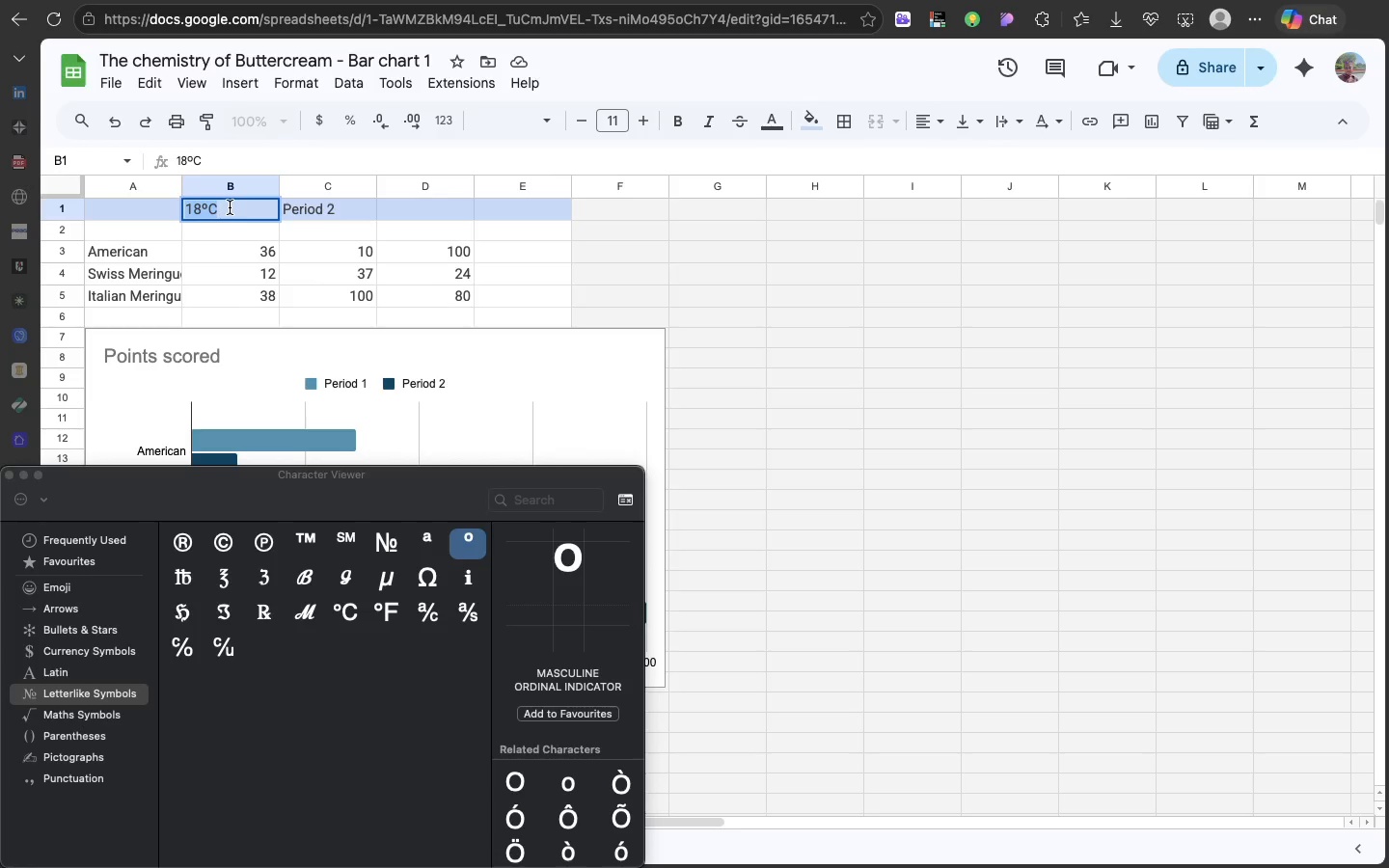 
key(Meta+C)
 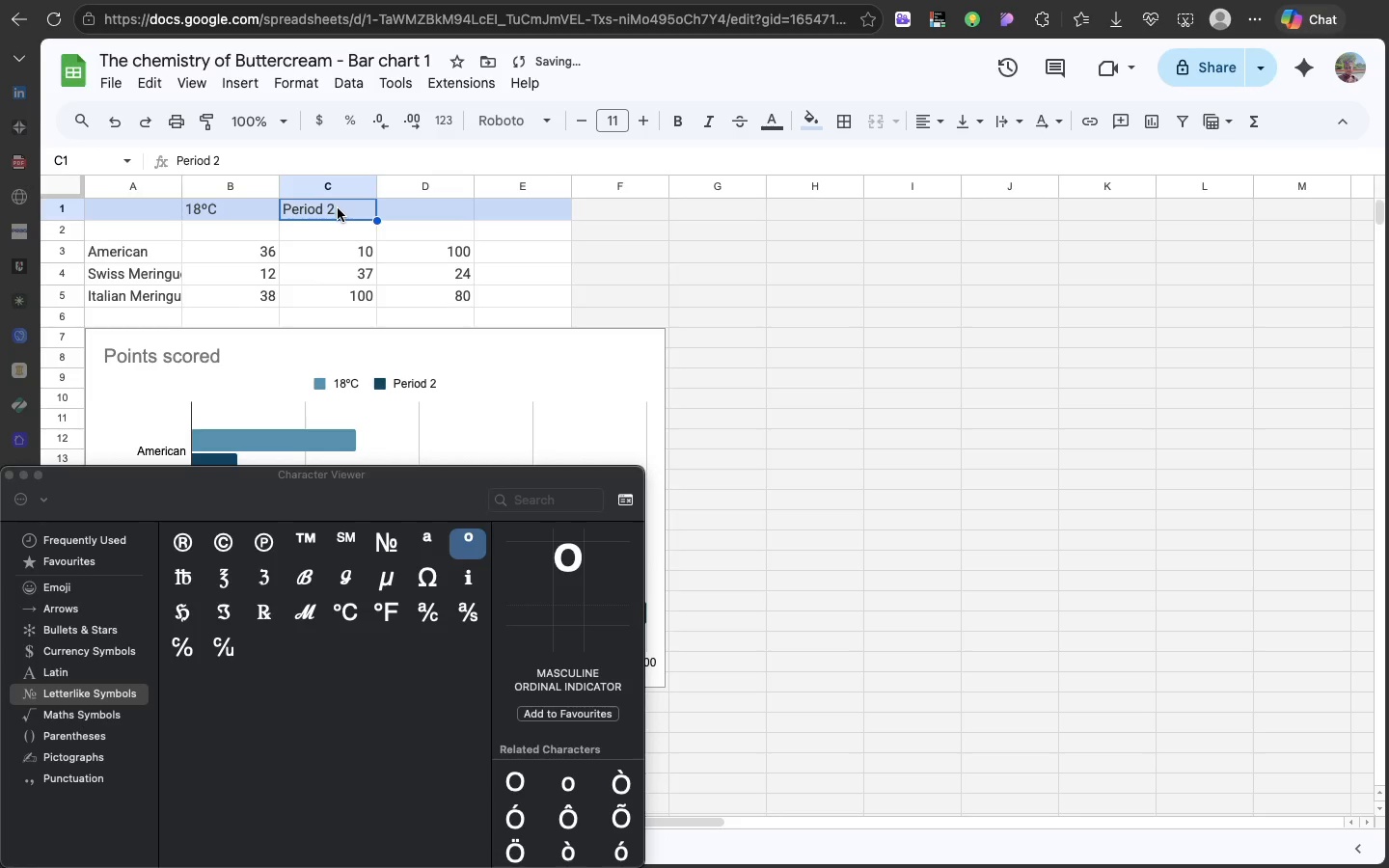 
double_click([338, 208])
 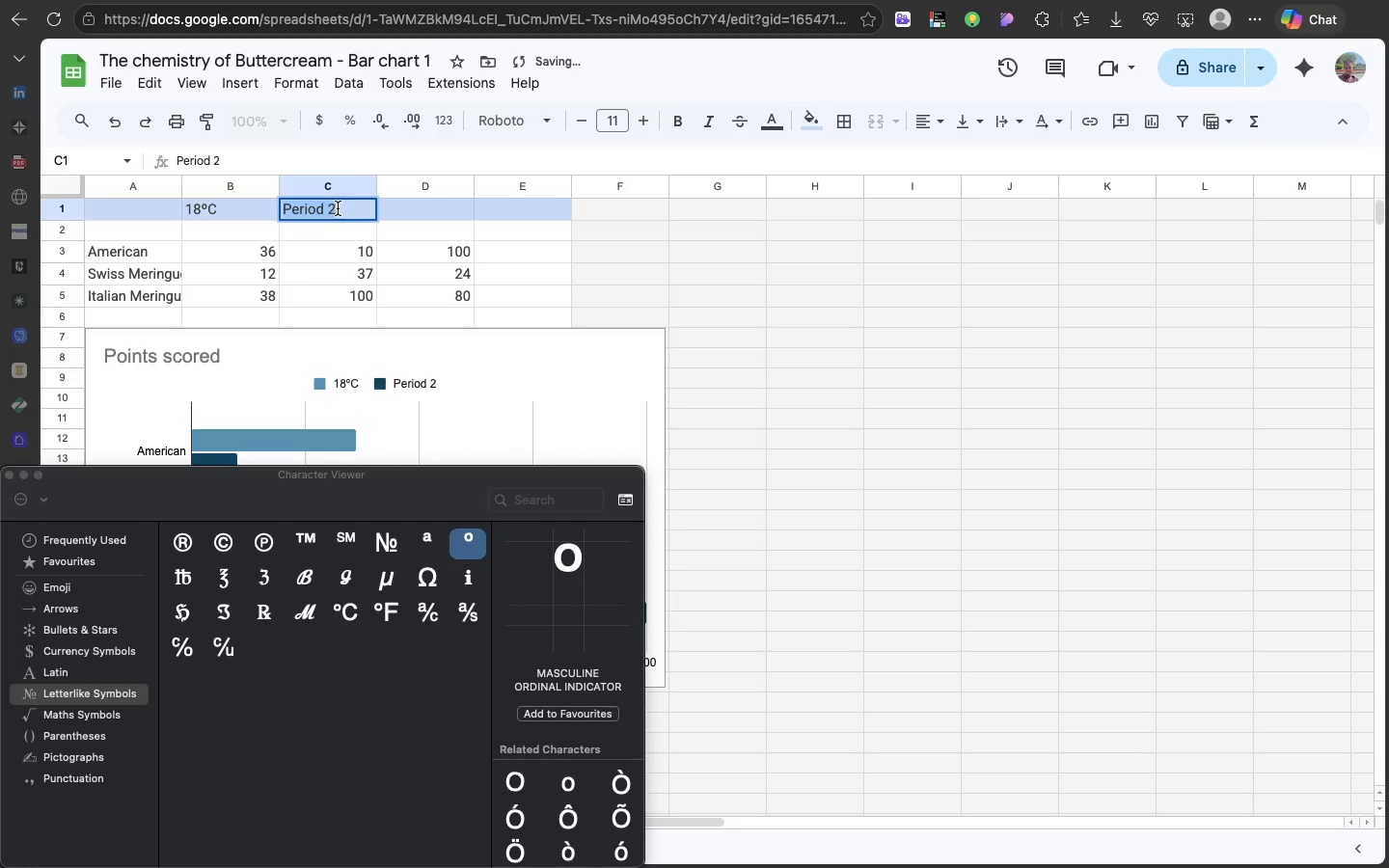 
triple_click([338, 208])
 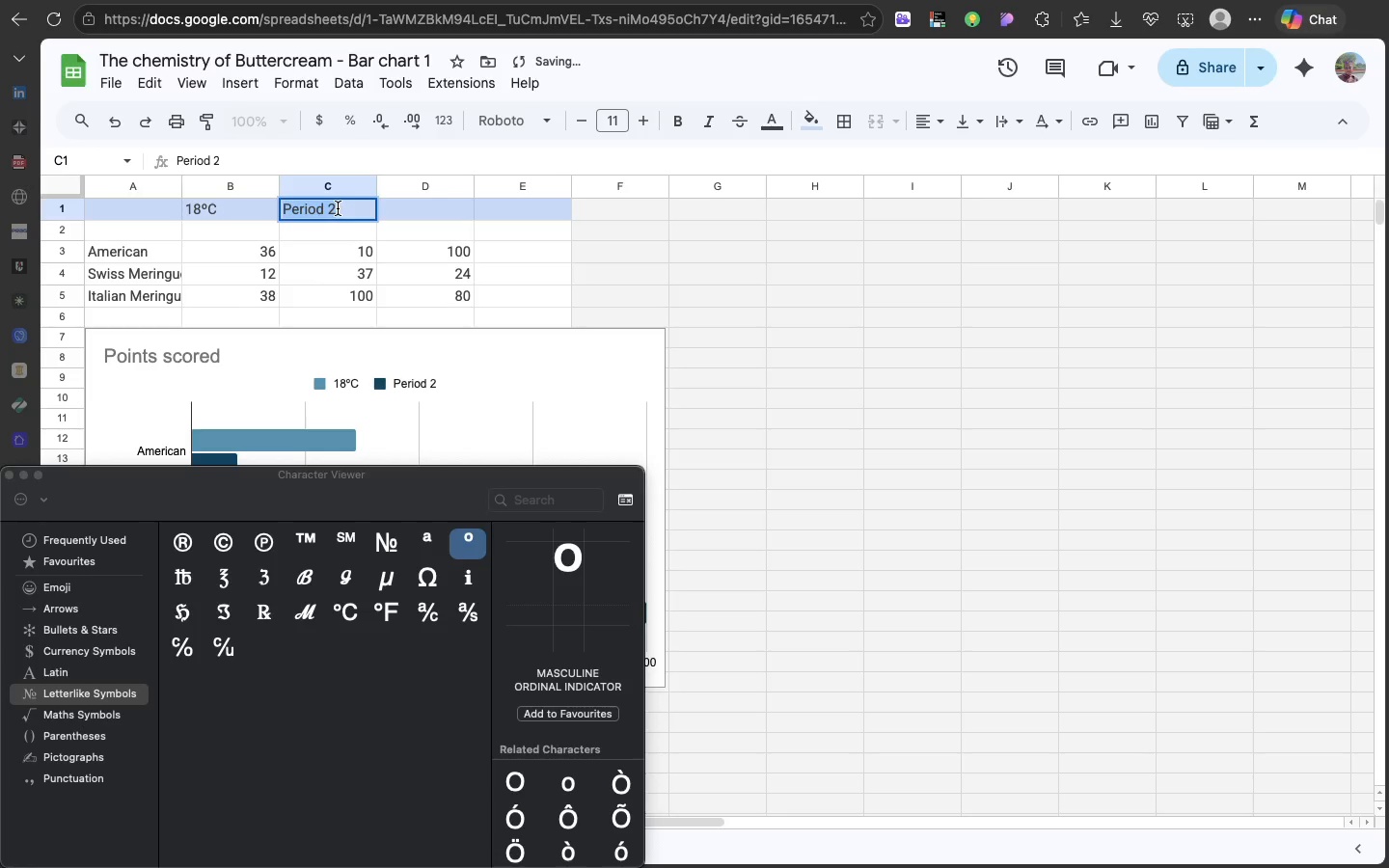 
key(Meta+V)
 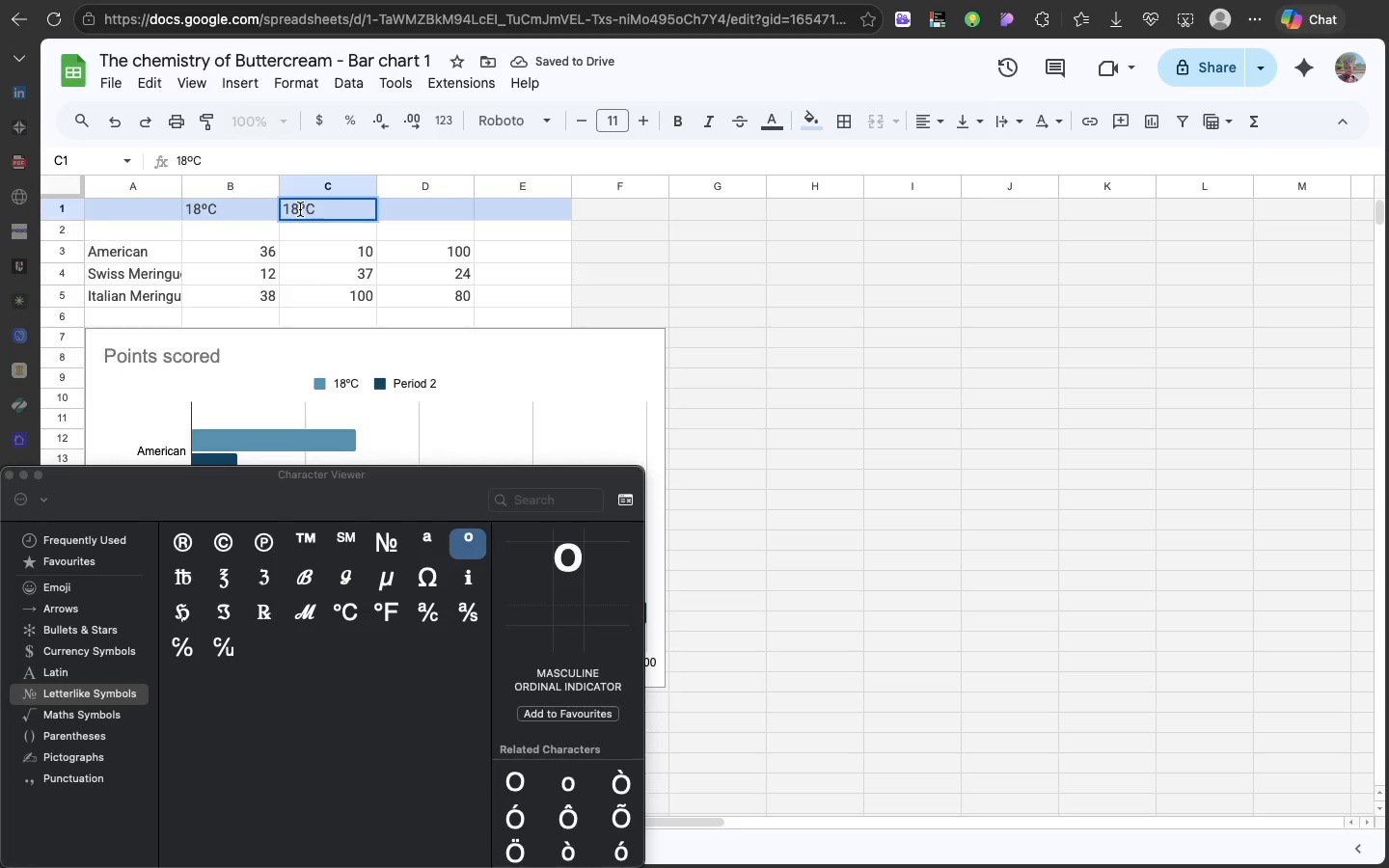 
left_click([300, 209])
 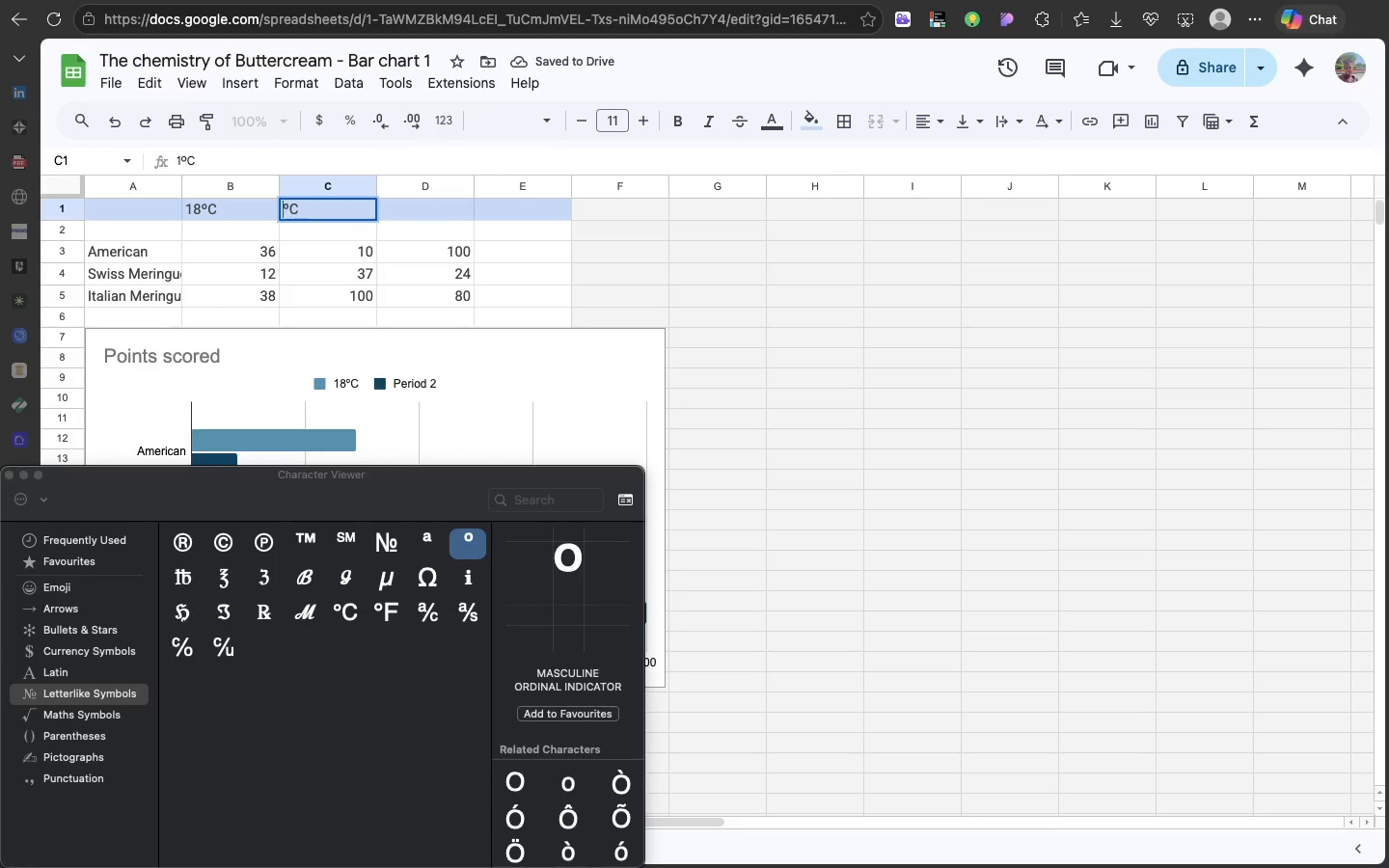 
key(Backspace)
key(Backspace)
type(22)
 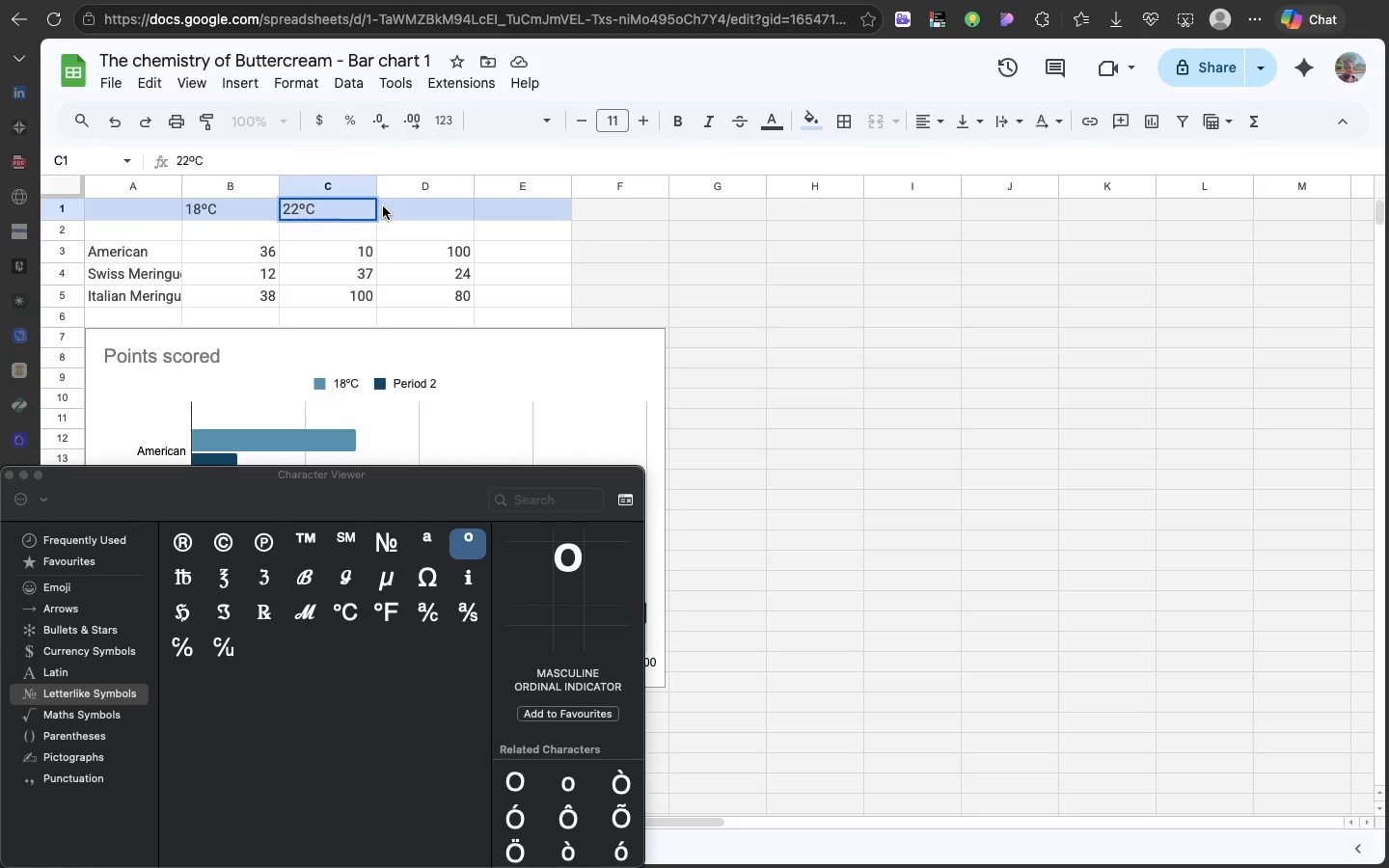 
left_click([383, 206])
 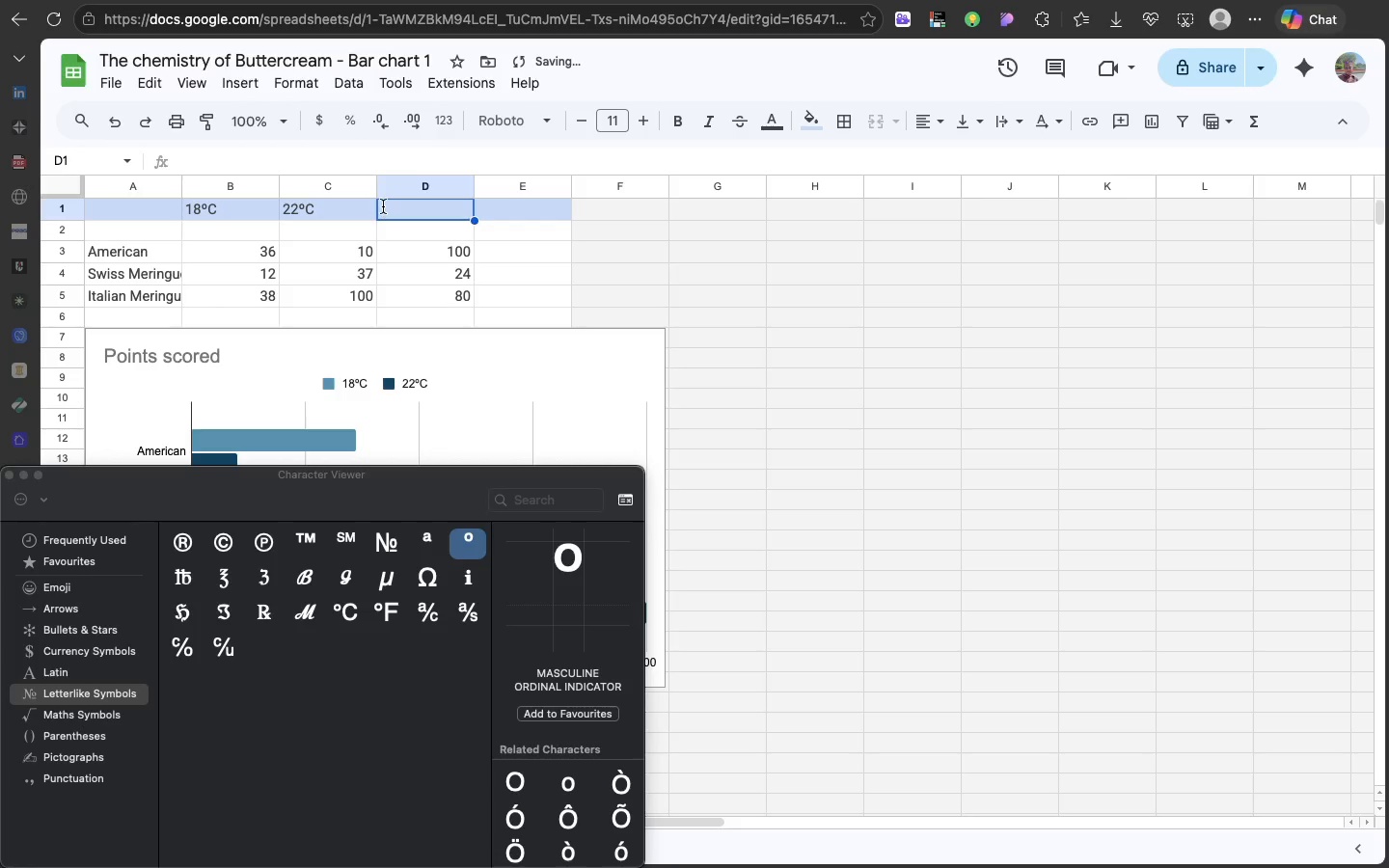 
double_click([383, 206])
 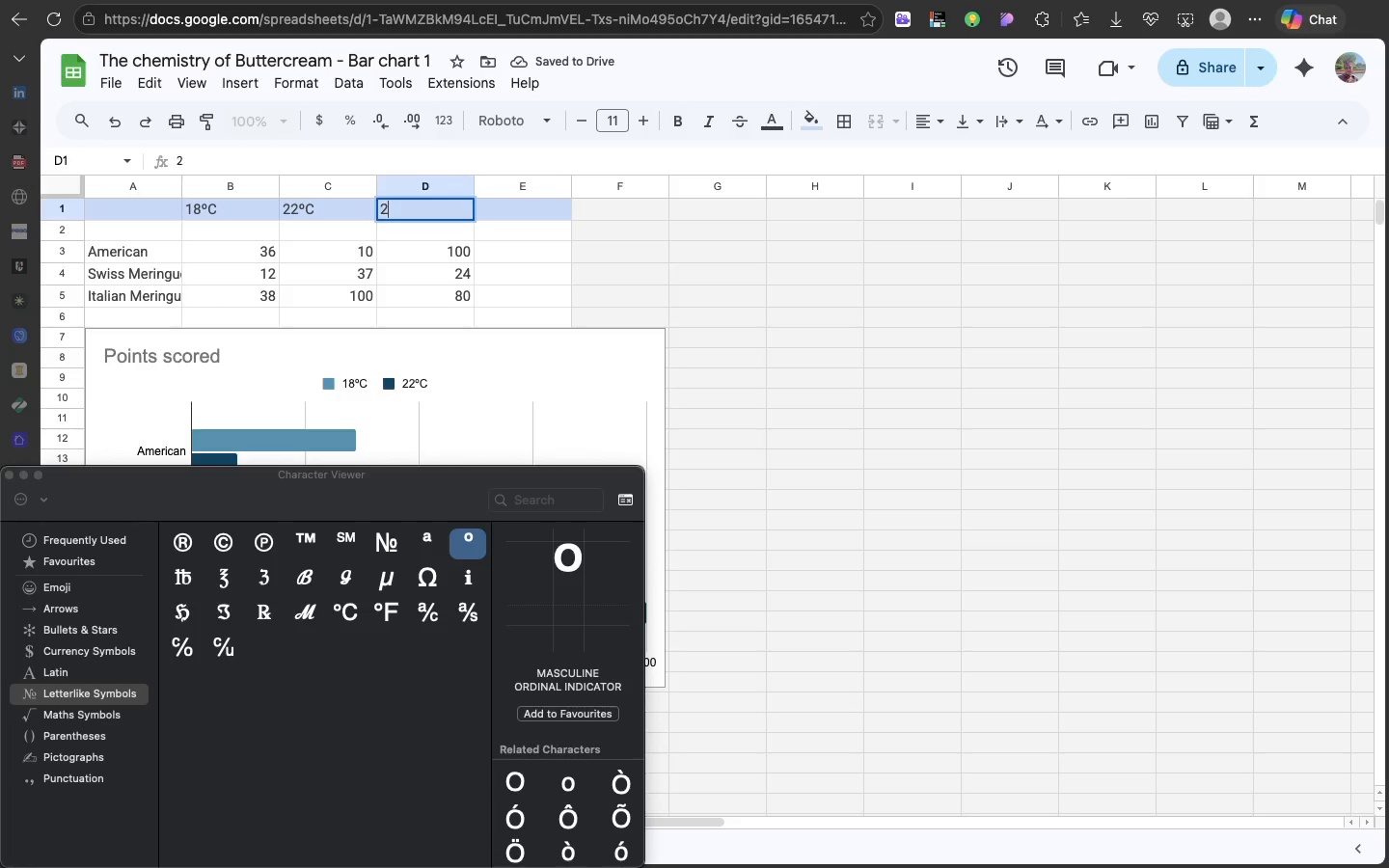 
type(23)
key(Backspace)
key(Backspace)
 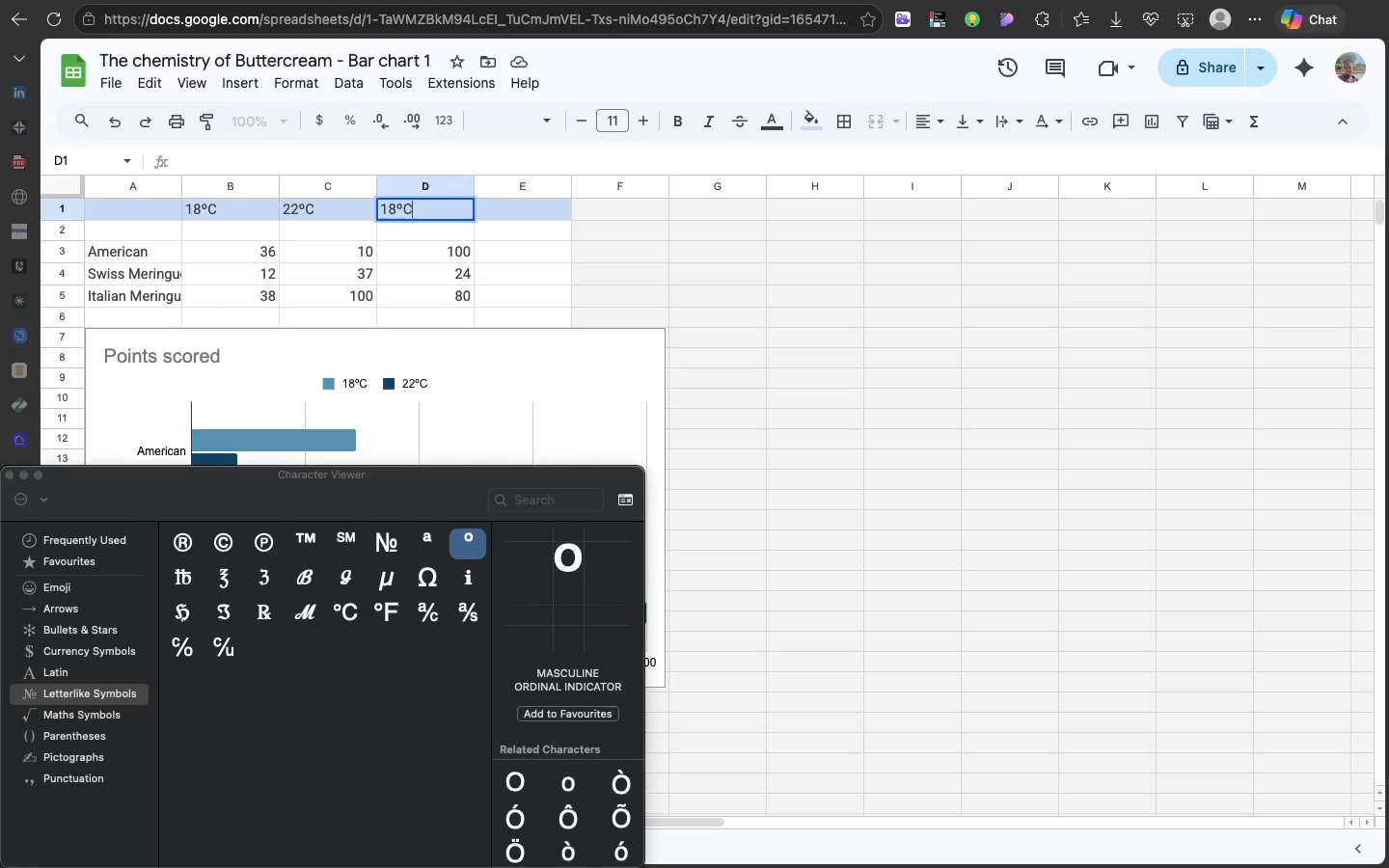 
key(Meta+V)
 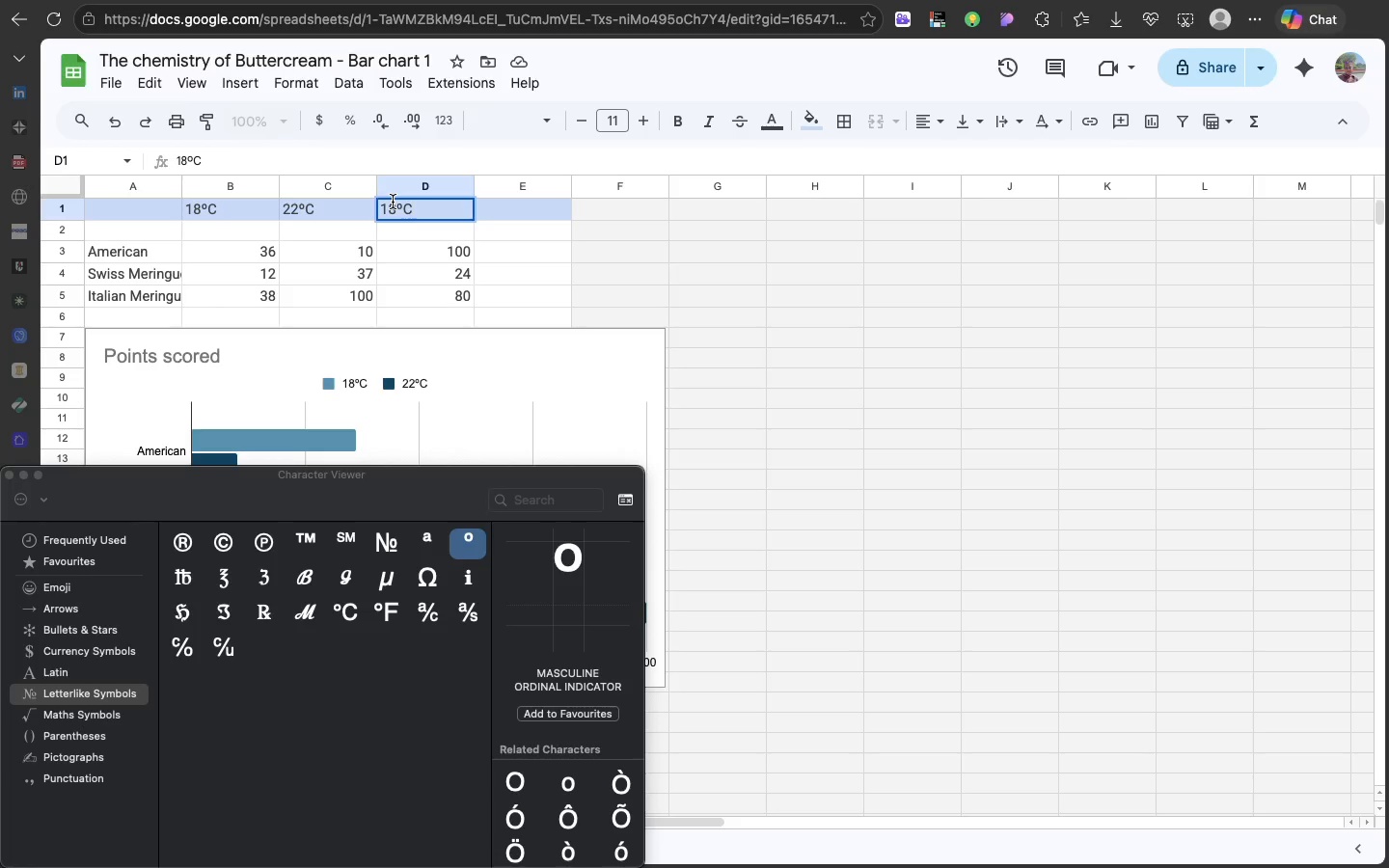 
left_click([393, 202])
 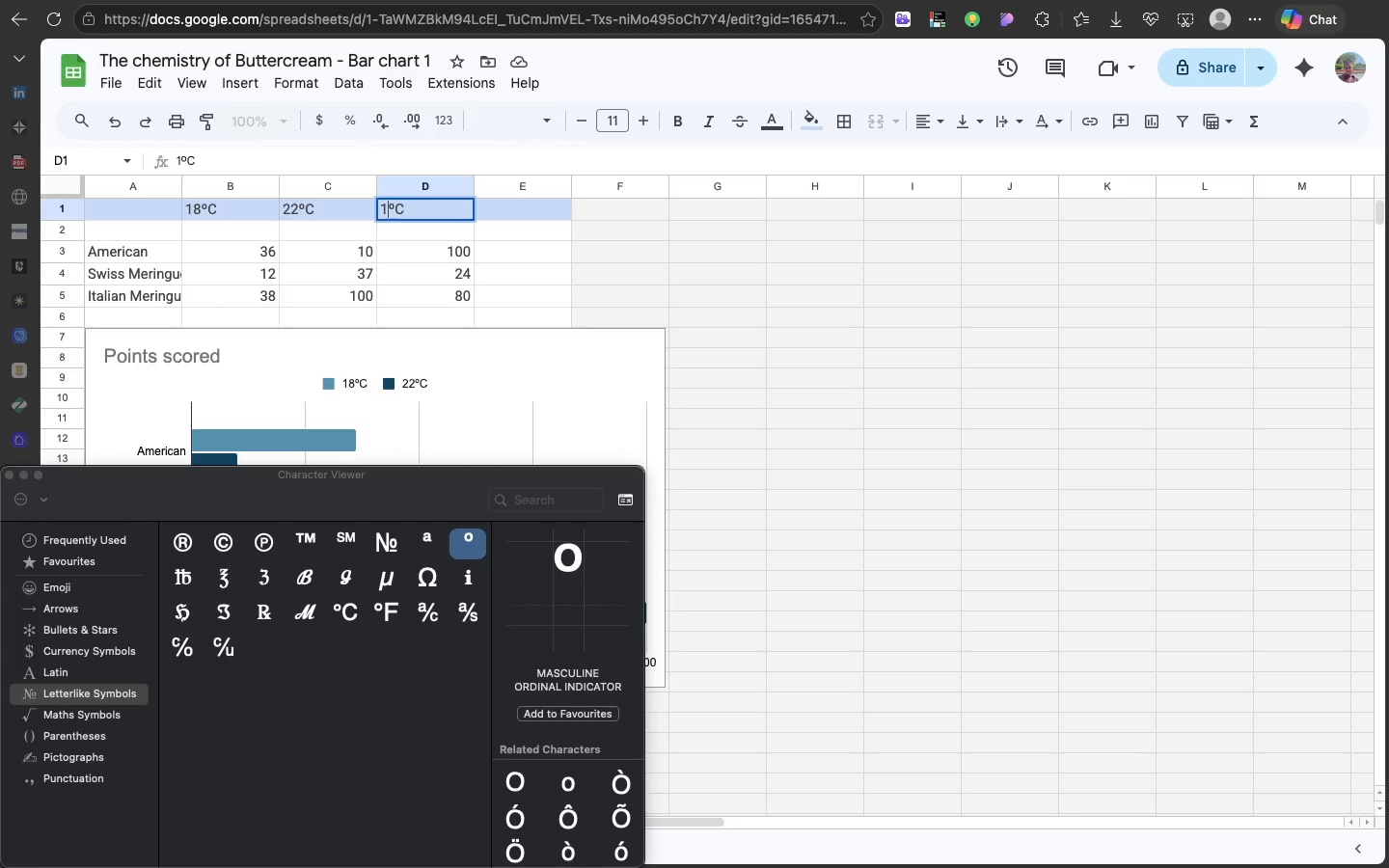 
key(Backspace)
key(Backspace)
type(23)
 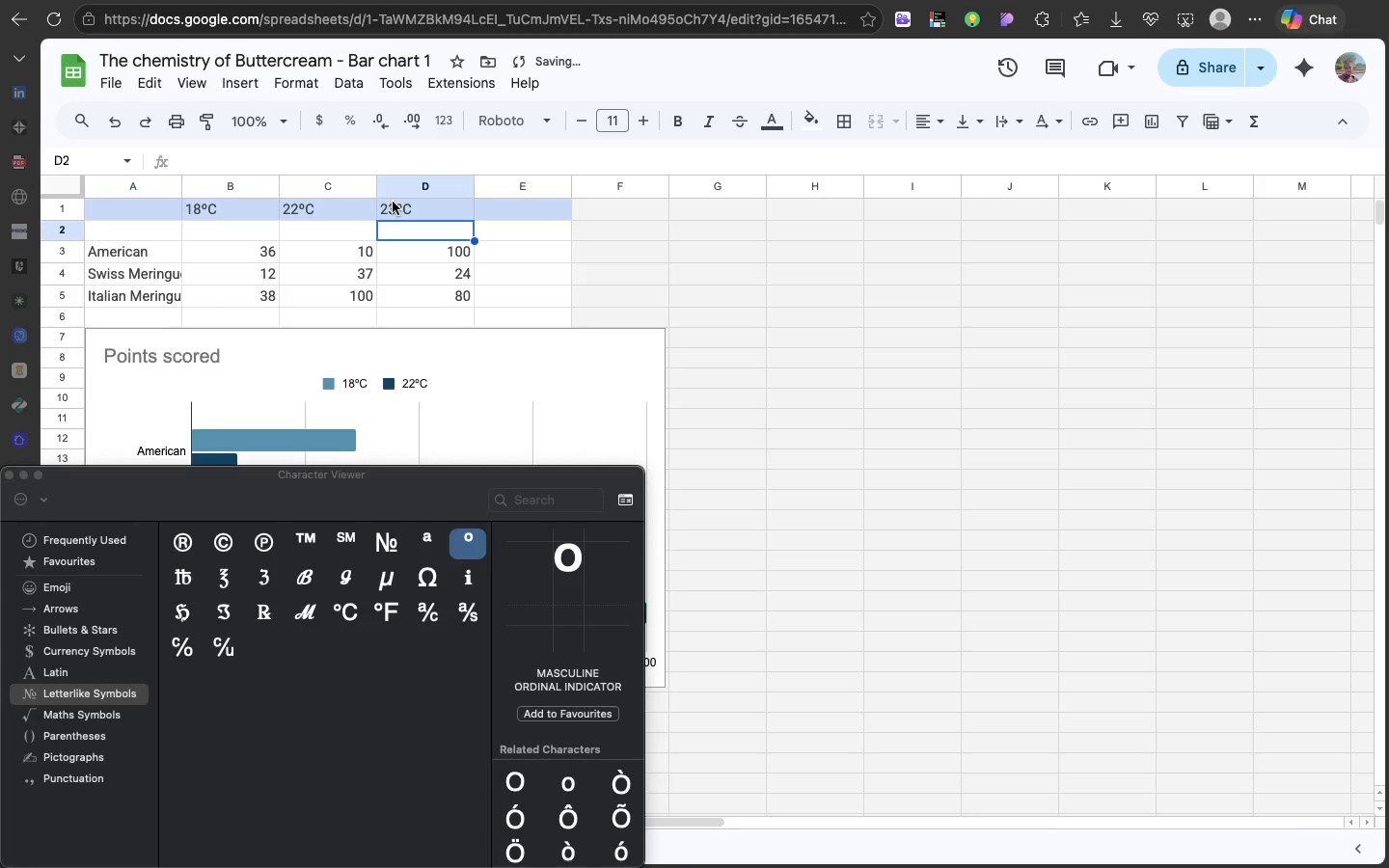 
key(Enter)
 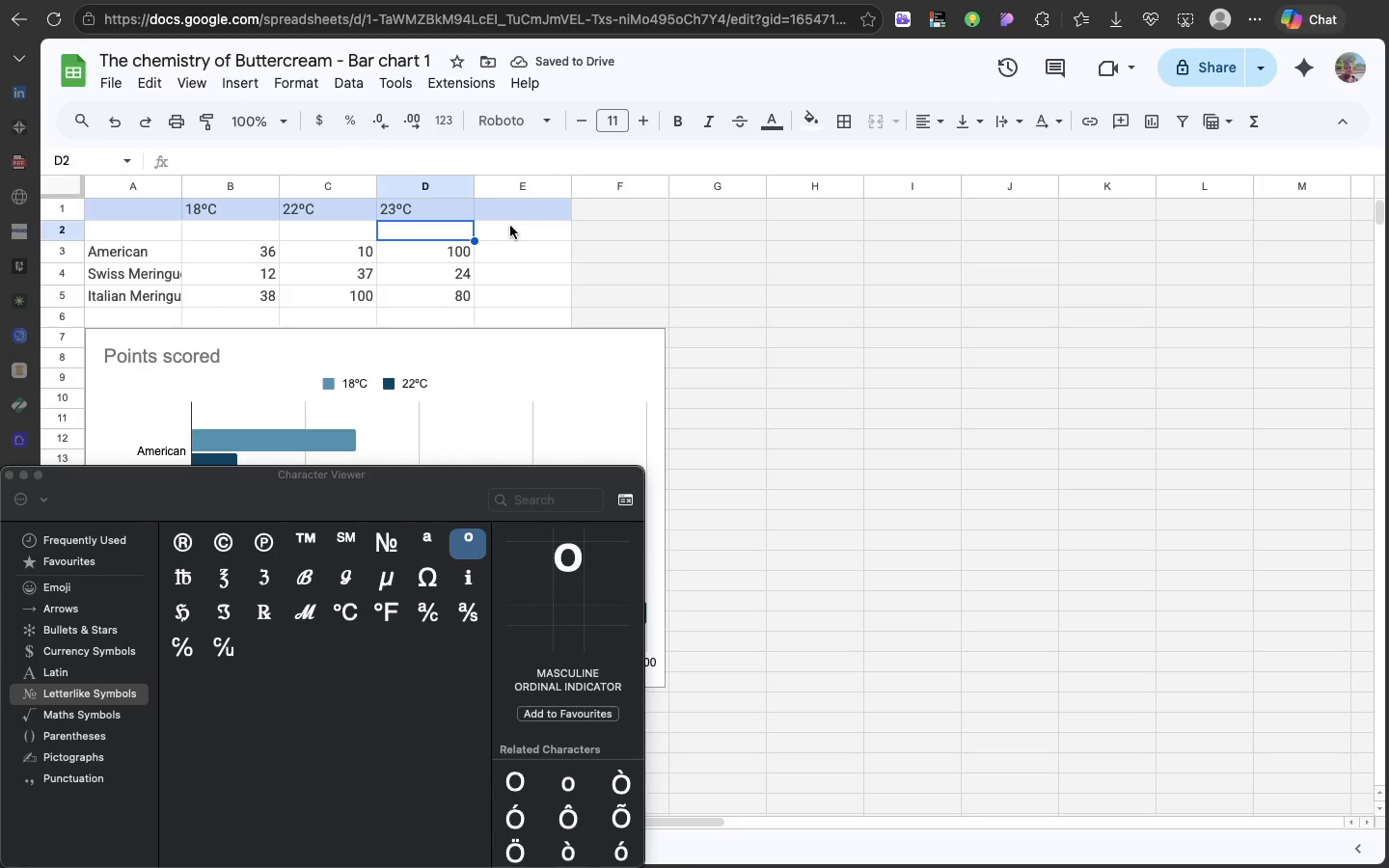 
left_click([510, 226])
 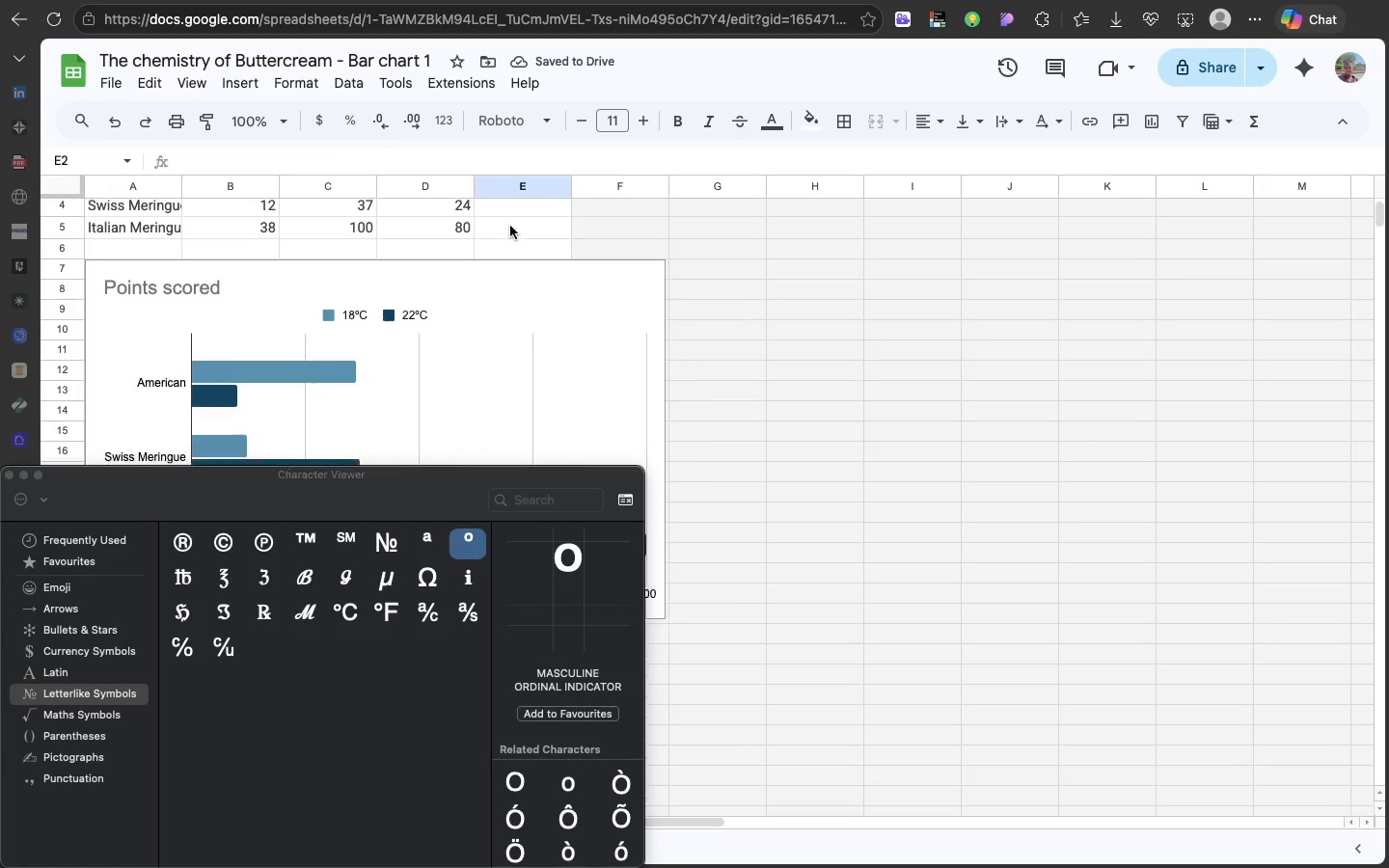 
scroll: coordinate [510, 226], scroll_direction: down, amount: 11.0
 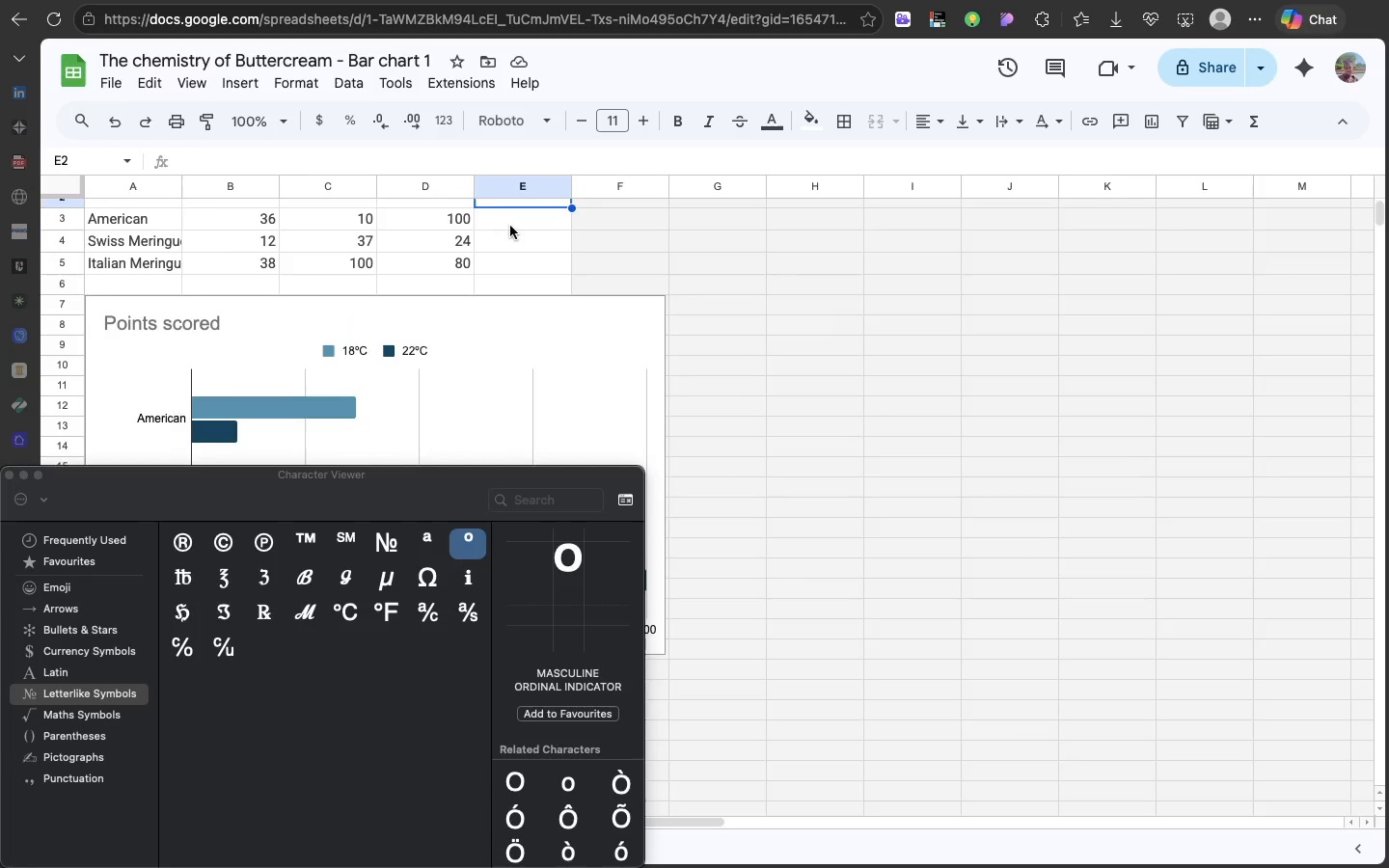 
scroll: coordinate [504, 216], scroll_direction: up, amount: 25.0
 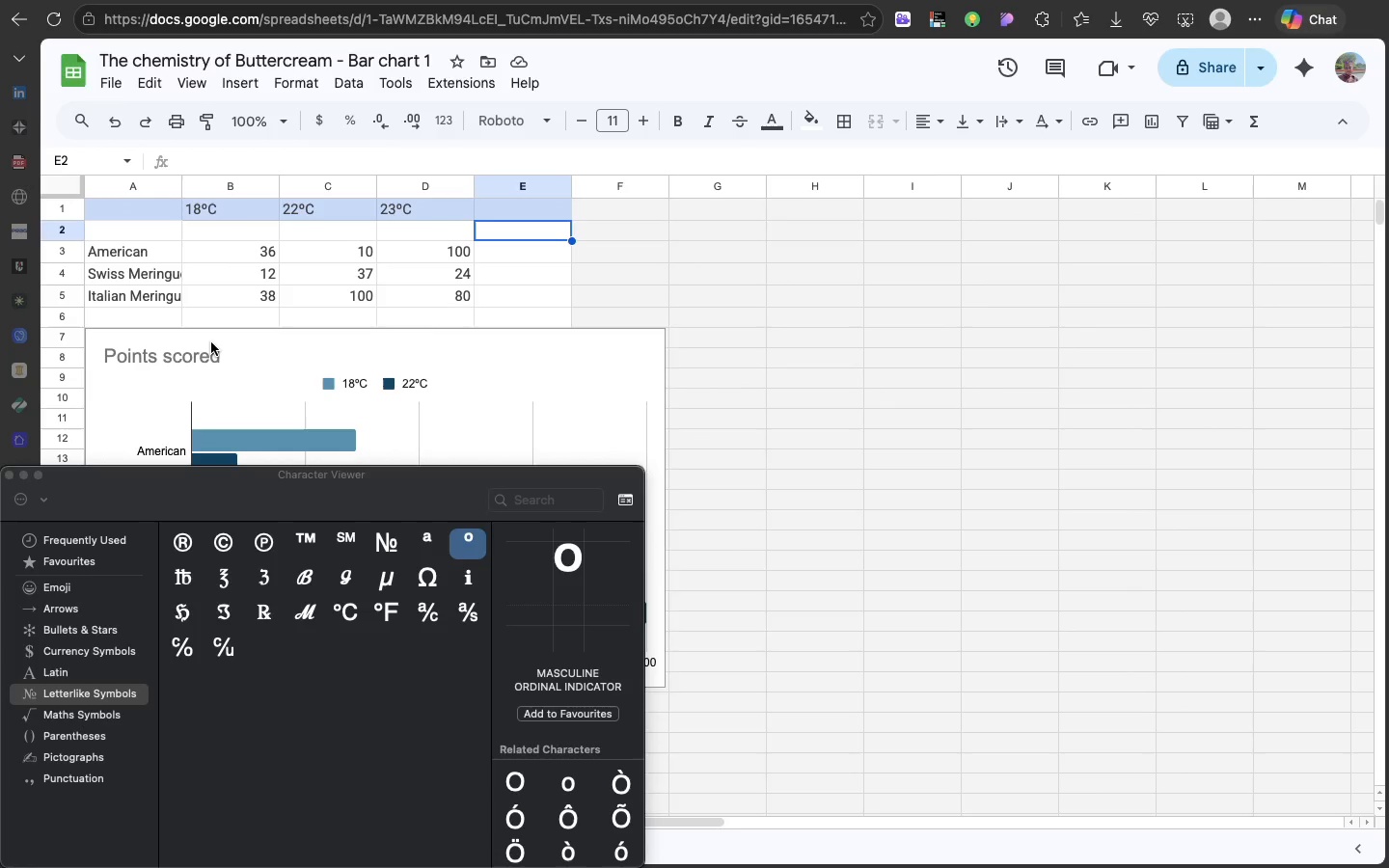 
double_click([211, 342])
 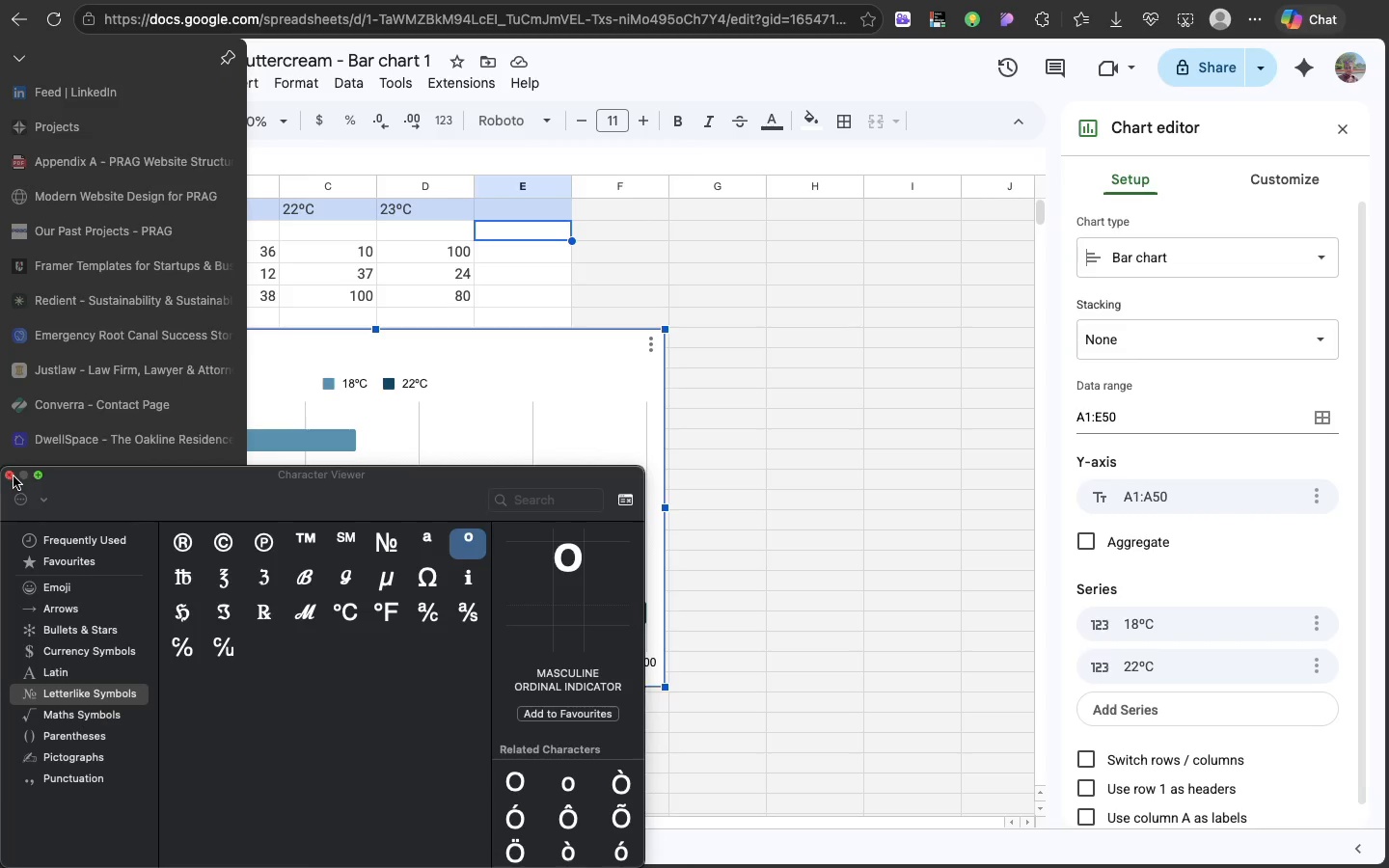 
left_click([14, 476])
 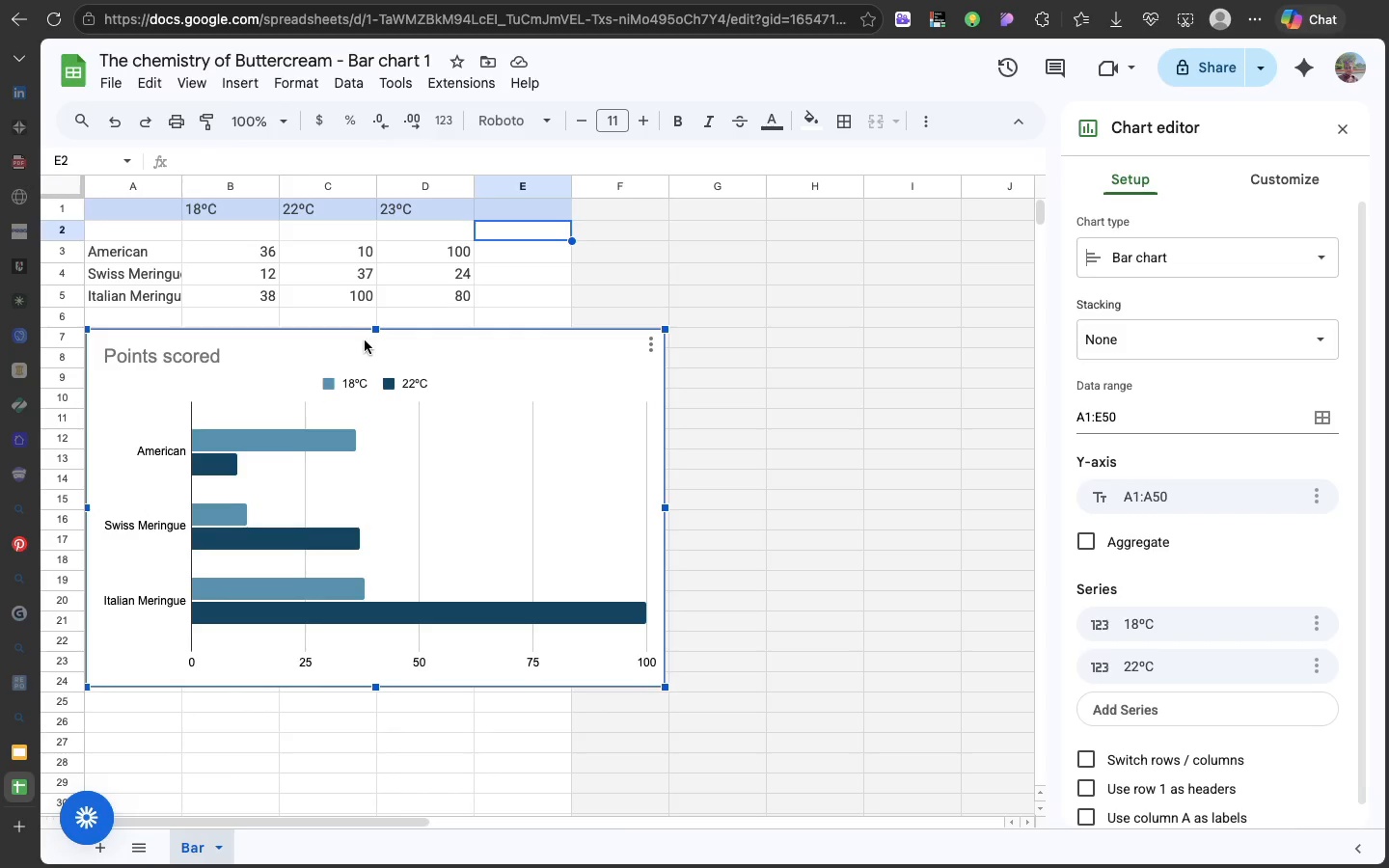 
wait(5.34)
 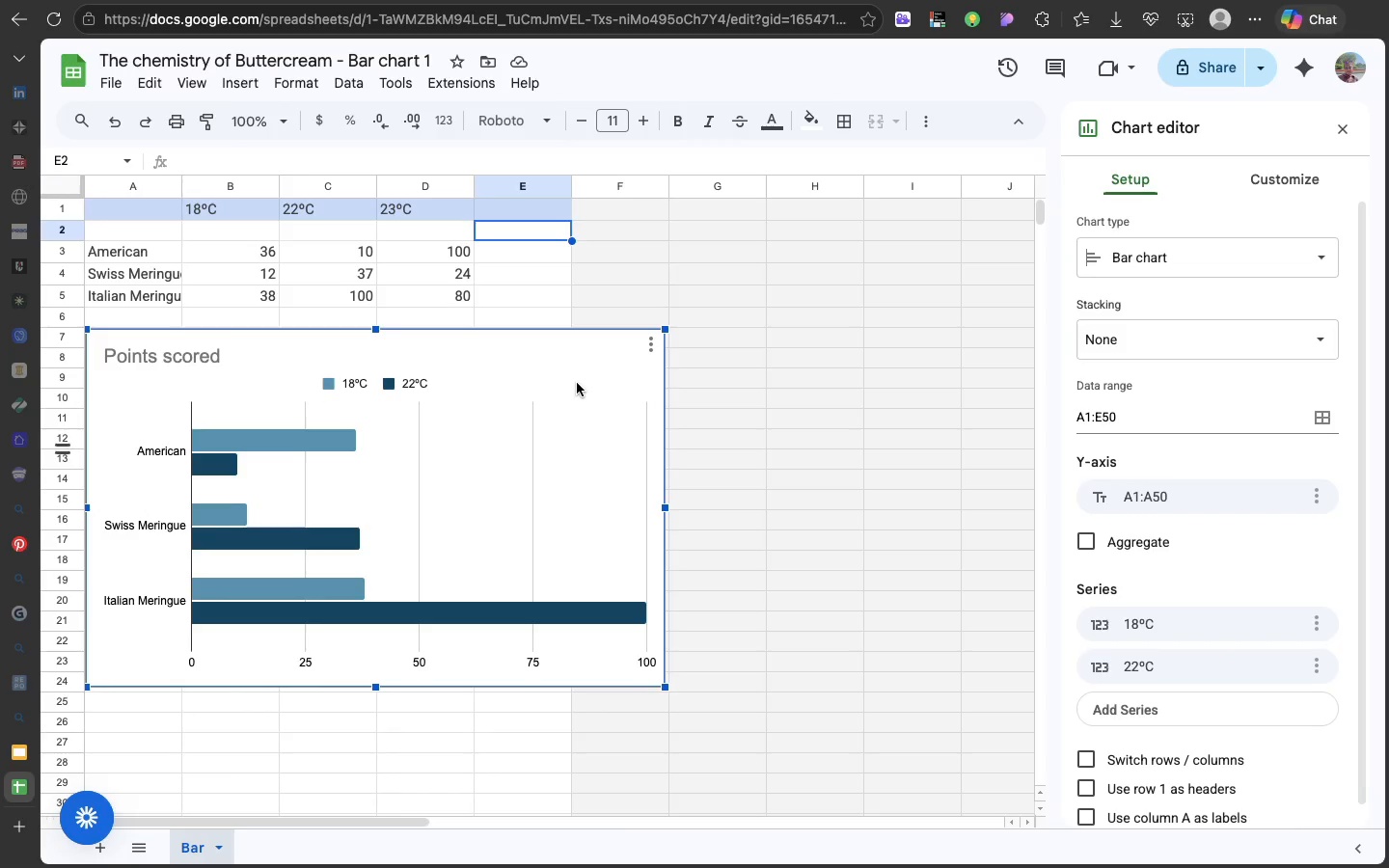 
double_click([204, 349])
 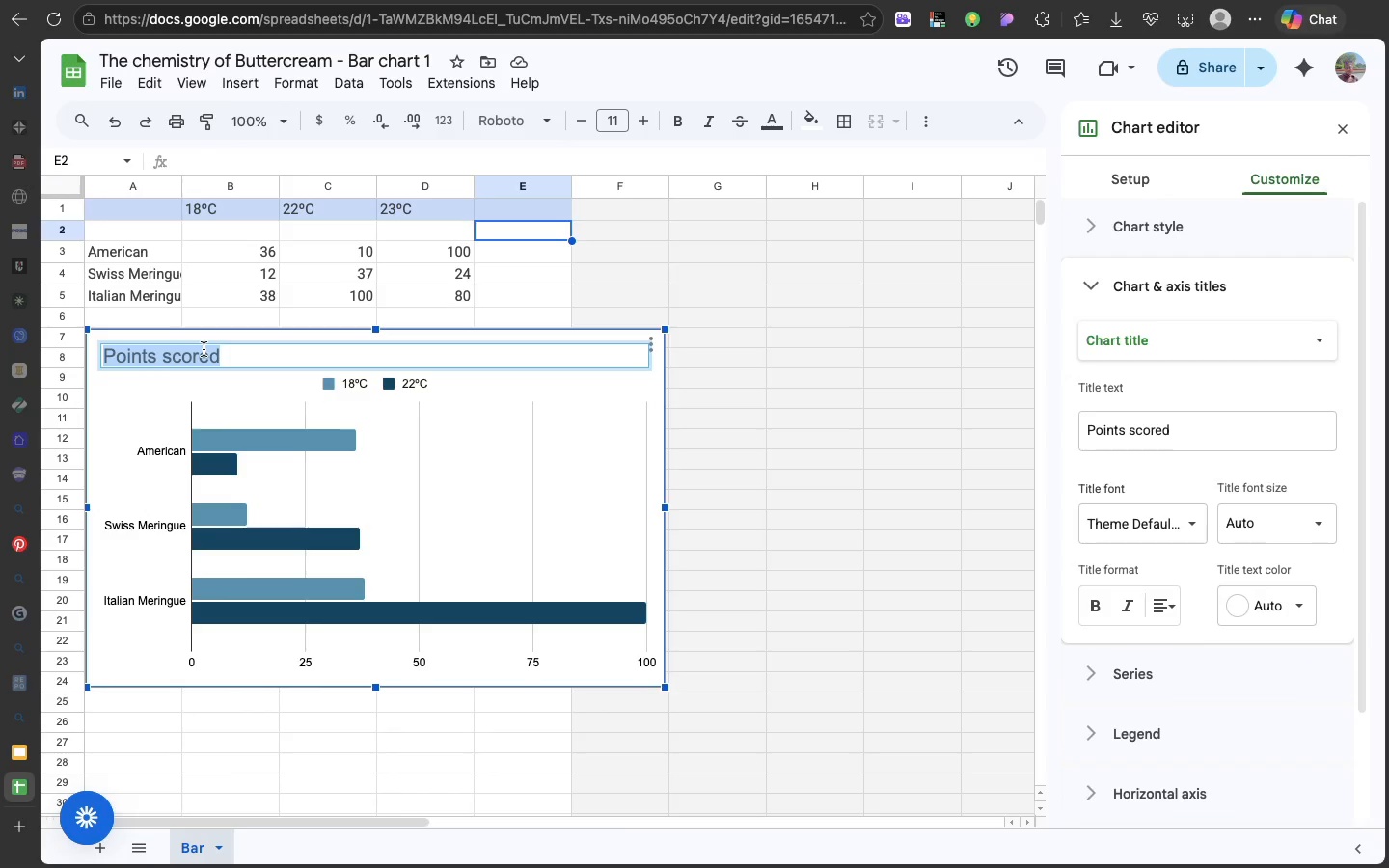 
triple_click([204, 349])
 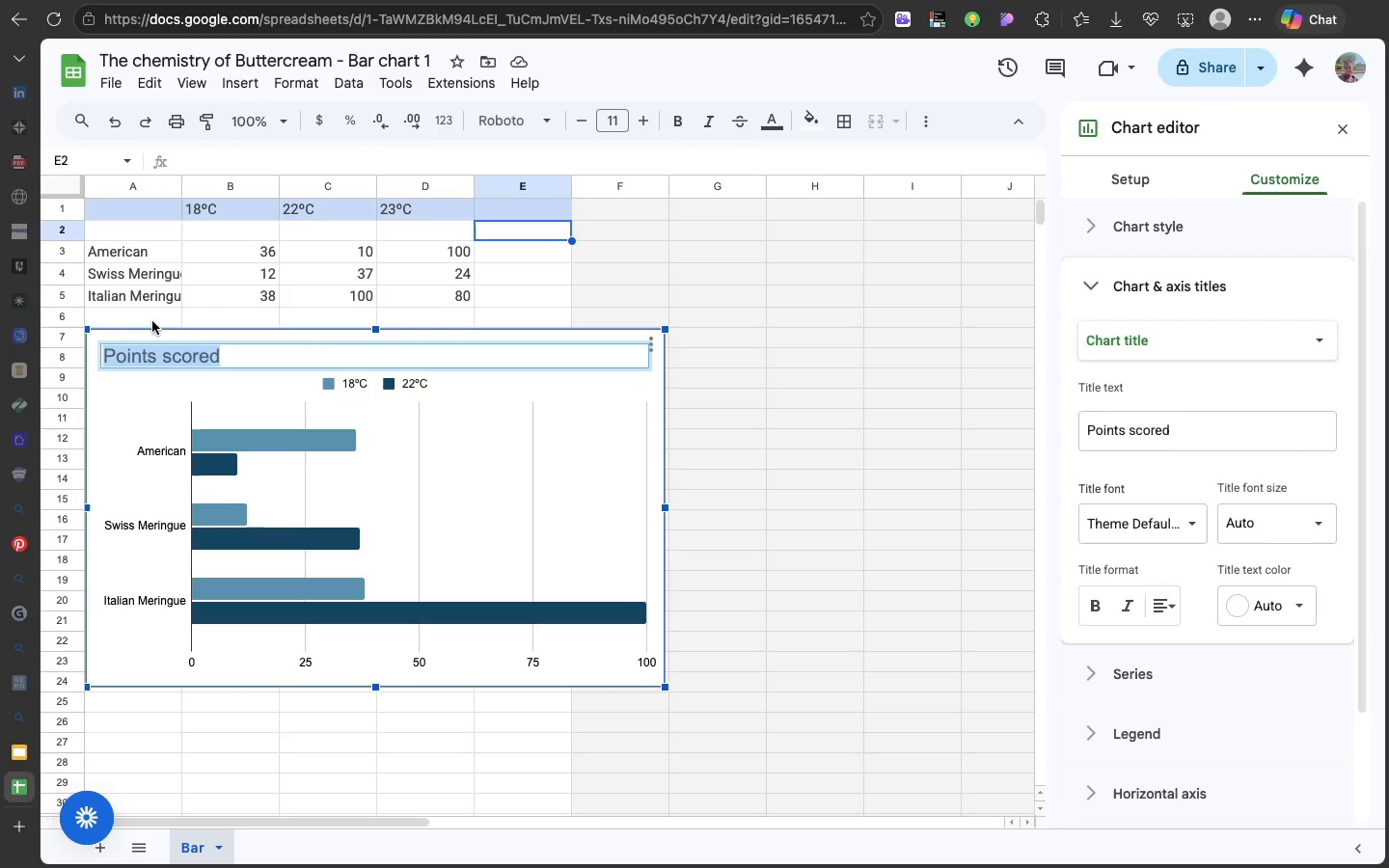 
left_click([147, 314])
 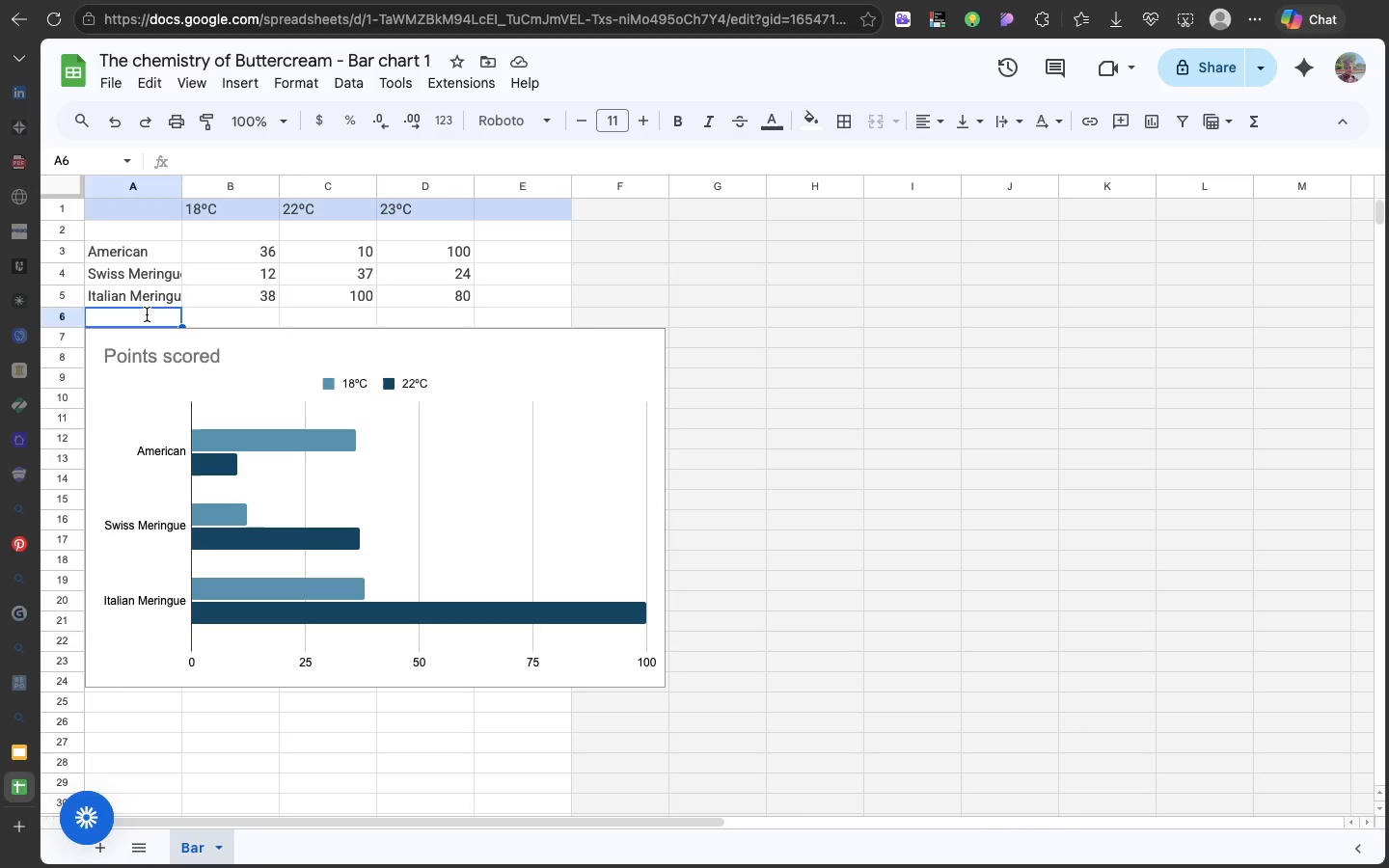 
double_click([147, 314])
 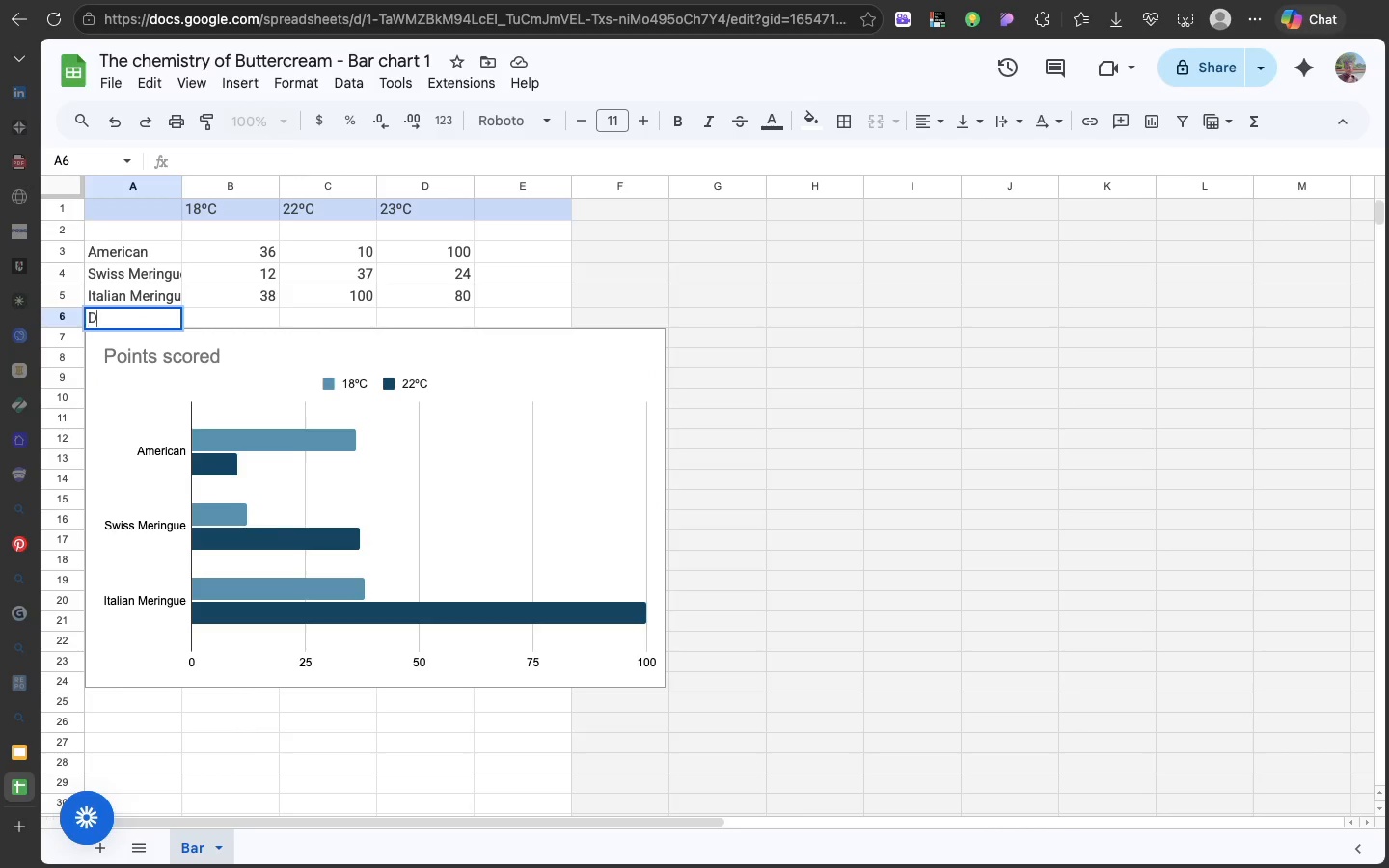 
triple_click([147, 314])
 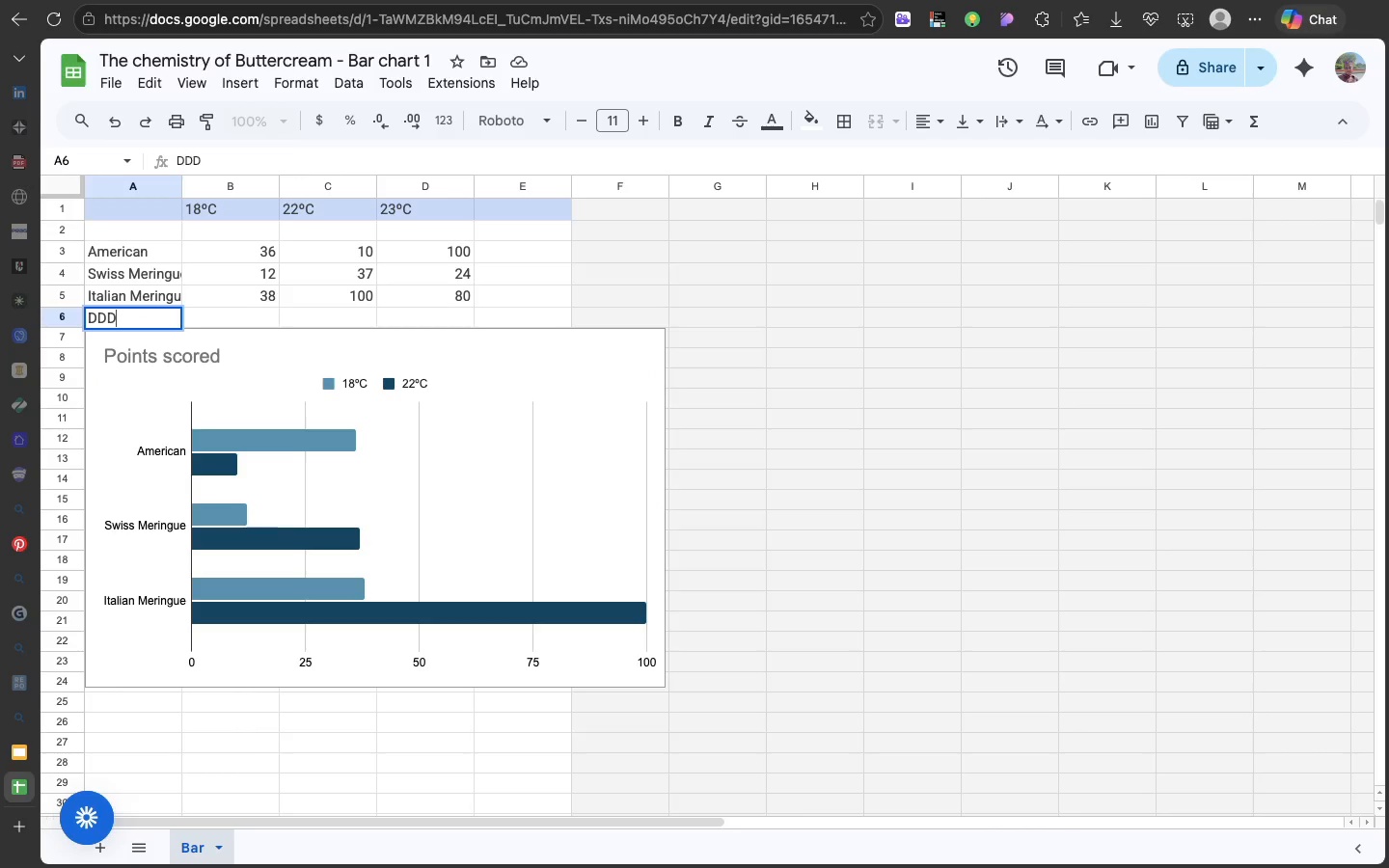 
type(DDD)
 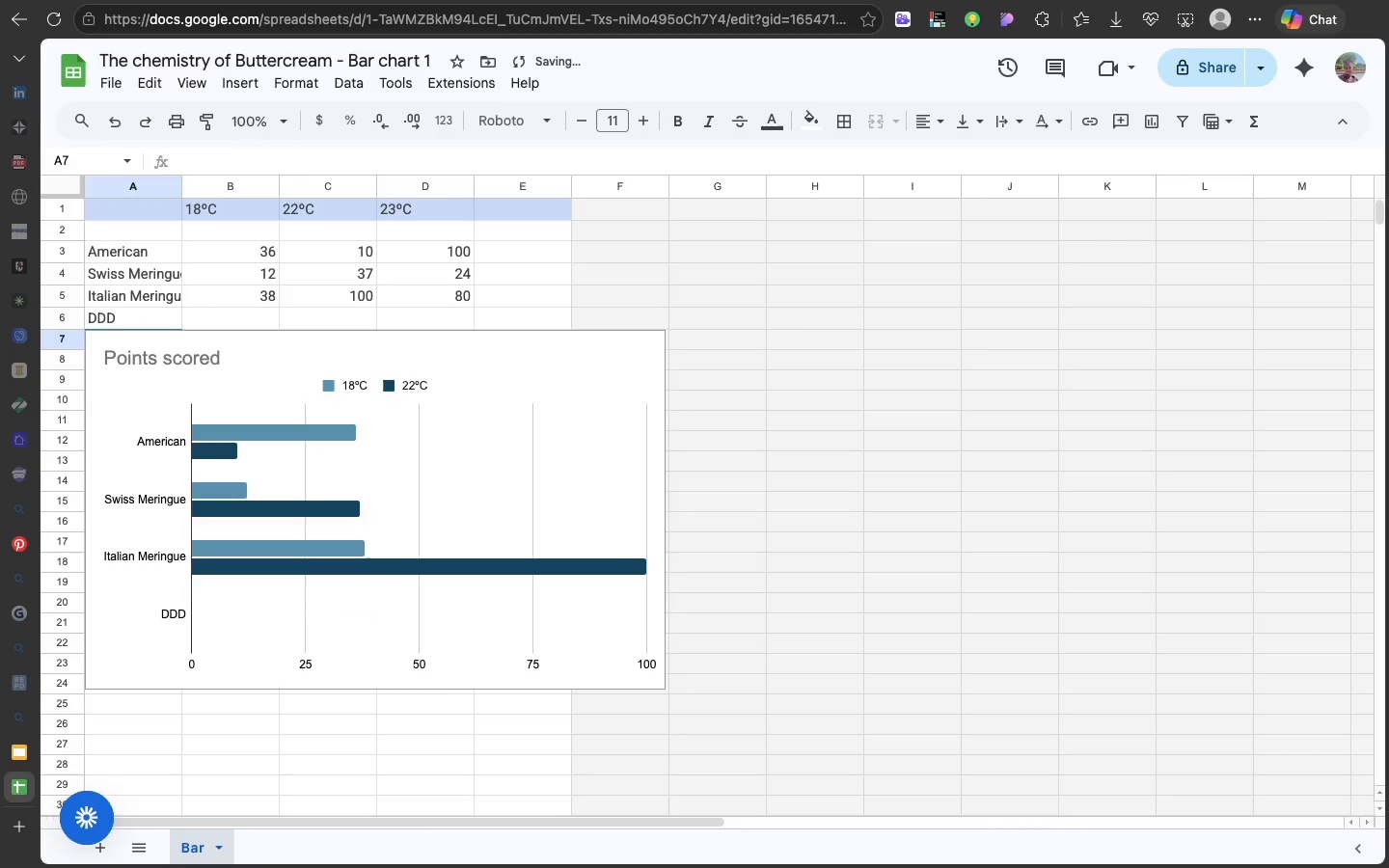 
key(Enter)
 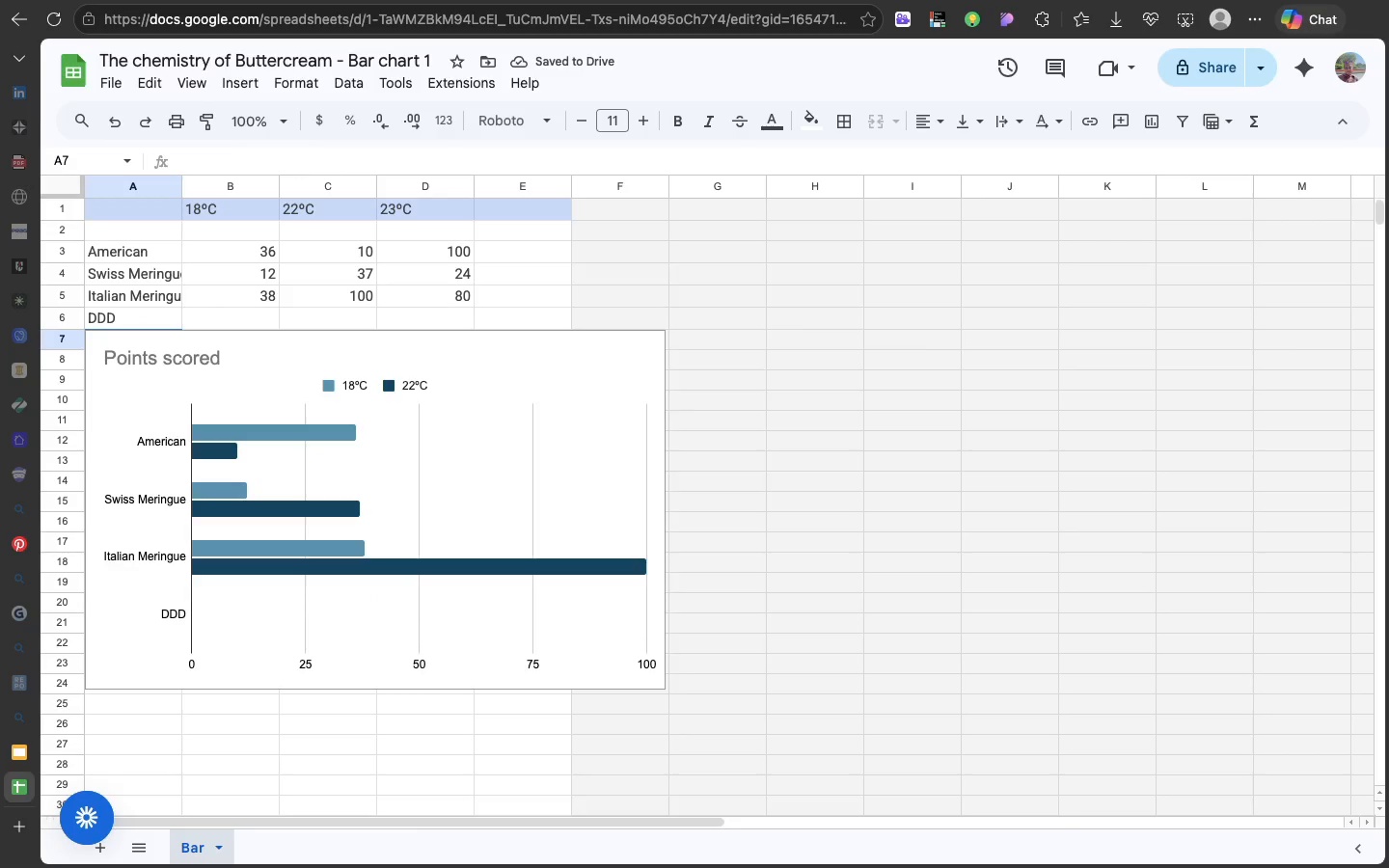 
key(Backspace)
 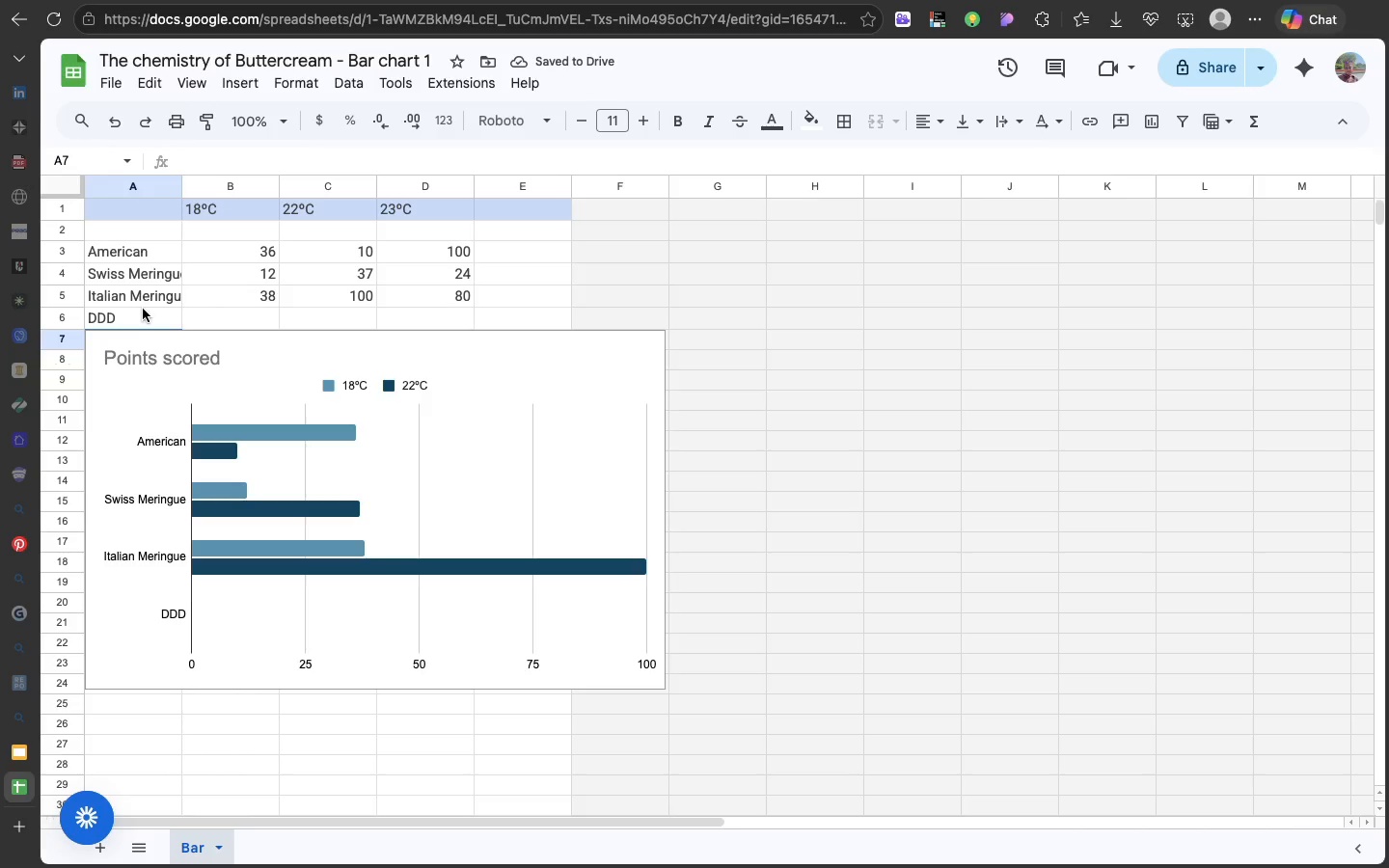 
double_click([142, 312])
 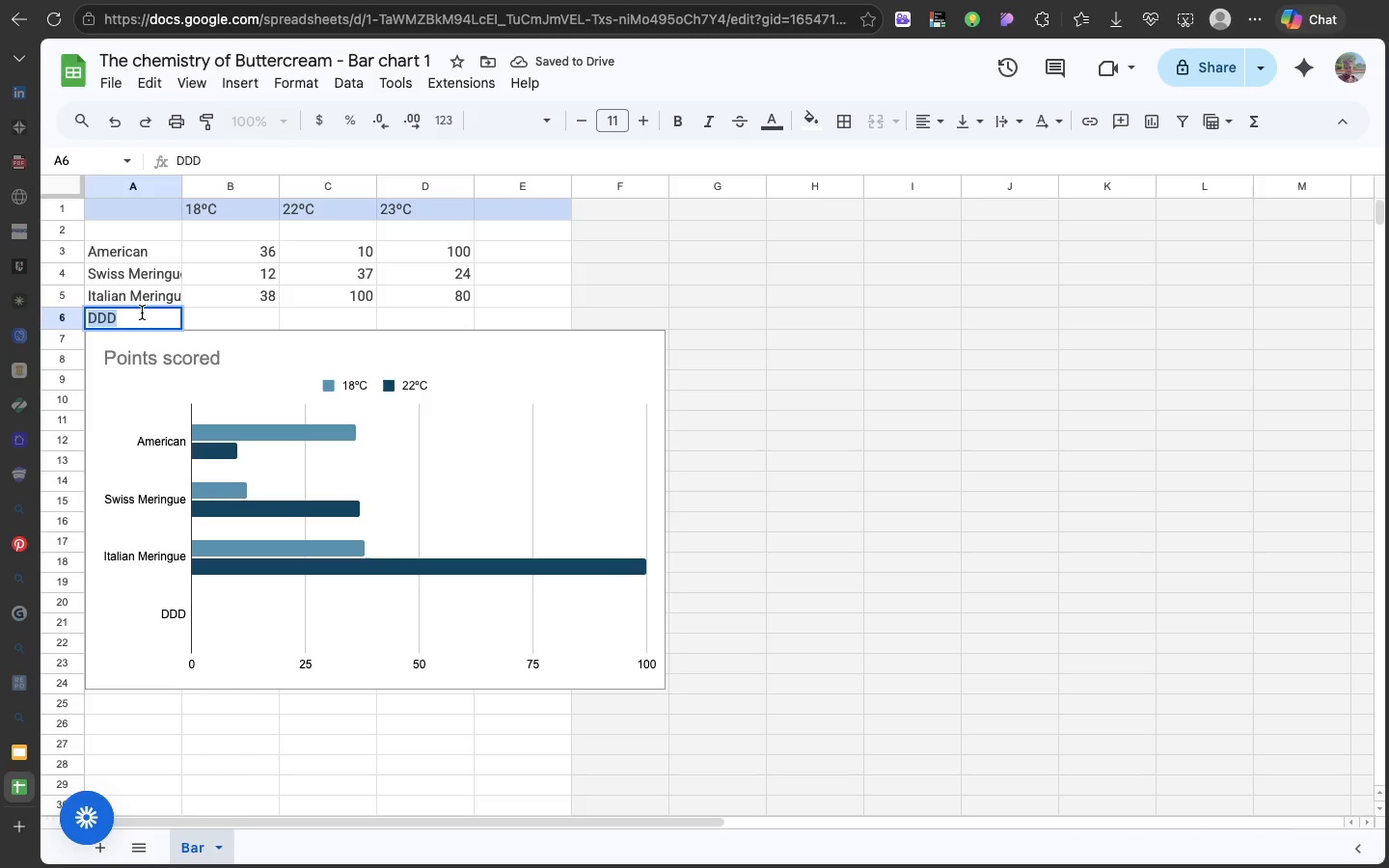 
triple_click([142, 312])
 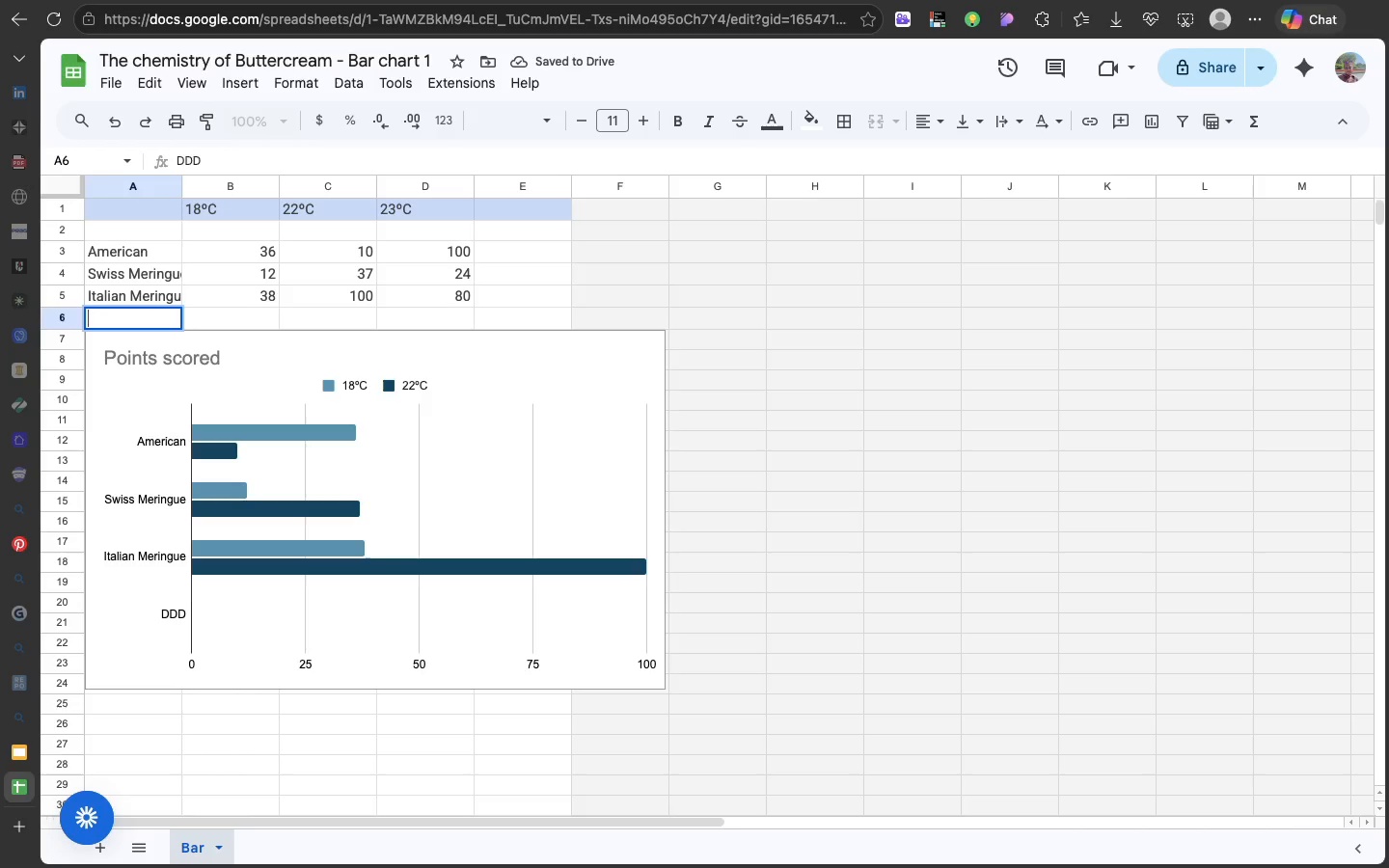 
key(Backspace)
 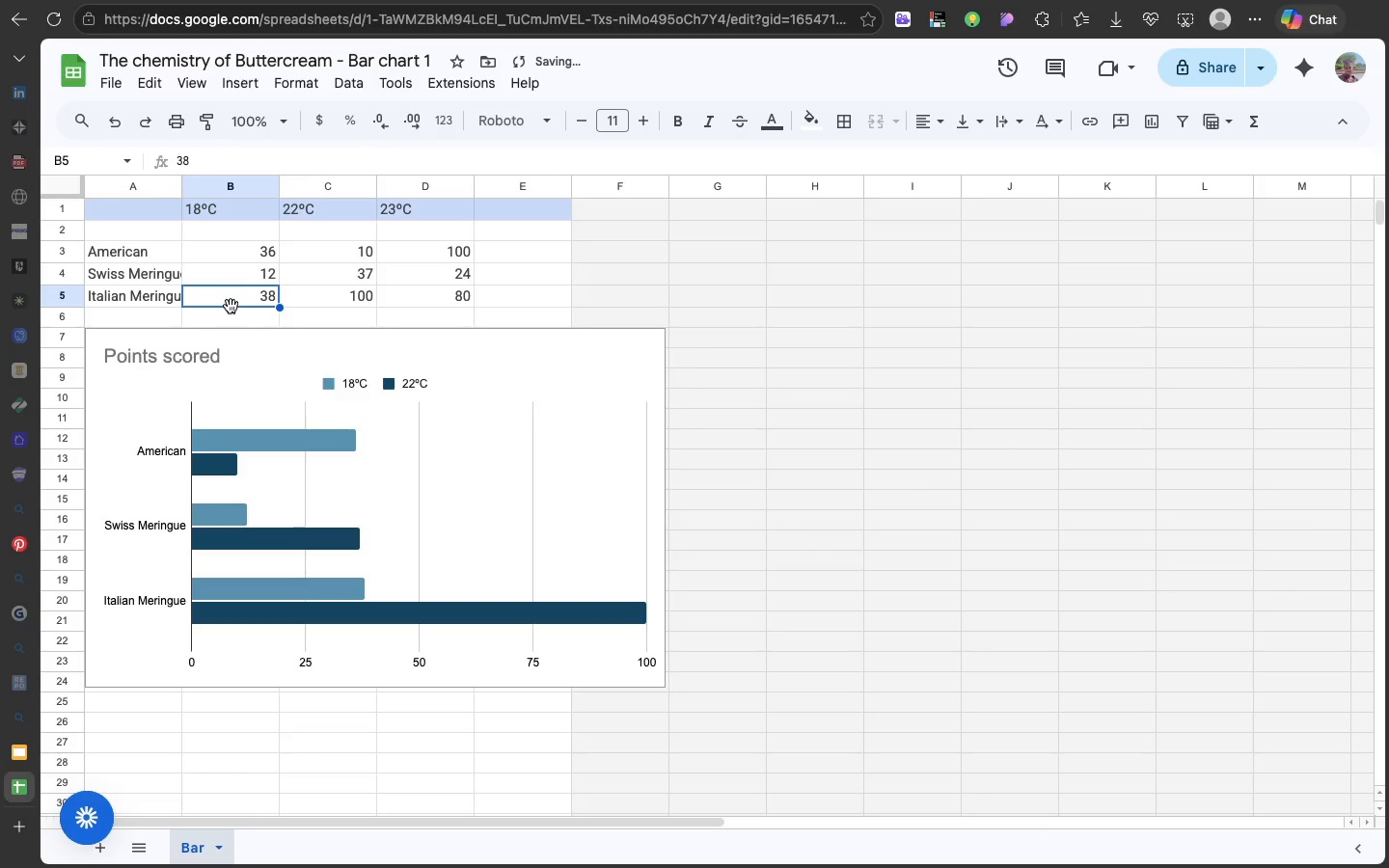 
double_click([231, 306])
 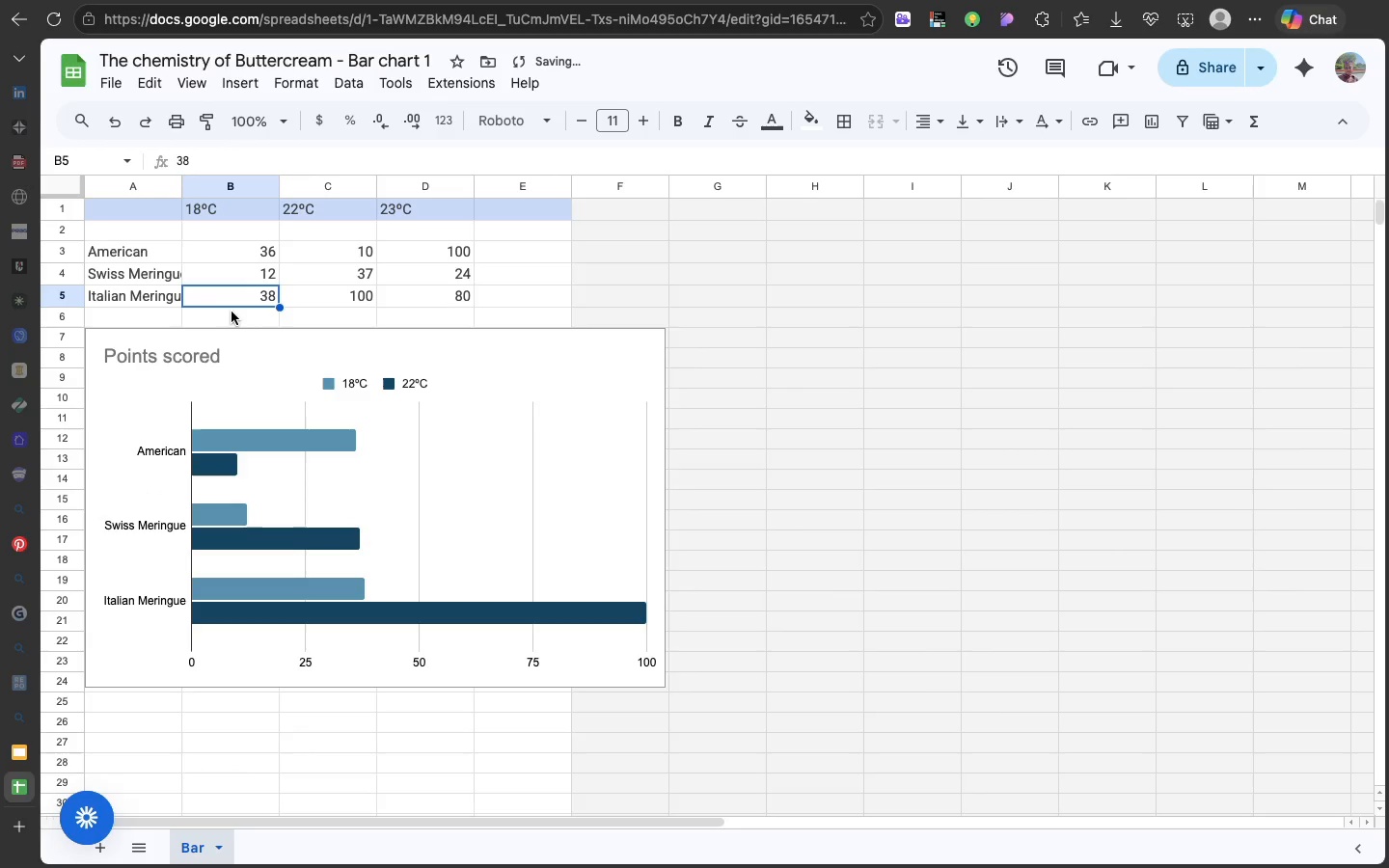 
left_click([232, 312])
 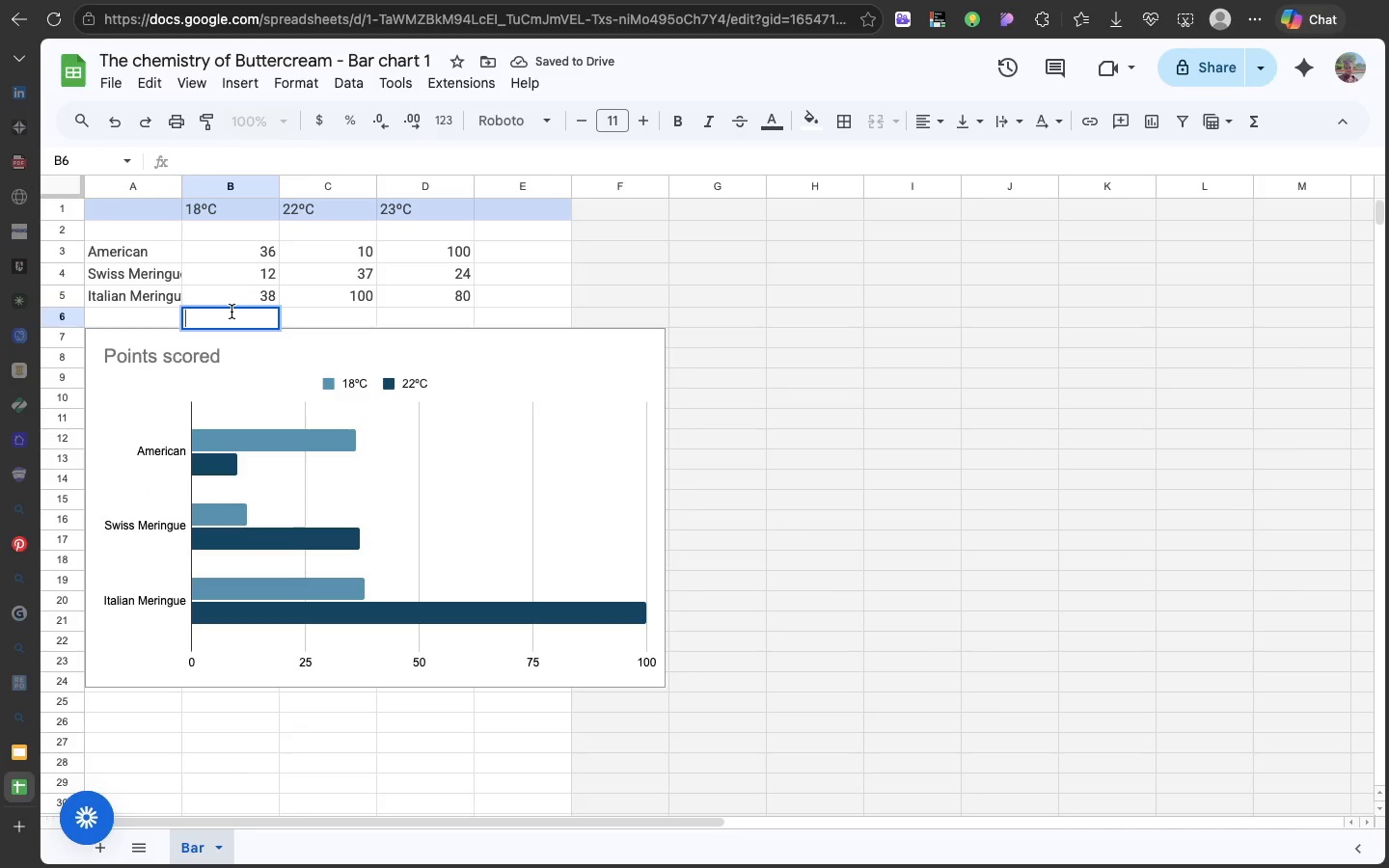 
double_click([232, 312])
 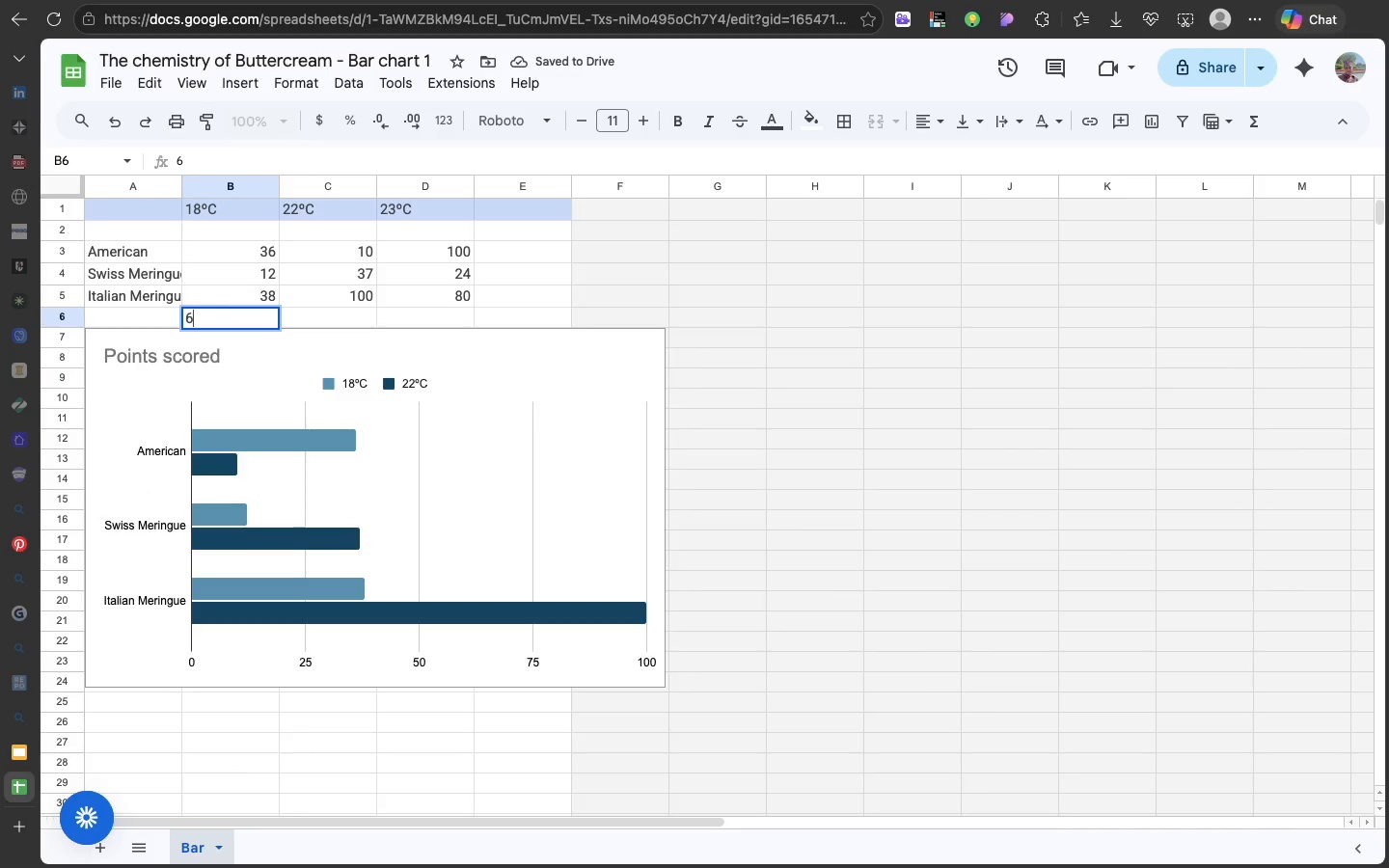 
type(60)
 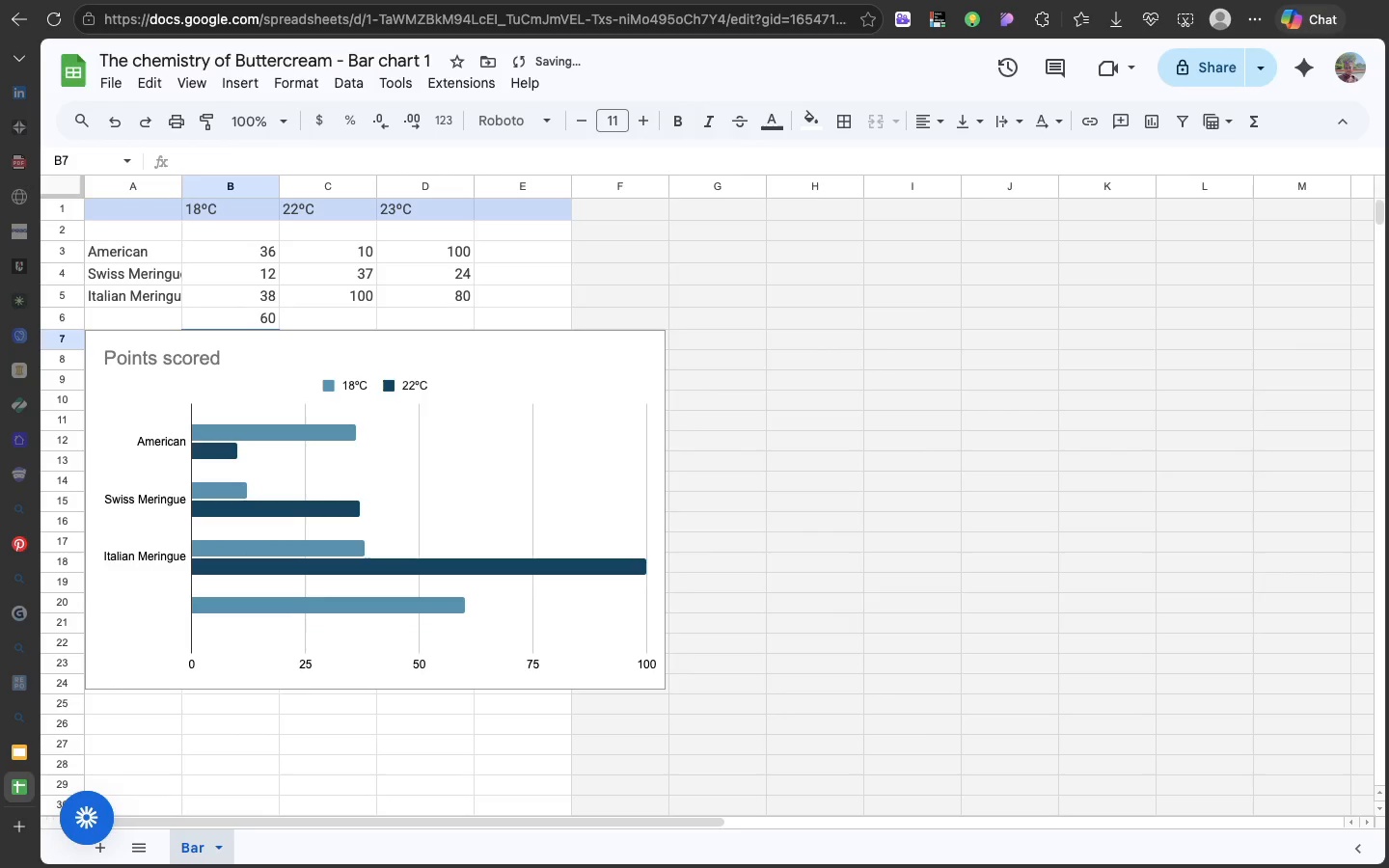 
key(Enter)
 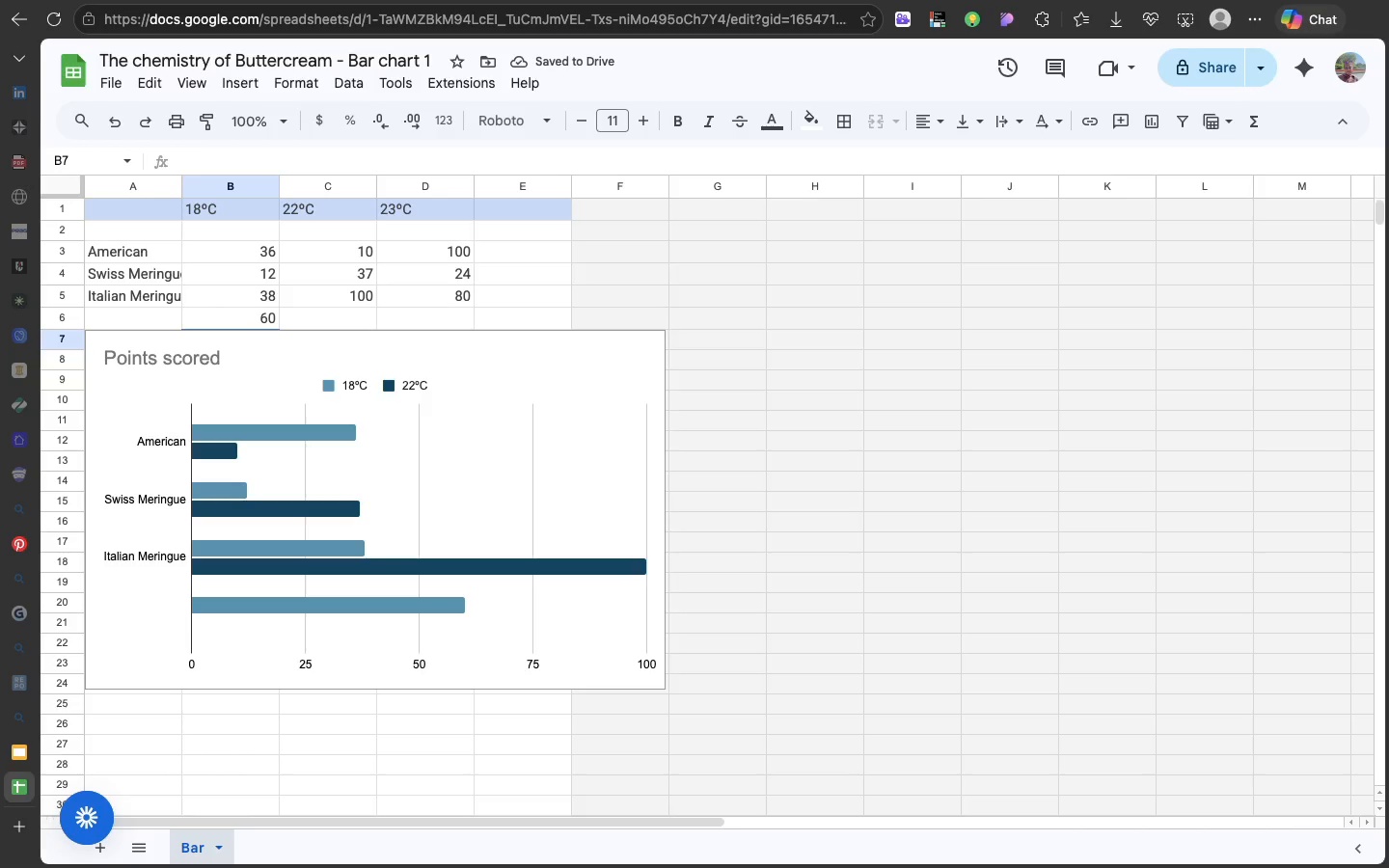 
key(Meta+Z)
 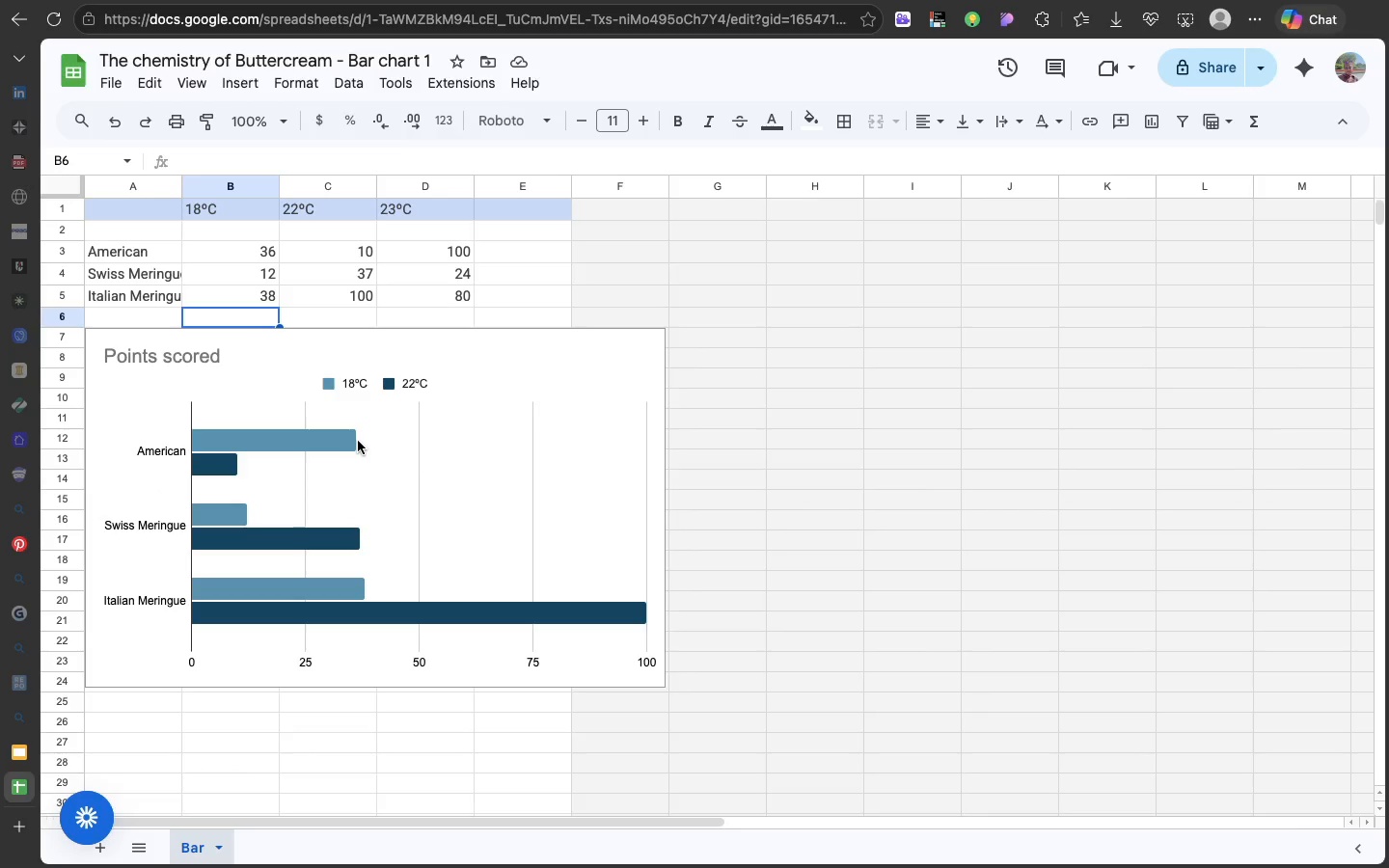 
wait(7.35)
 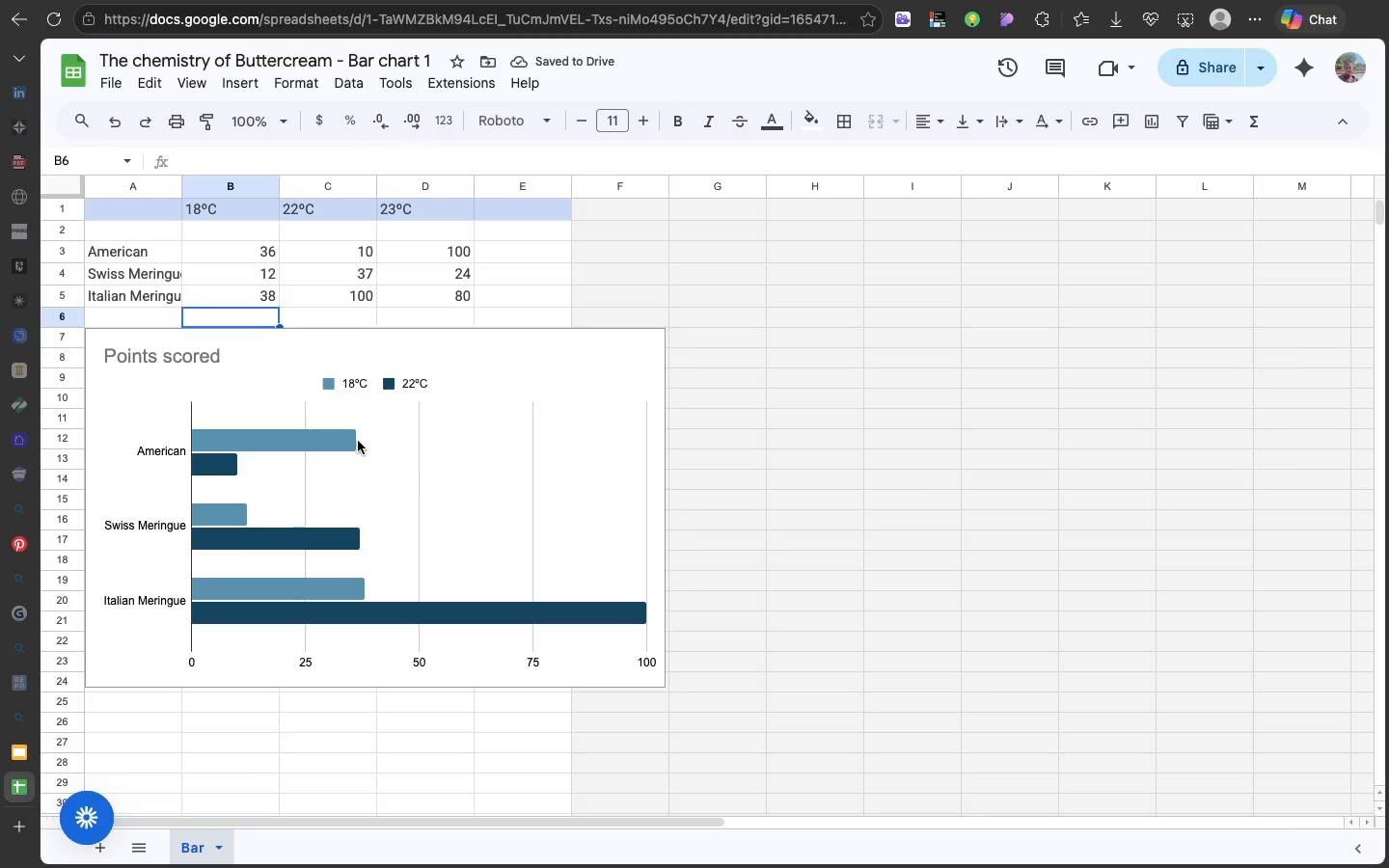 
left_click([539, 277])
 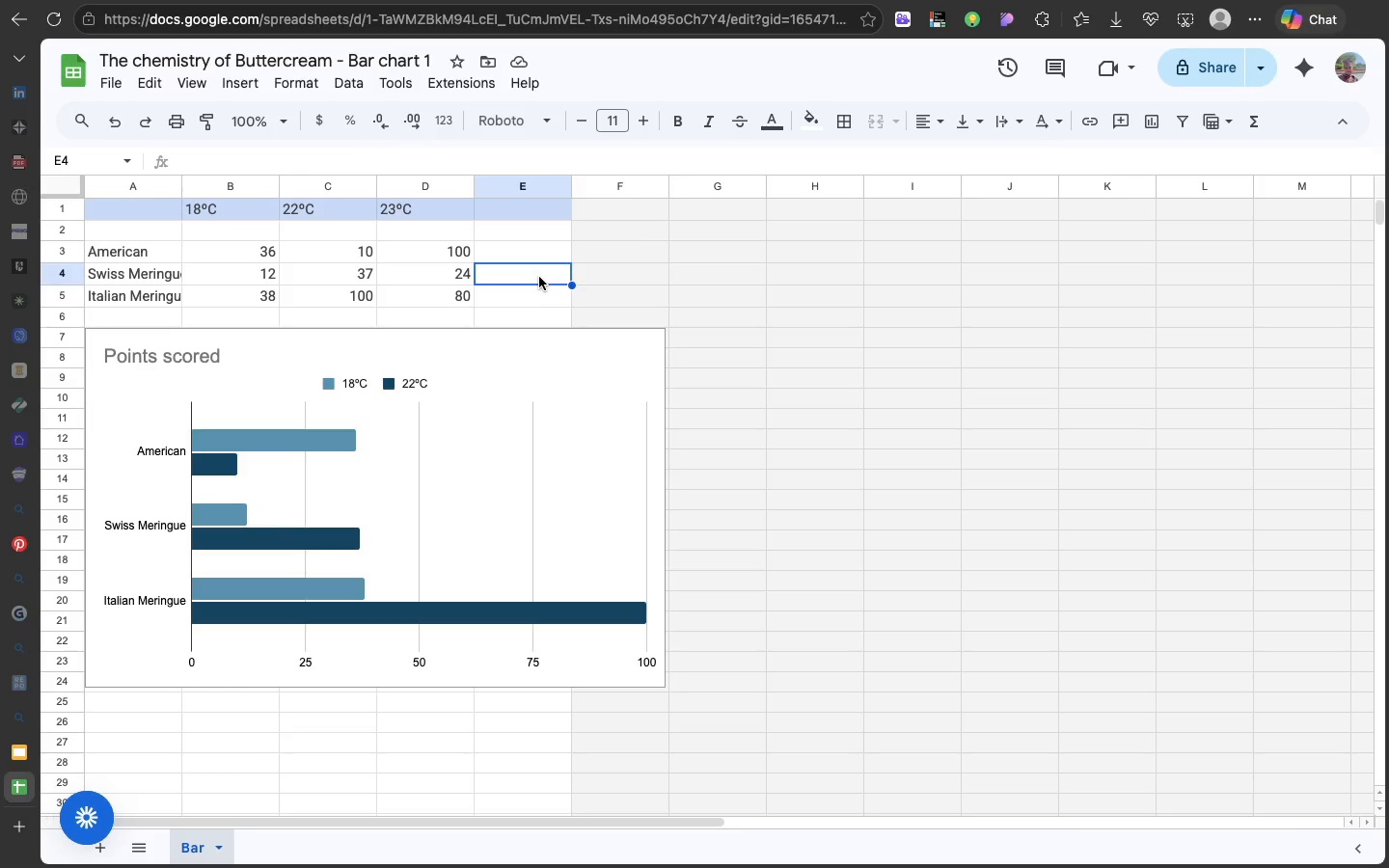 
type(44)
 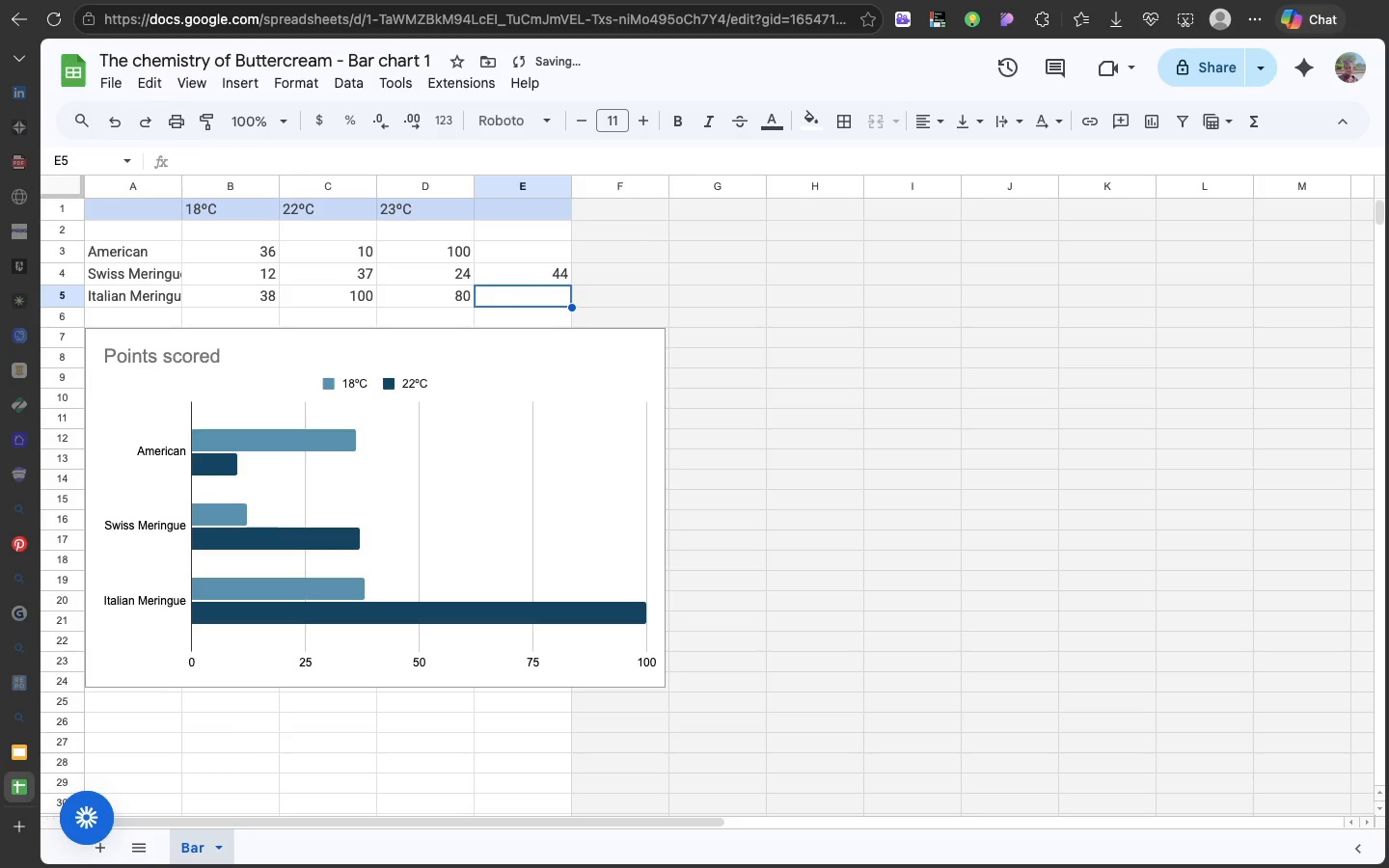 
key(Enter)
 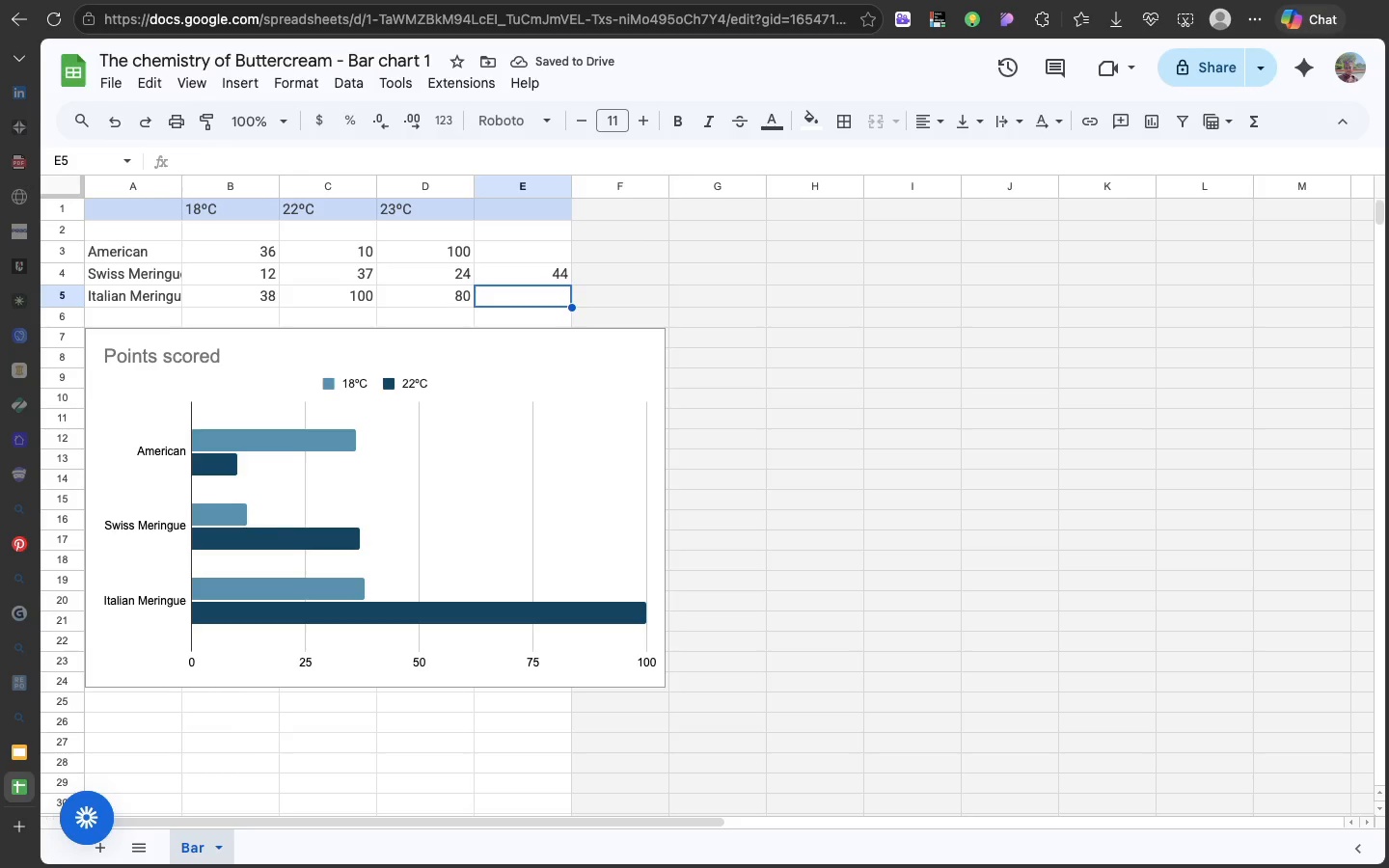 
key(Meta+Z)
 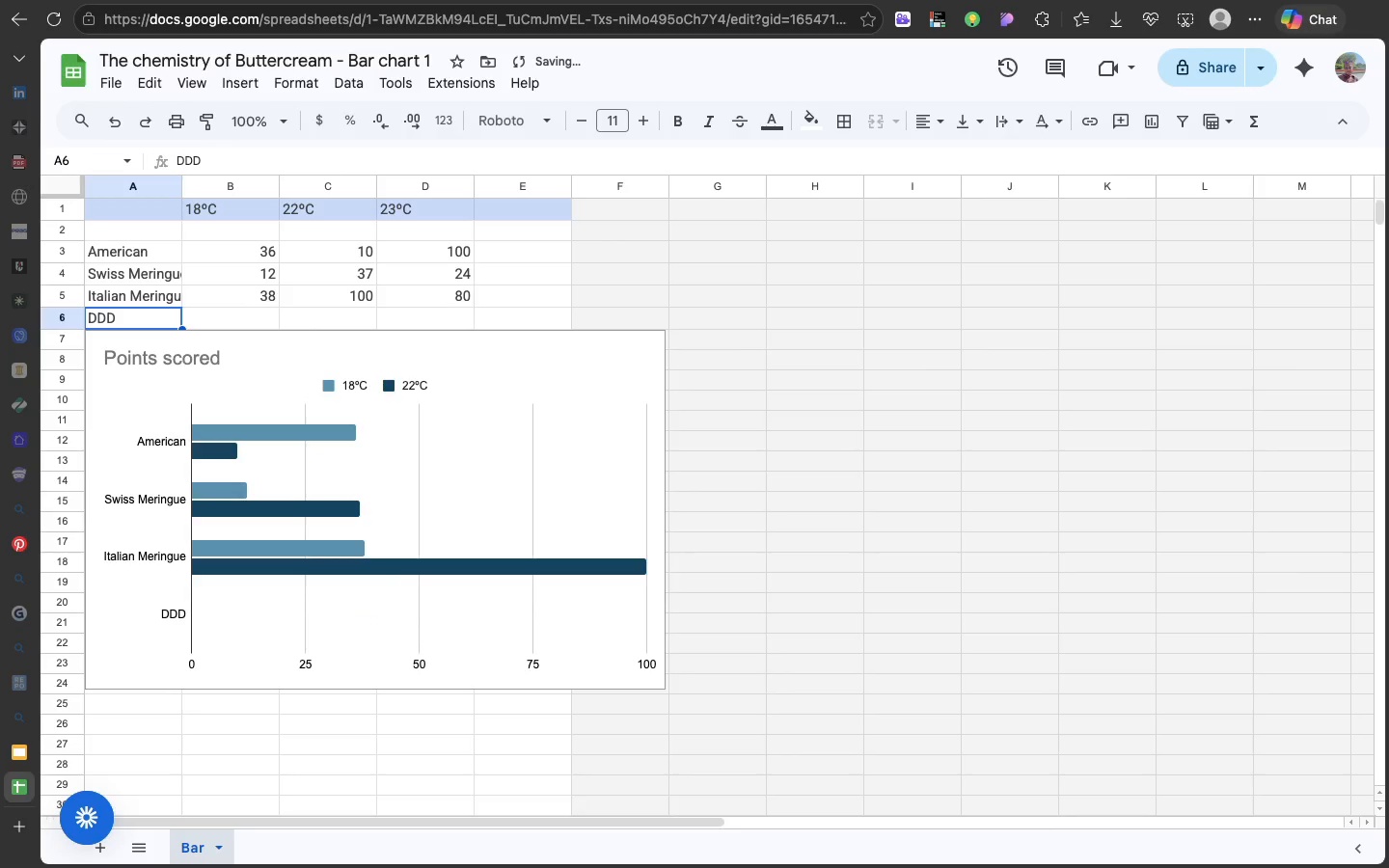 
key(Meta+Z)
 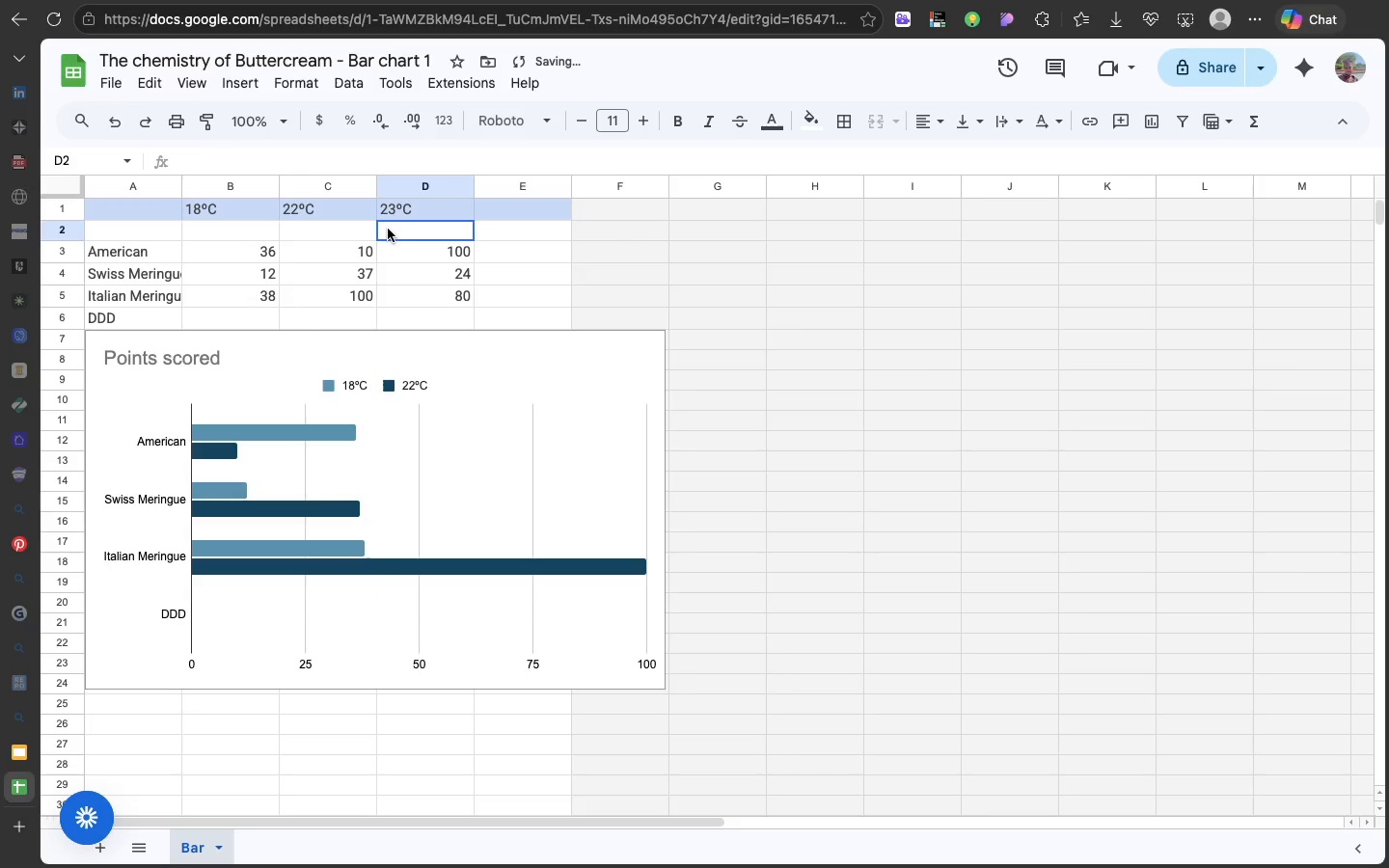 
left_click([388, 229])
 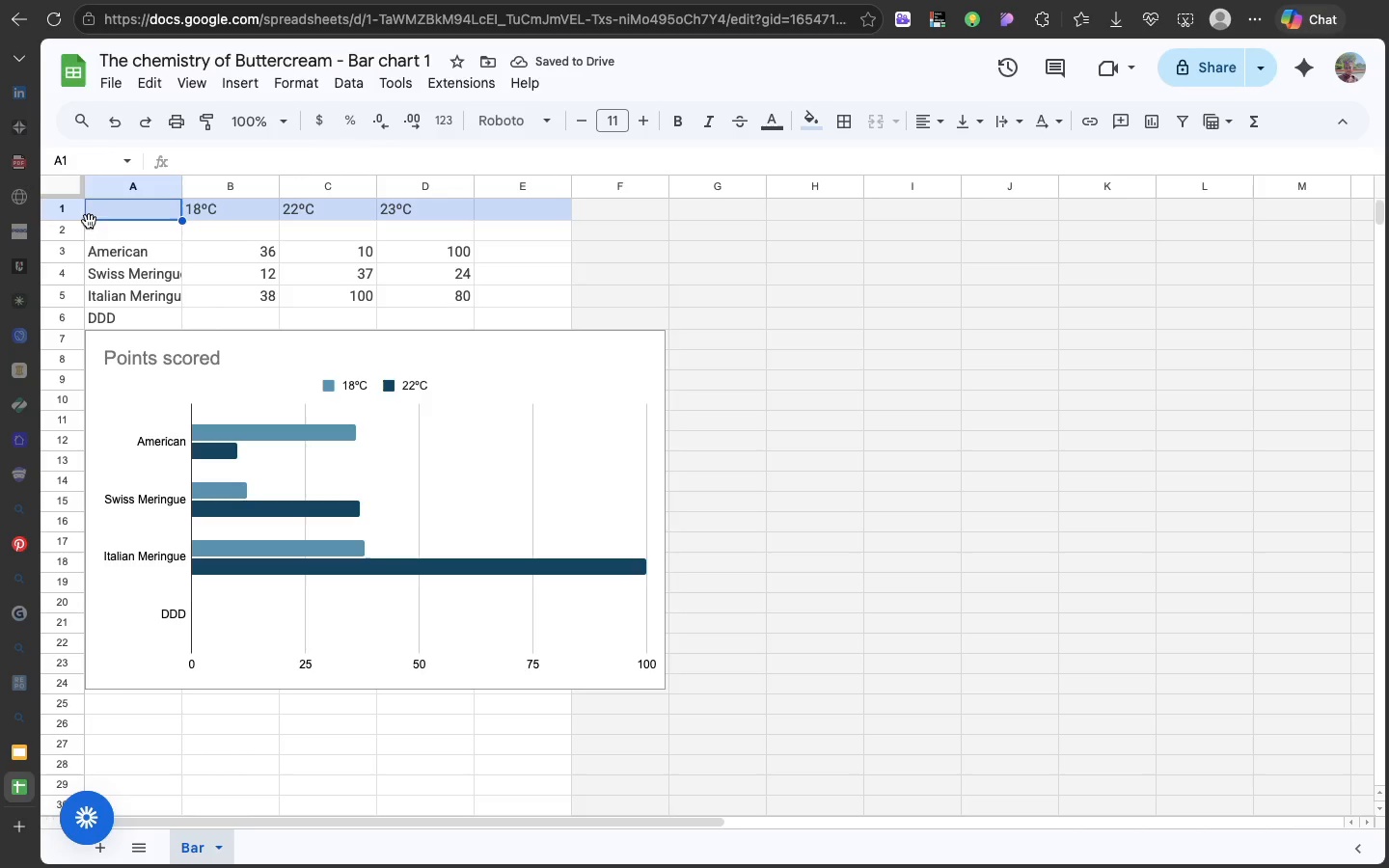 
left_click([106, 230])
 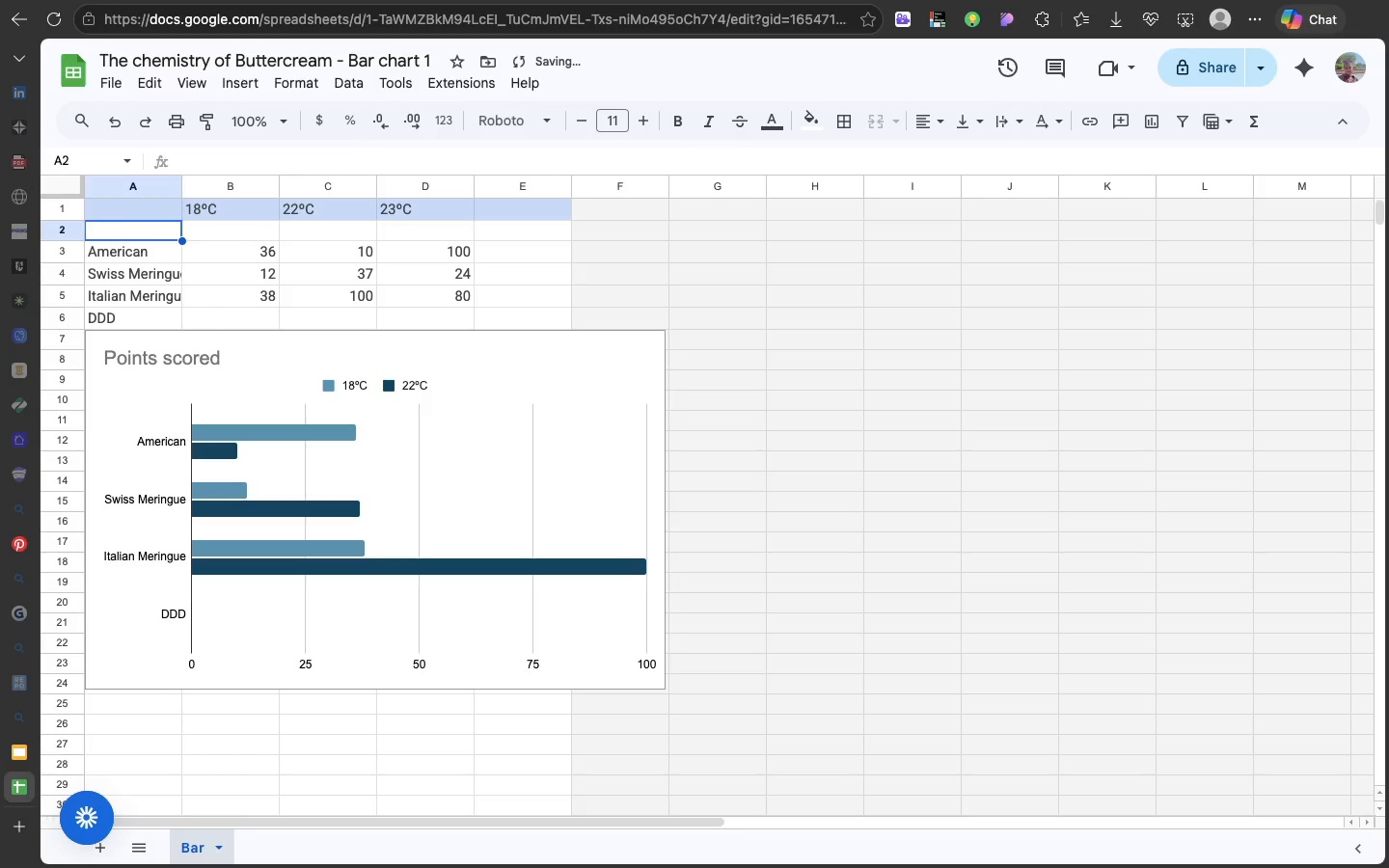 
key(Backspace)
 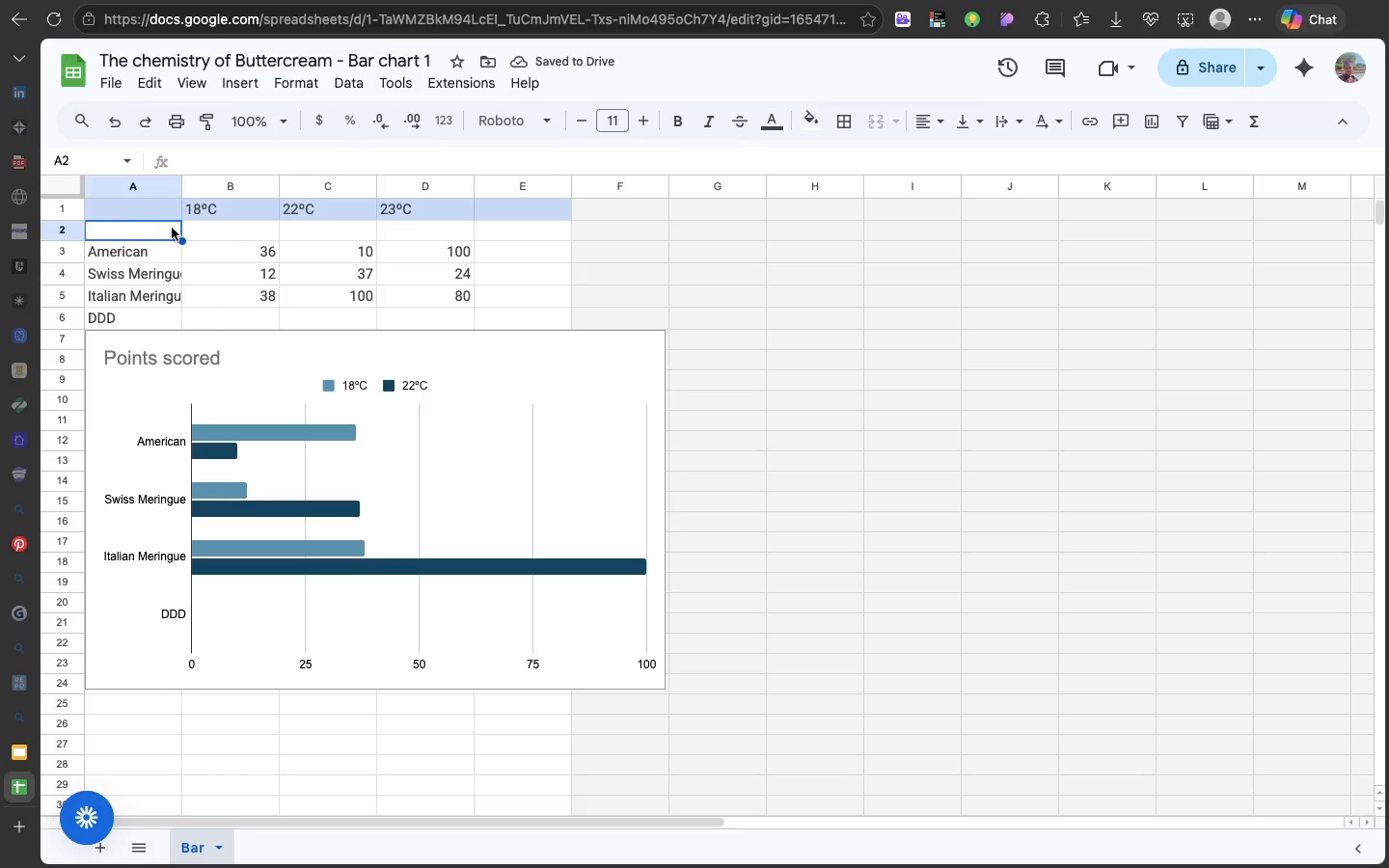 
left_click([172, 228])
 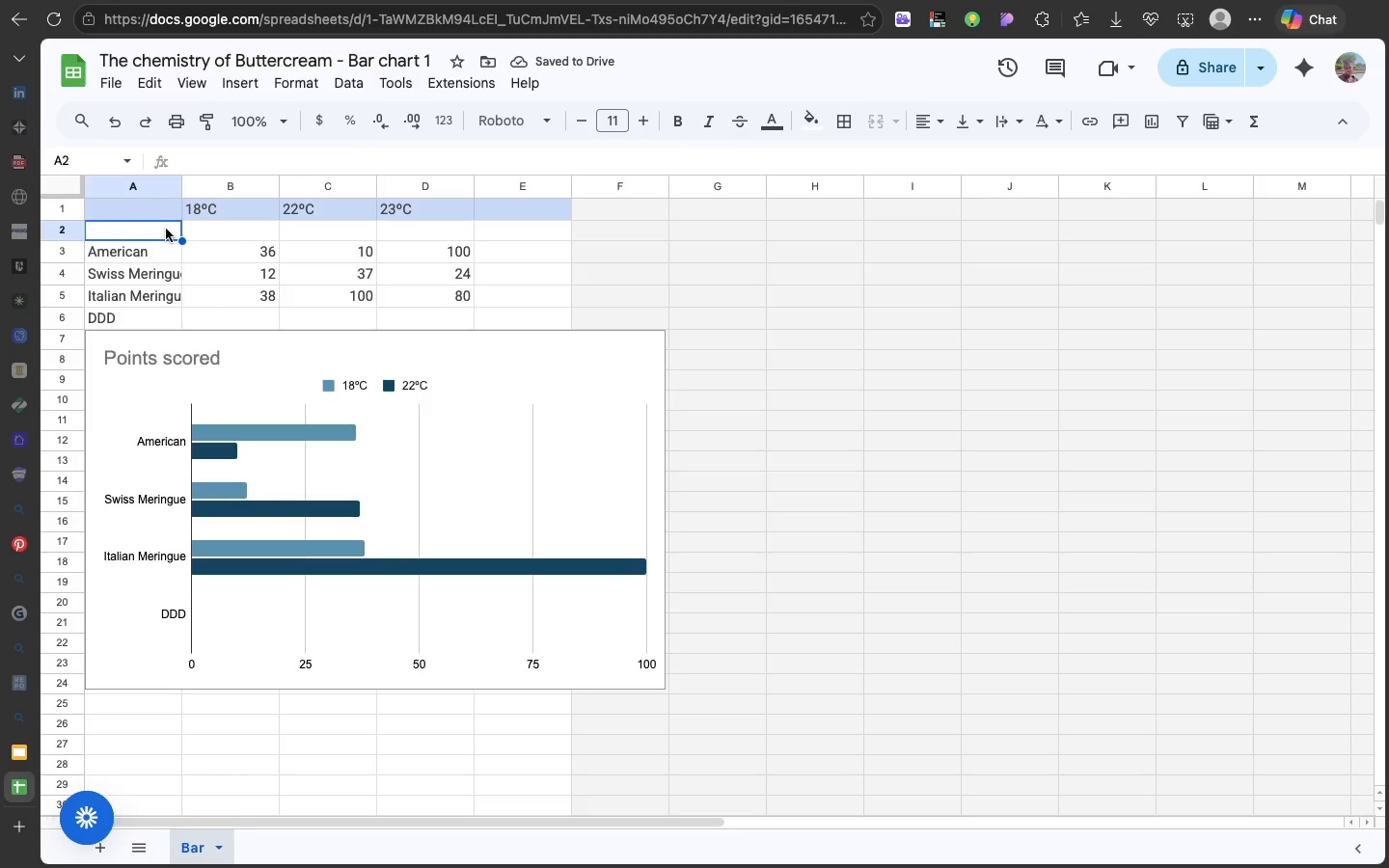 
double_click([166, 229])
 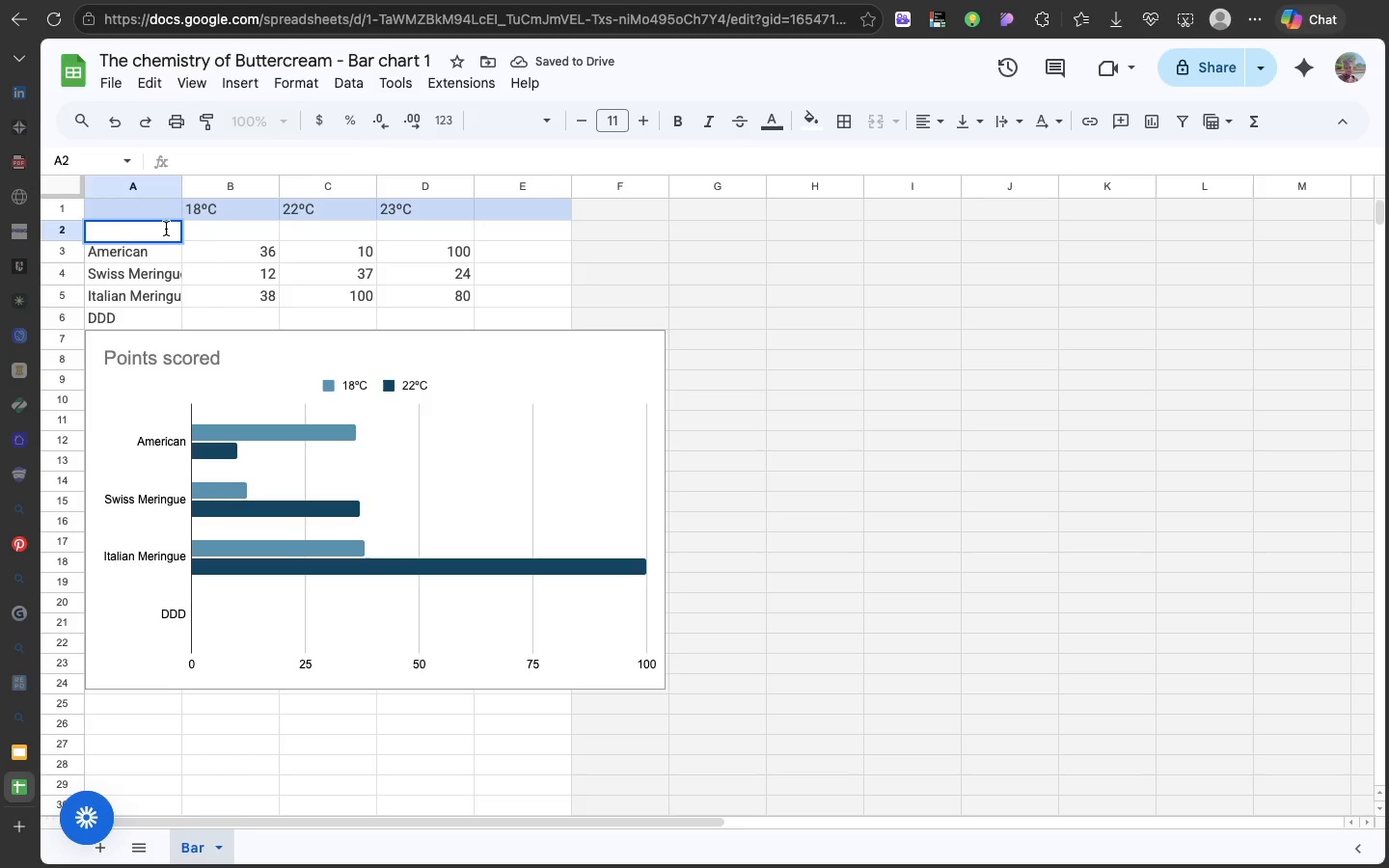 
triple_click([166, 229])
 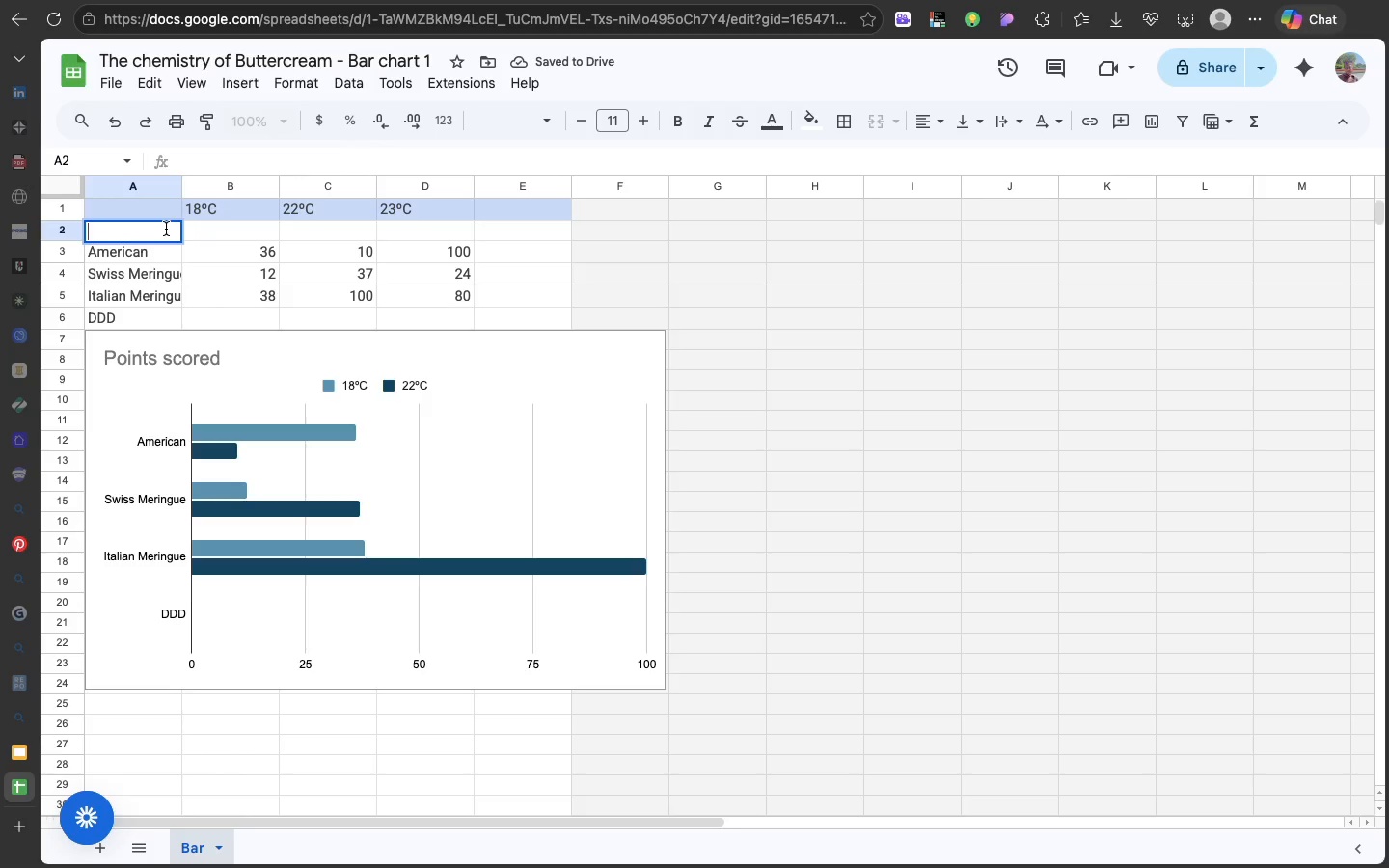 
left_click([166, 229])
 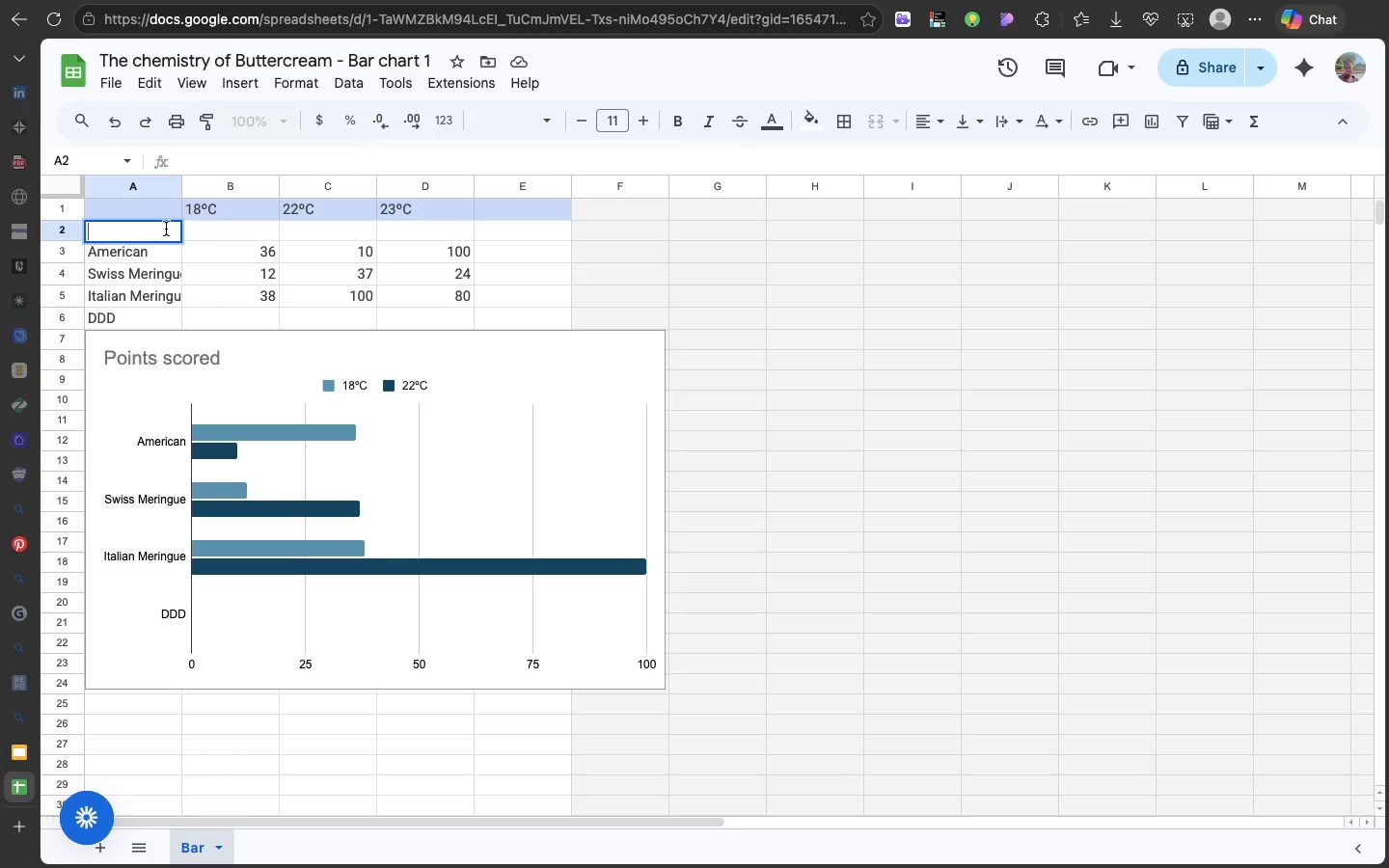 
type(Butter cream type)
 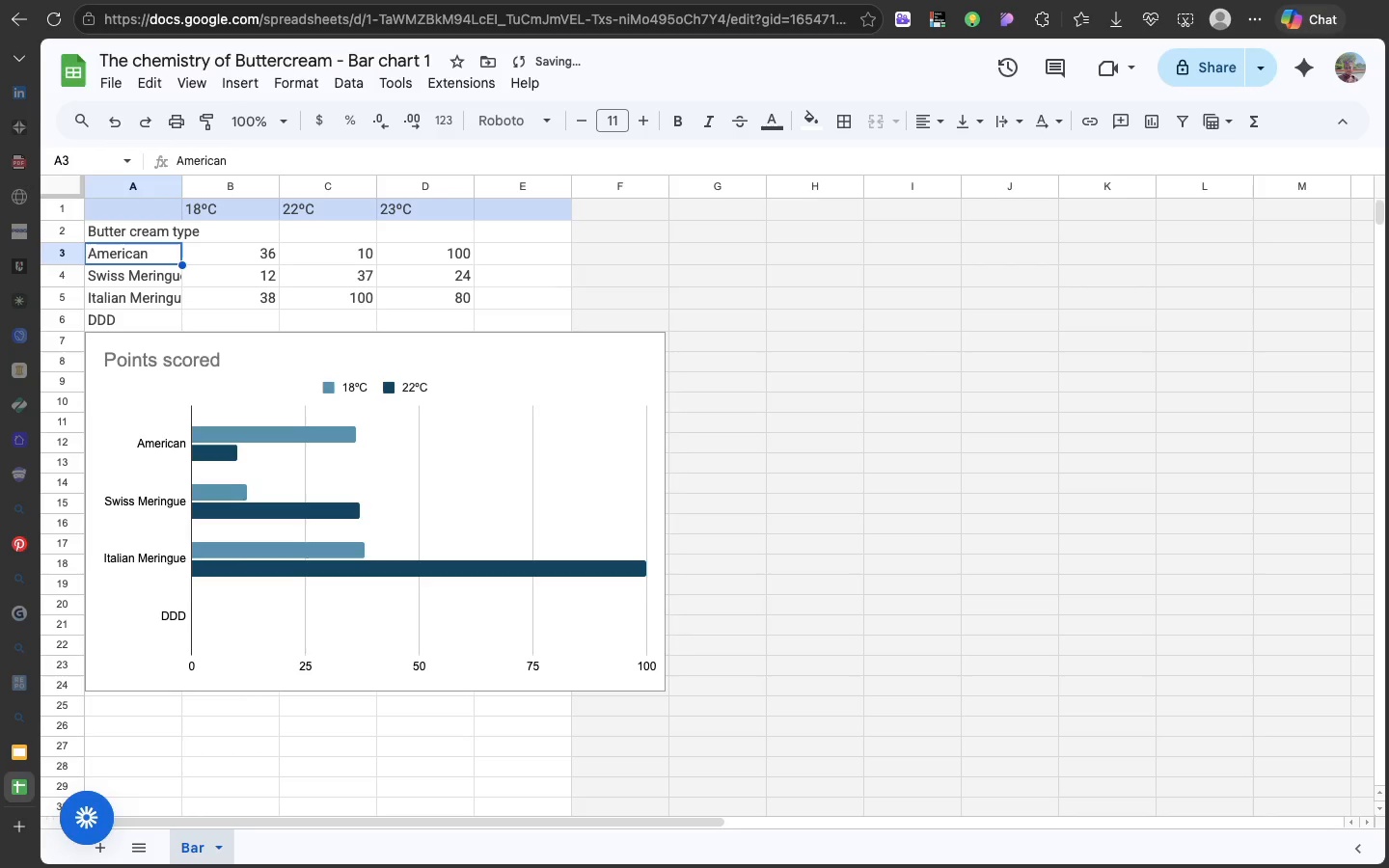 
hold_key(key=Enter, duration=0.33)
 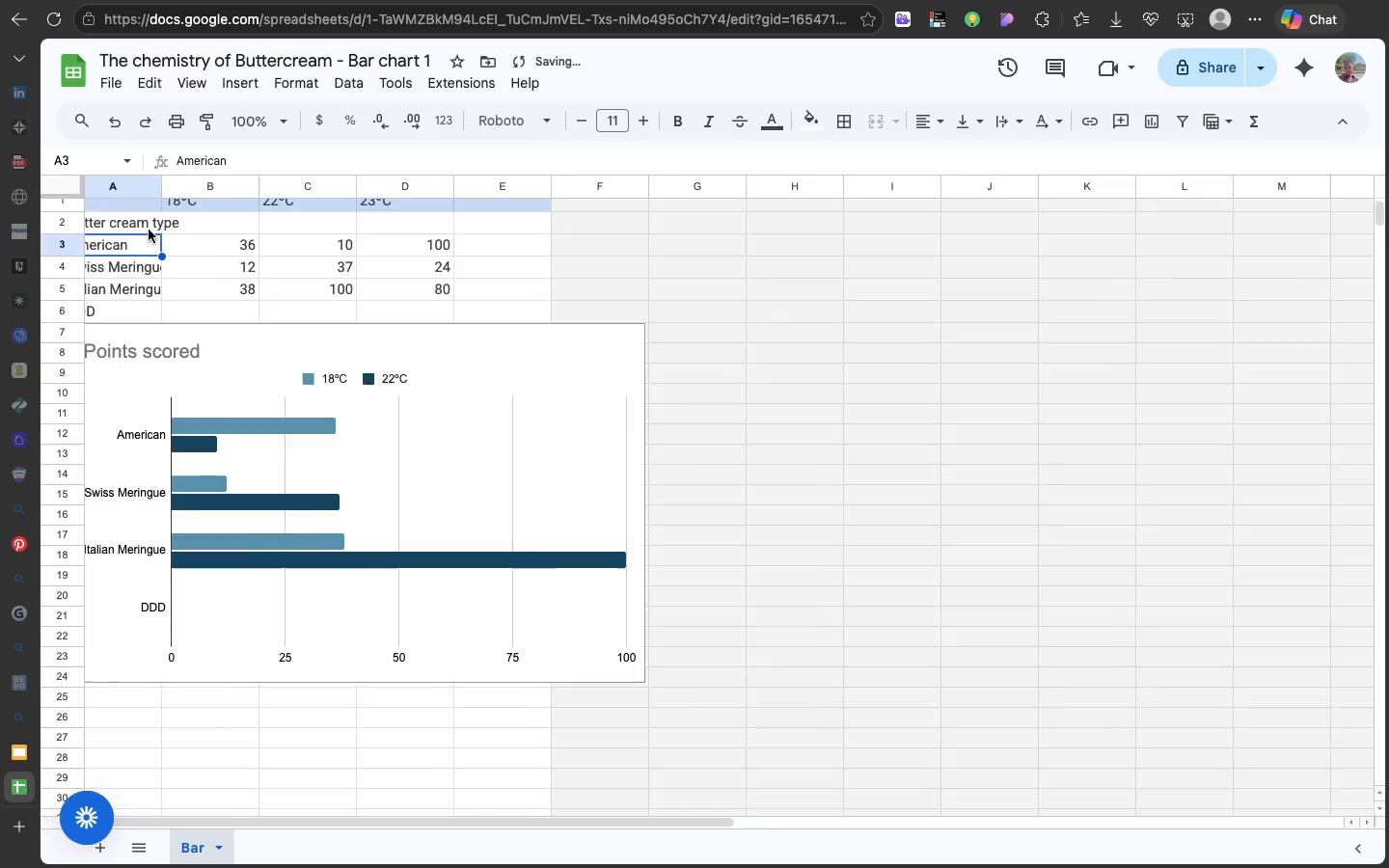 
scroll: coordinate [208, 278], scroll_direction: down, amount: 13.0
 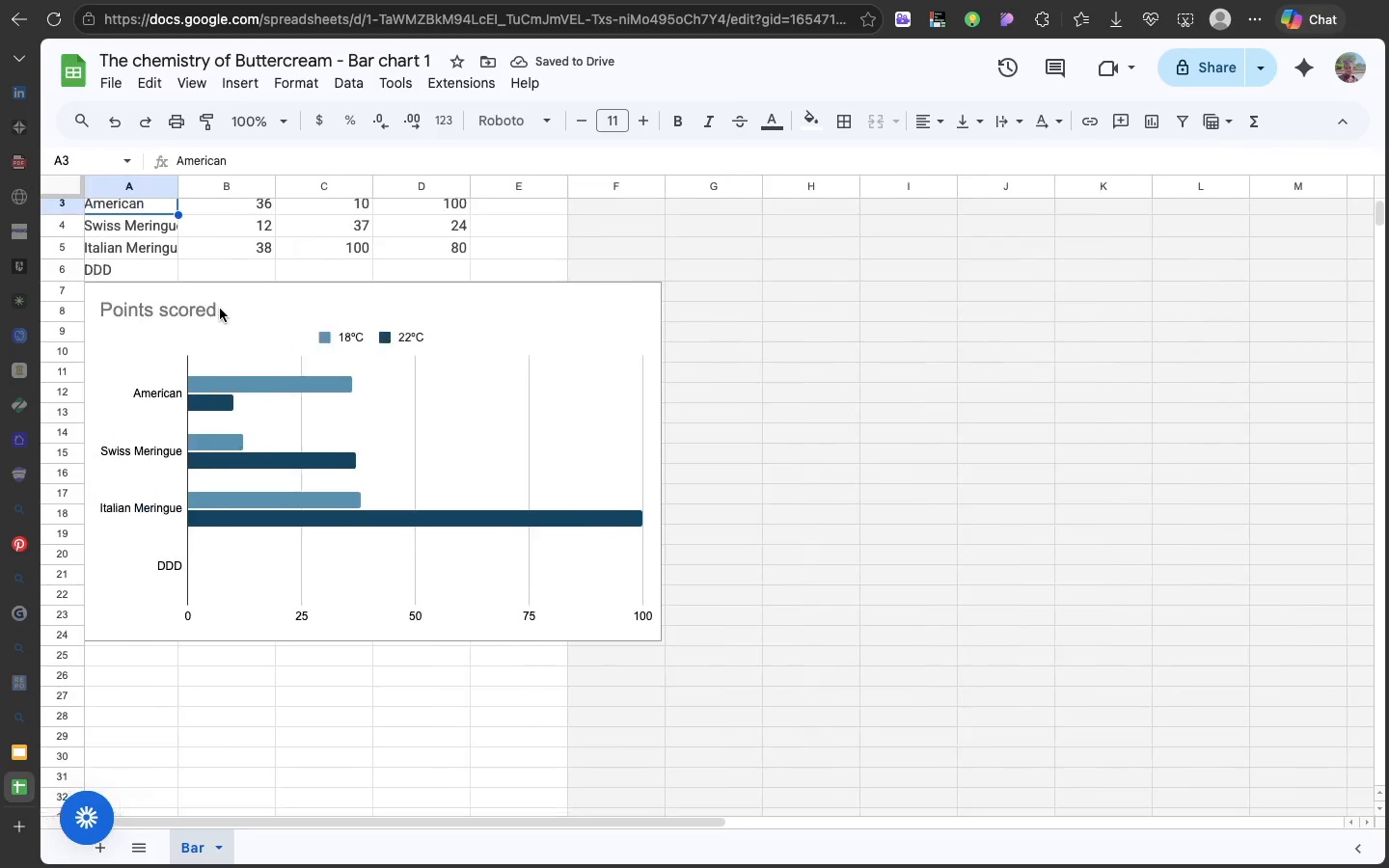 
scroll: coordinate [220, 309], scroll_direction: up, amount: 19.0
 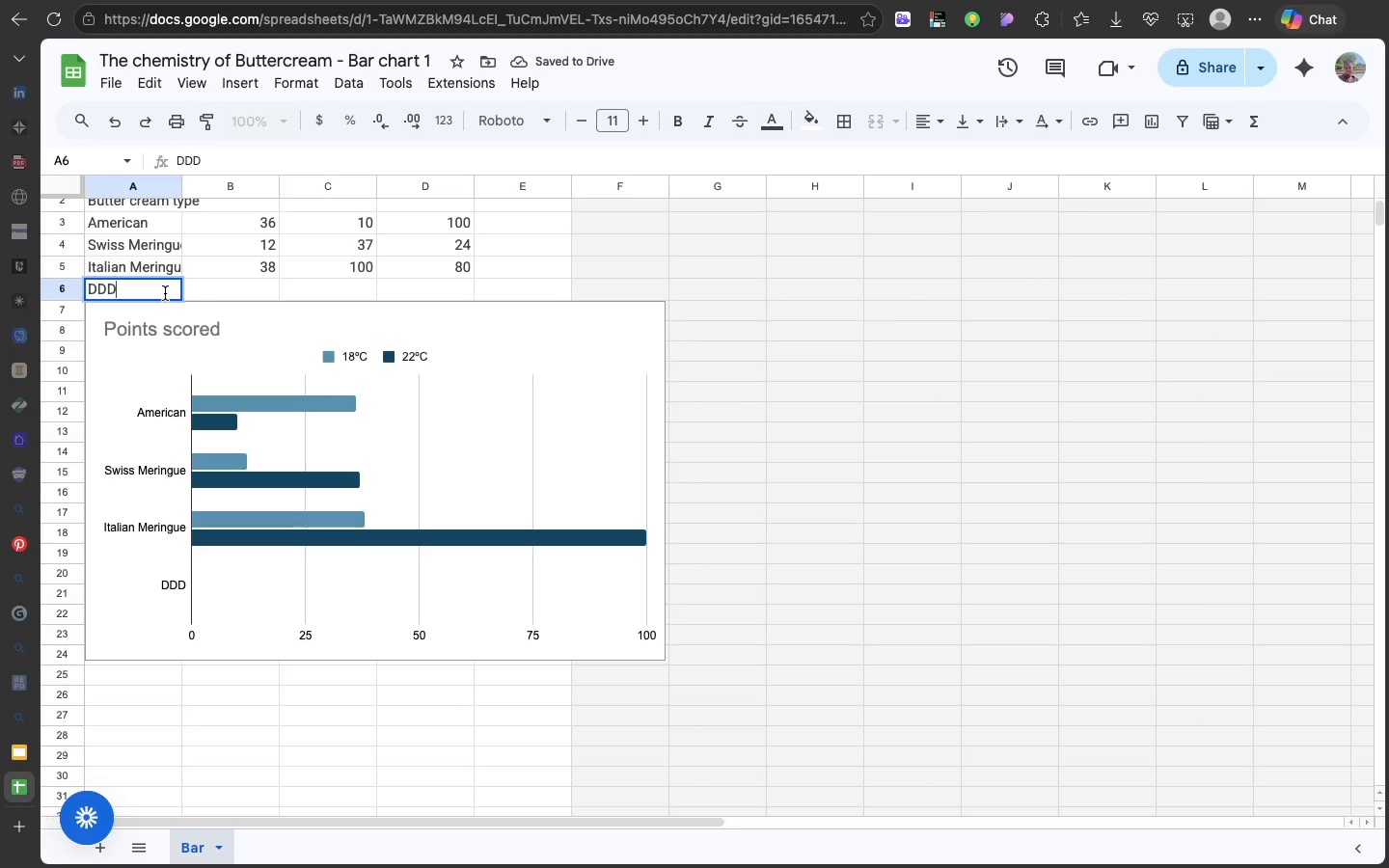 
double_click([165, 293])
 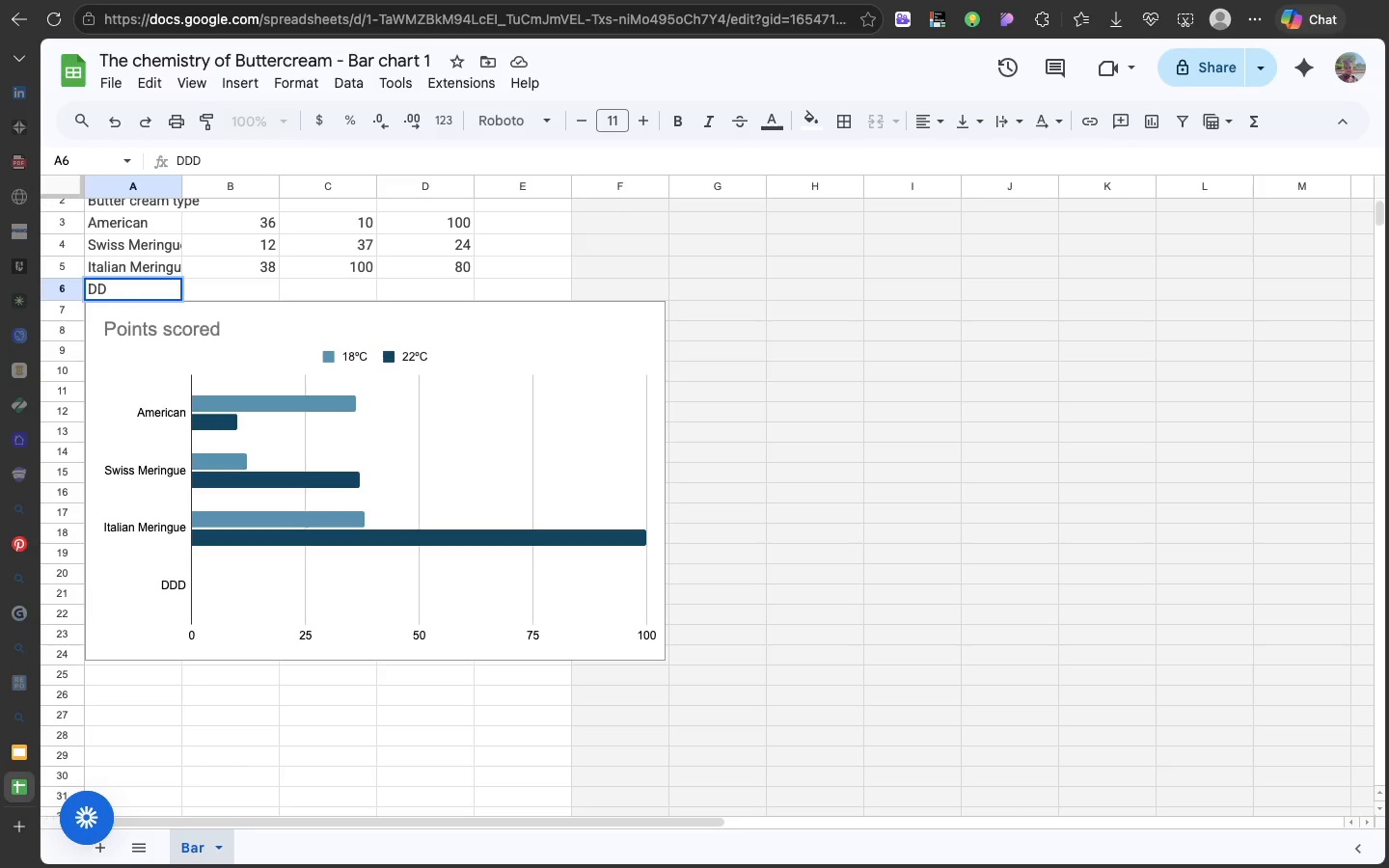 
hold_key(key=Backspace, duration=1.05)
 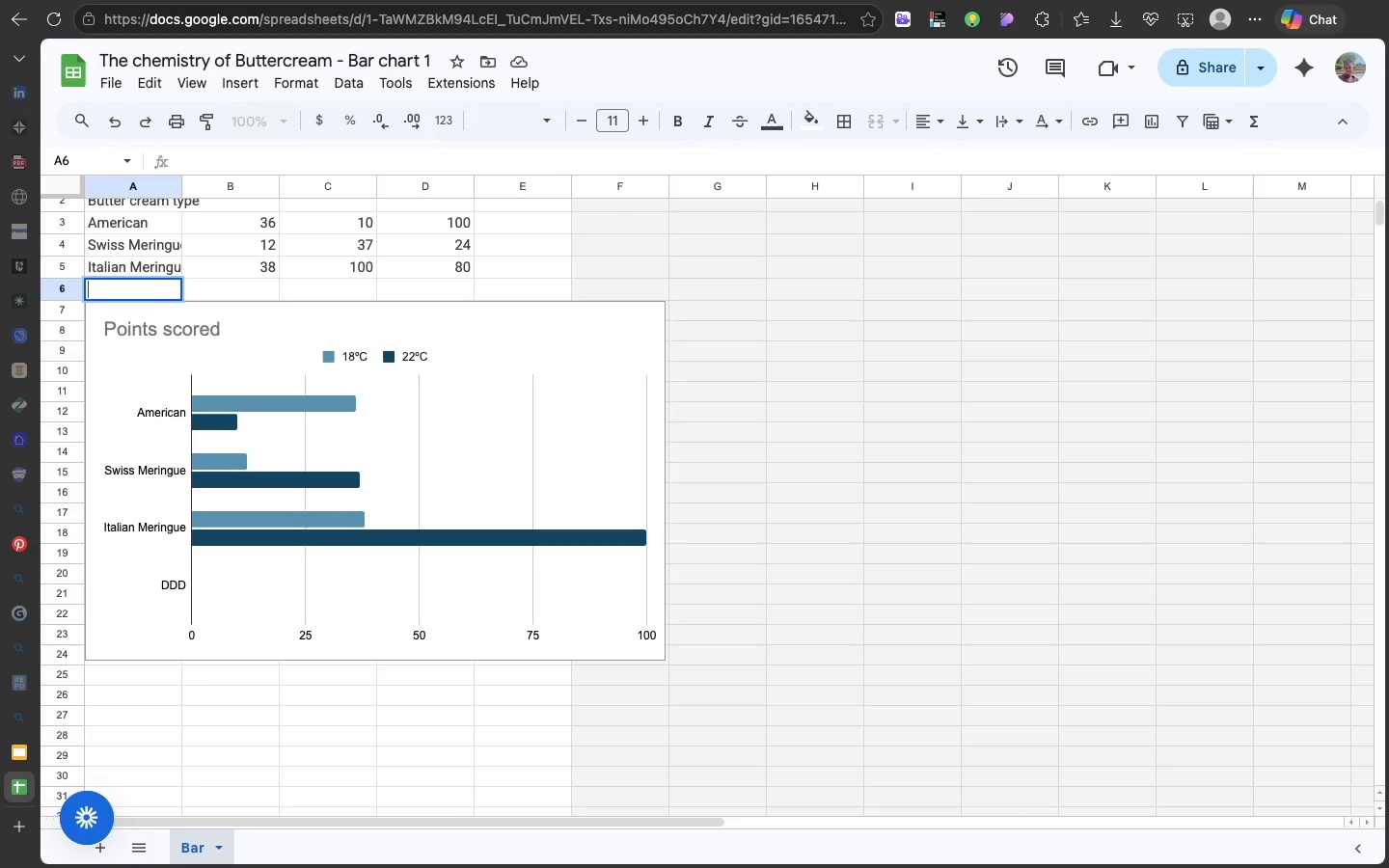 
key(Backspace)
 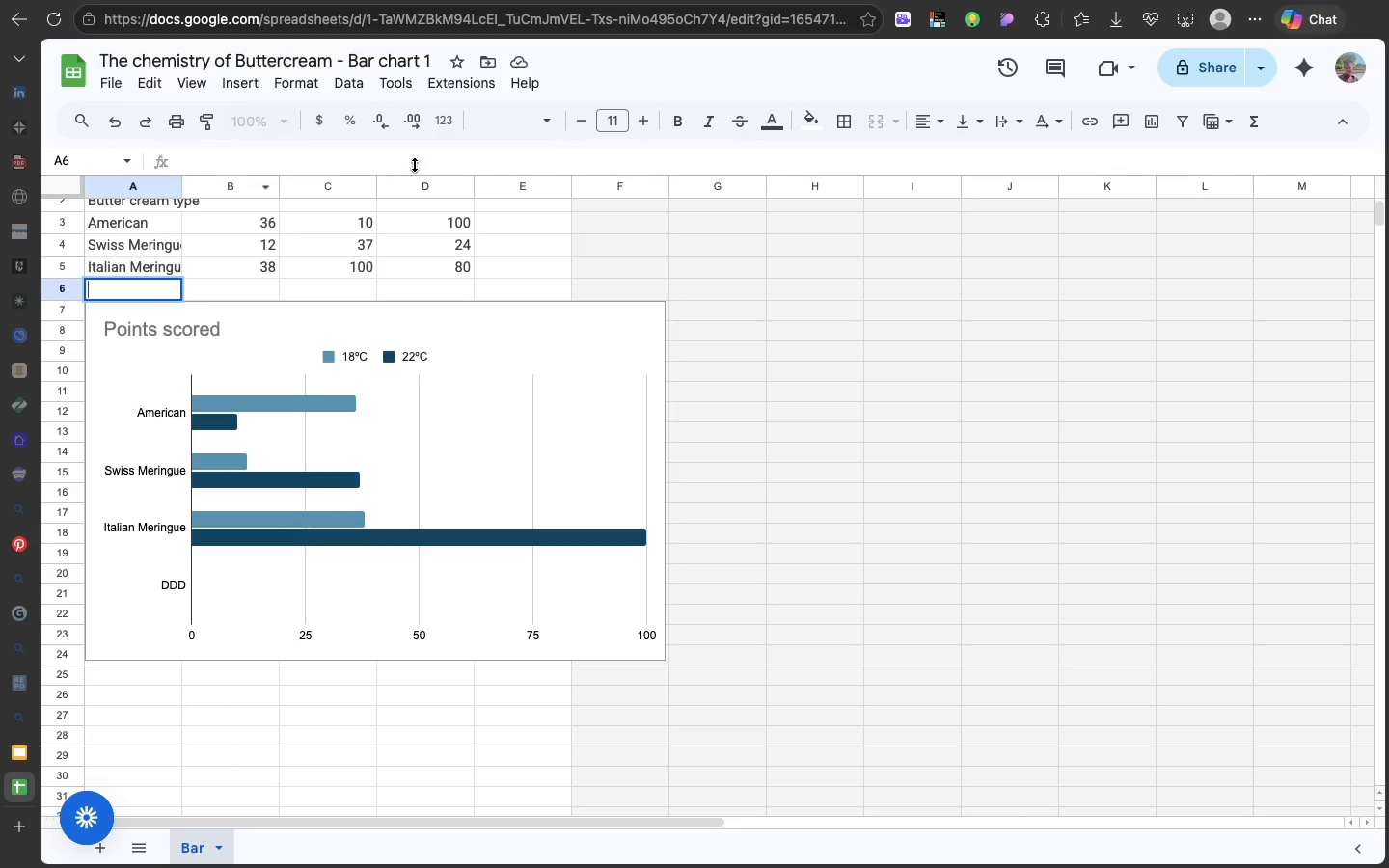 
wait(20.89)
 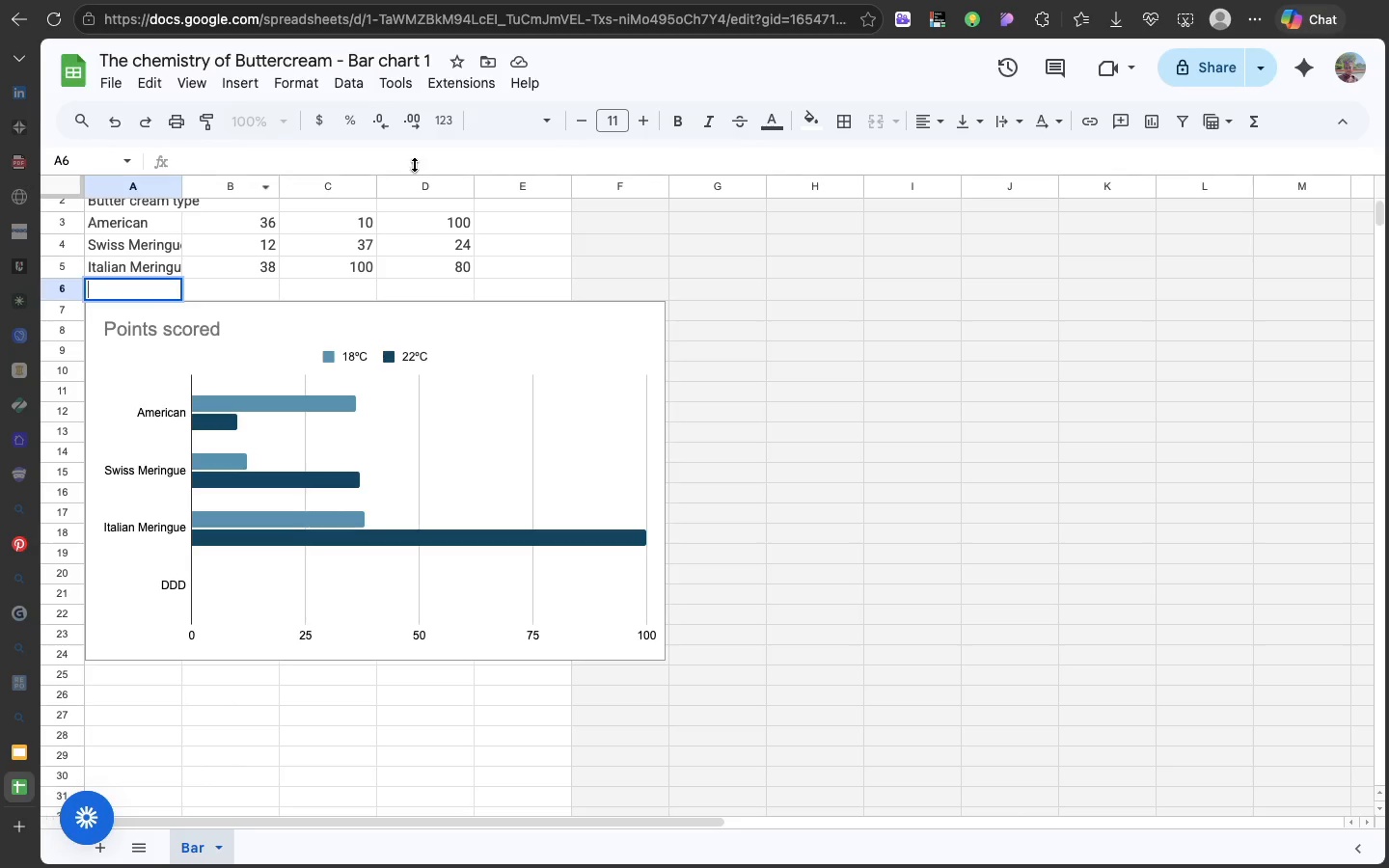 
scroll: coordinate [271, 301], scroll_direction: up, amount: 12.0
 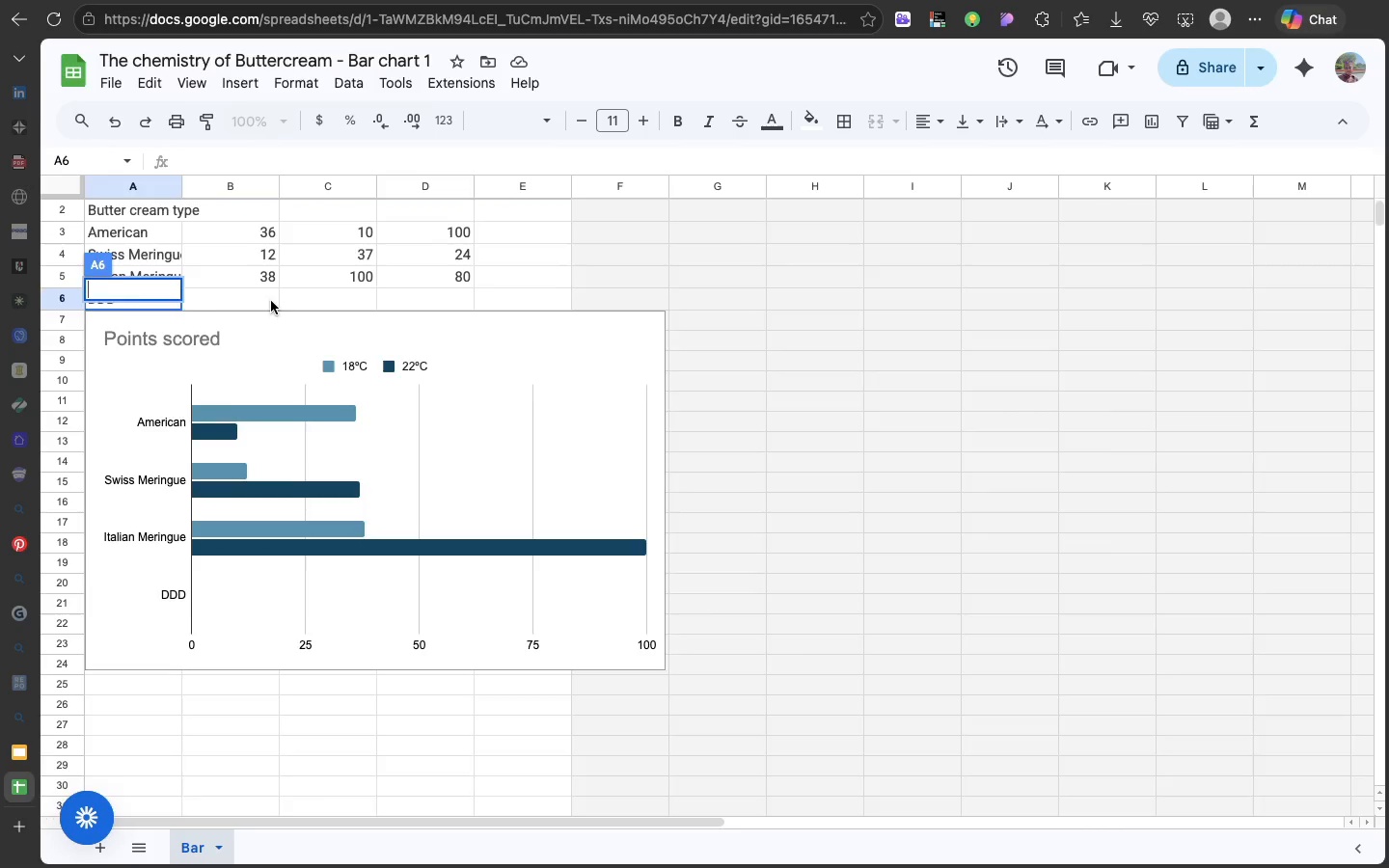 
scroll: coordinate [271, 301], scroll_direction: down, amount: 3.0
 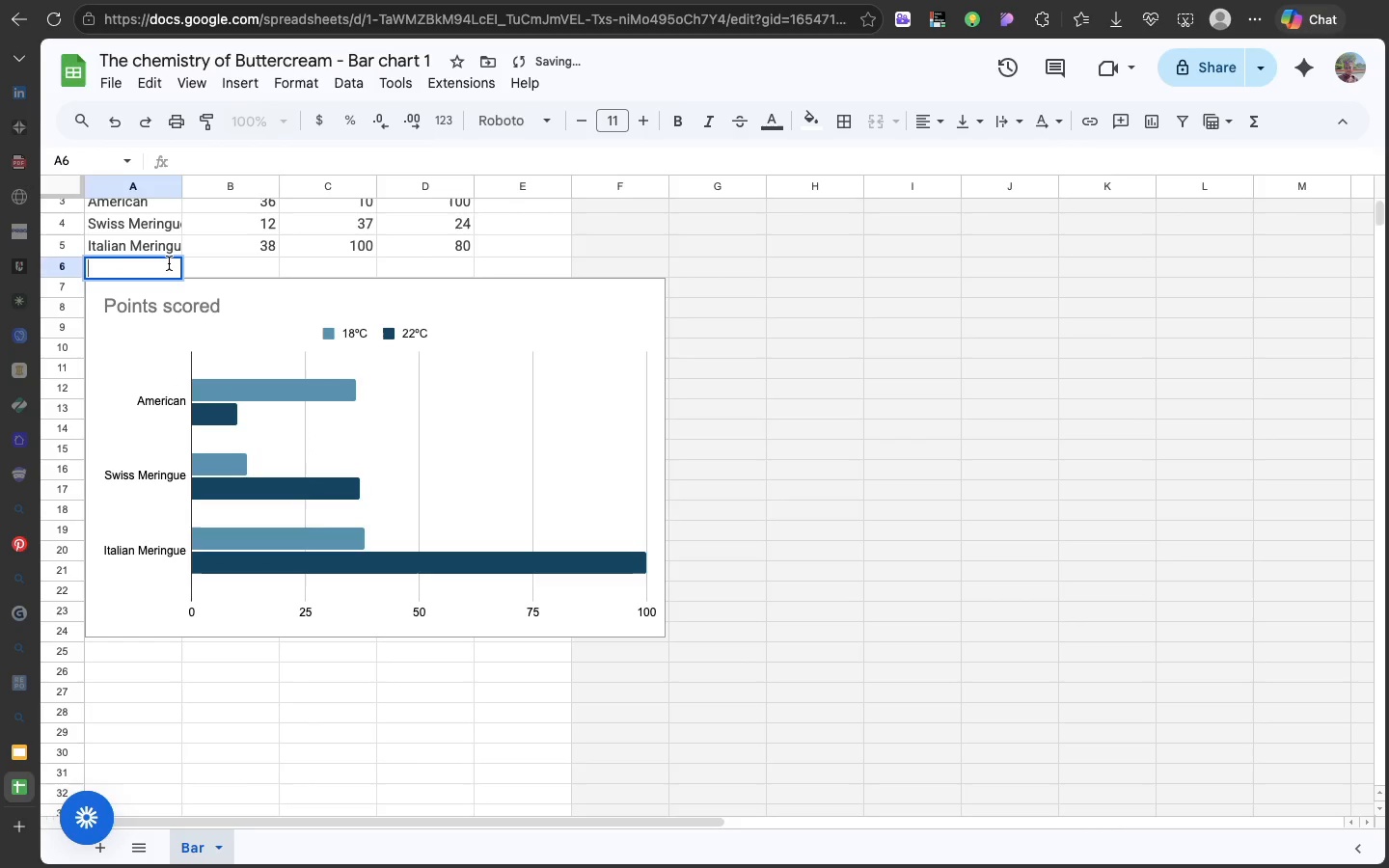 
double_click([169, 263])
 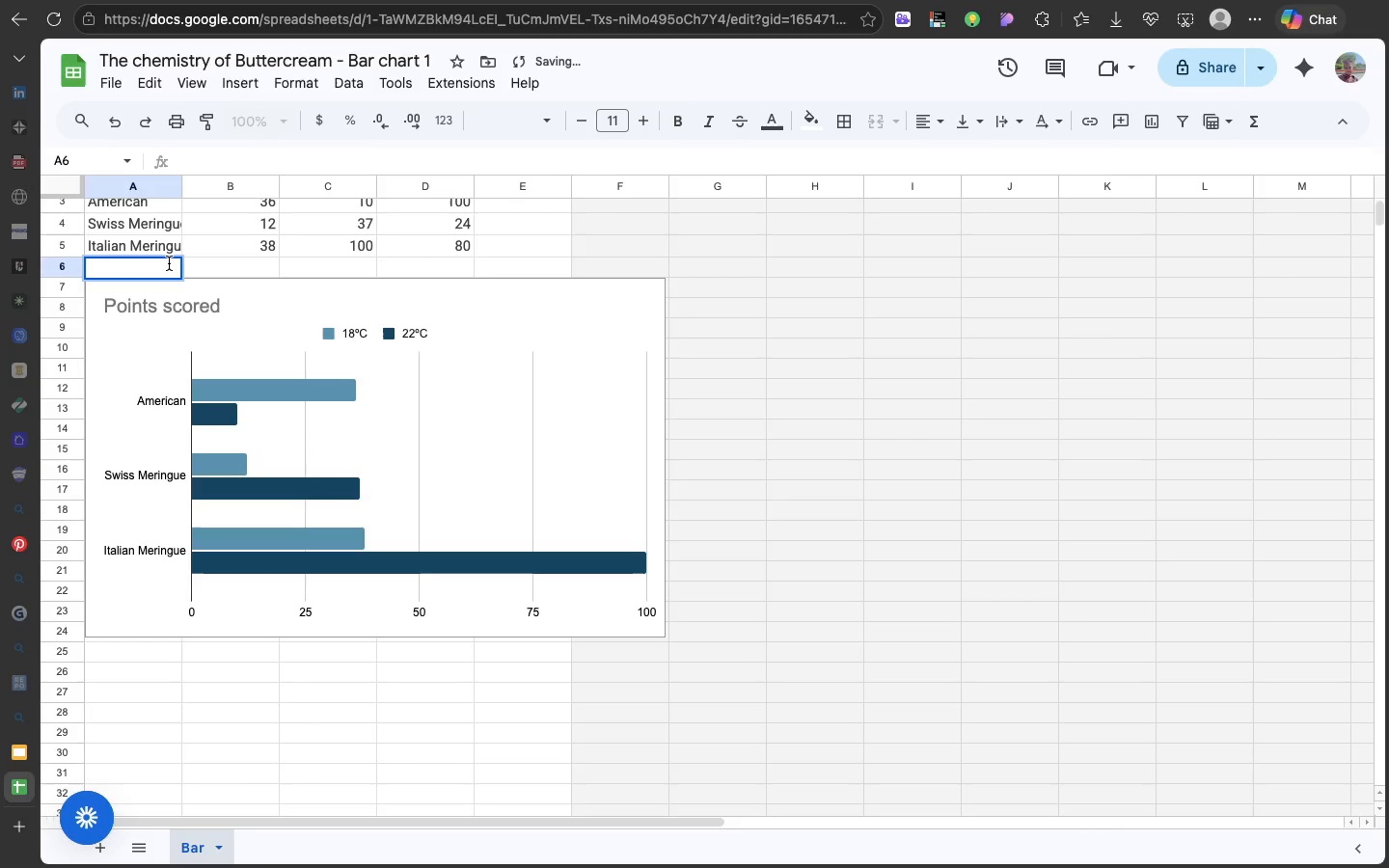 
triple_click([169, 263])
 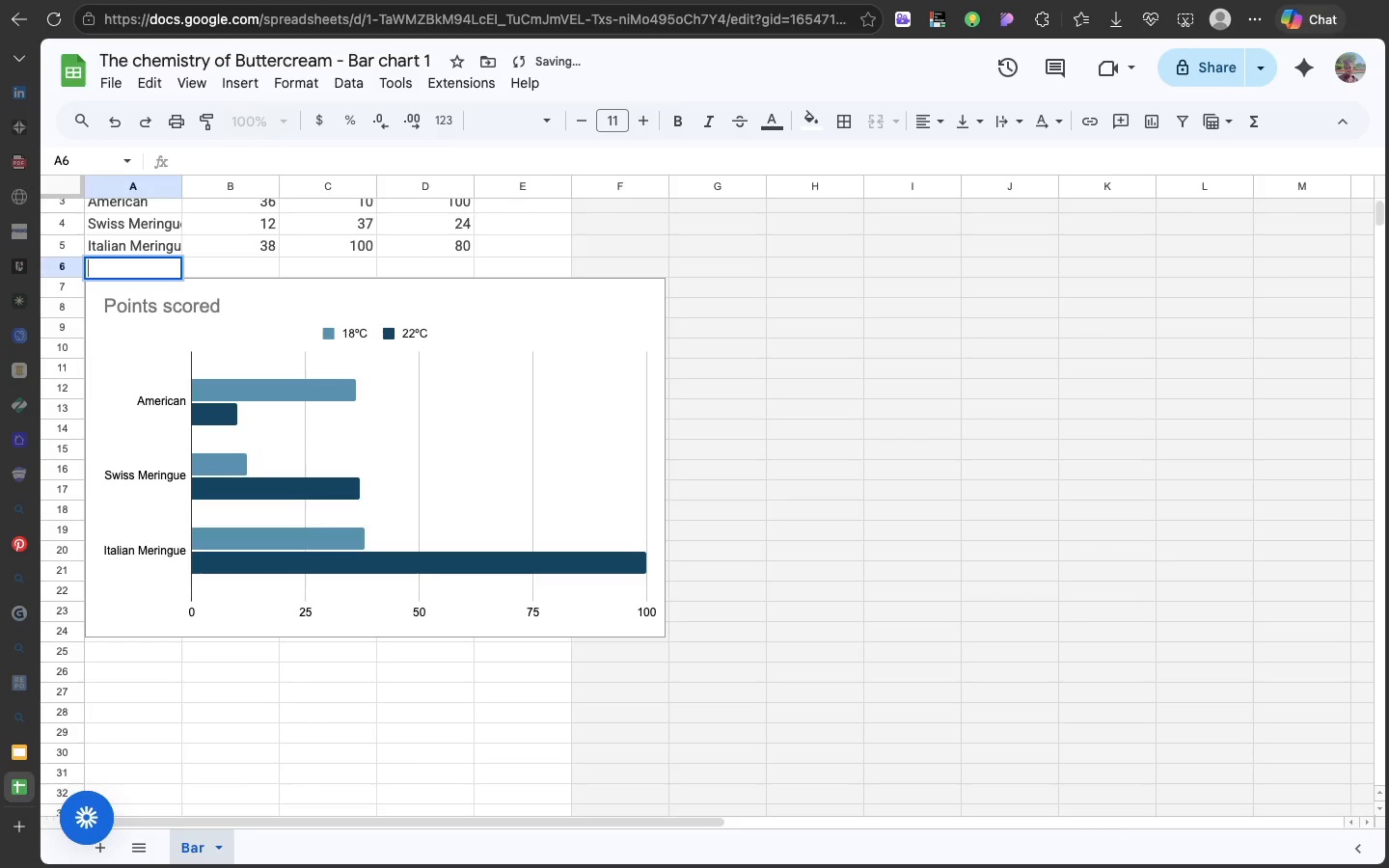 
key(Backspace)
 